 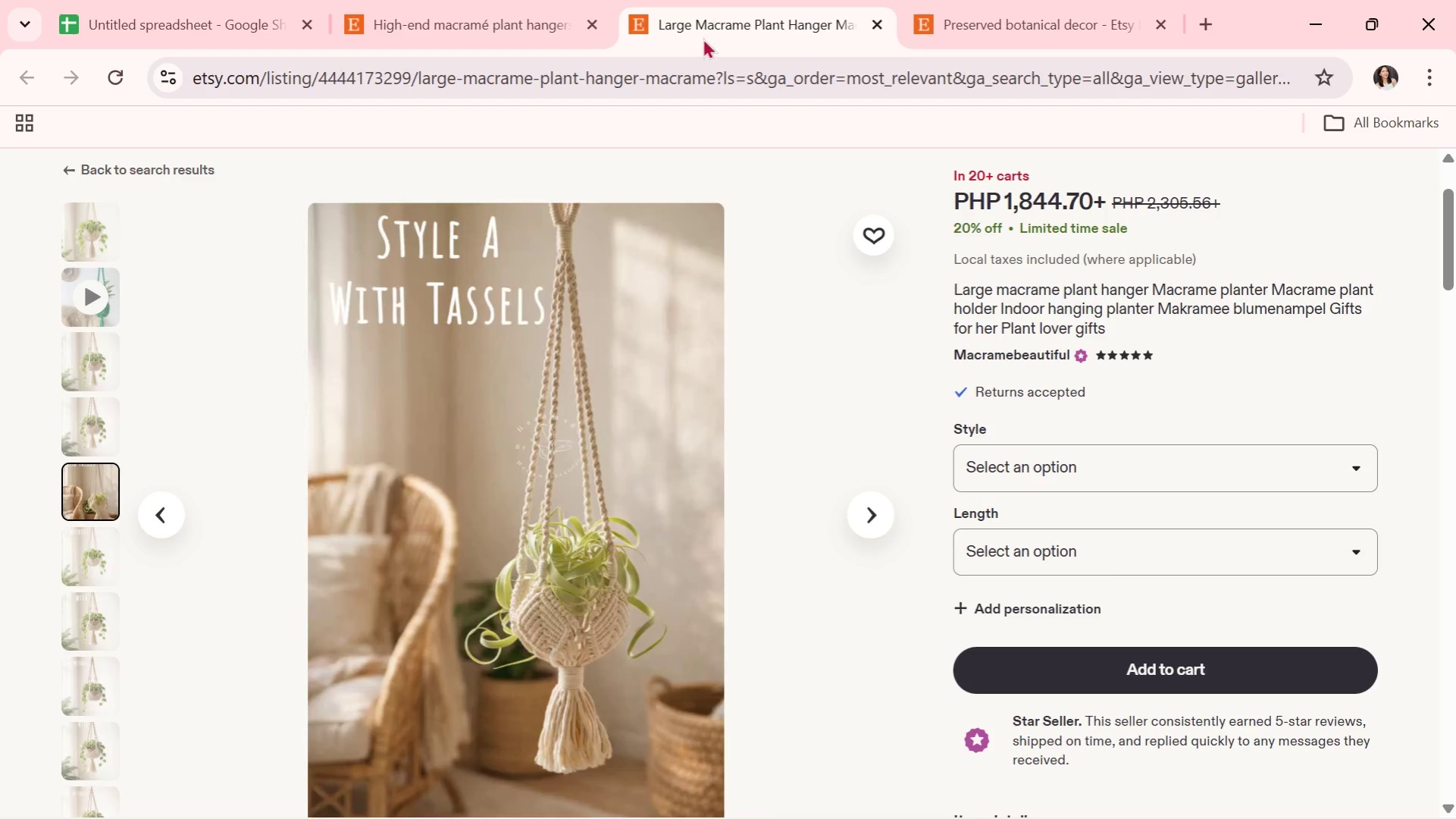 
left_click([856, 526])
 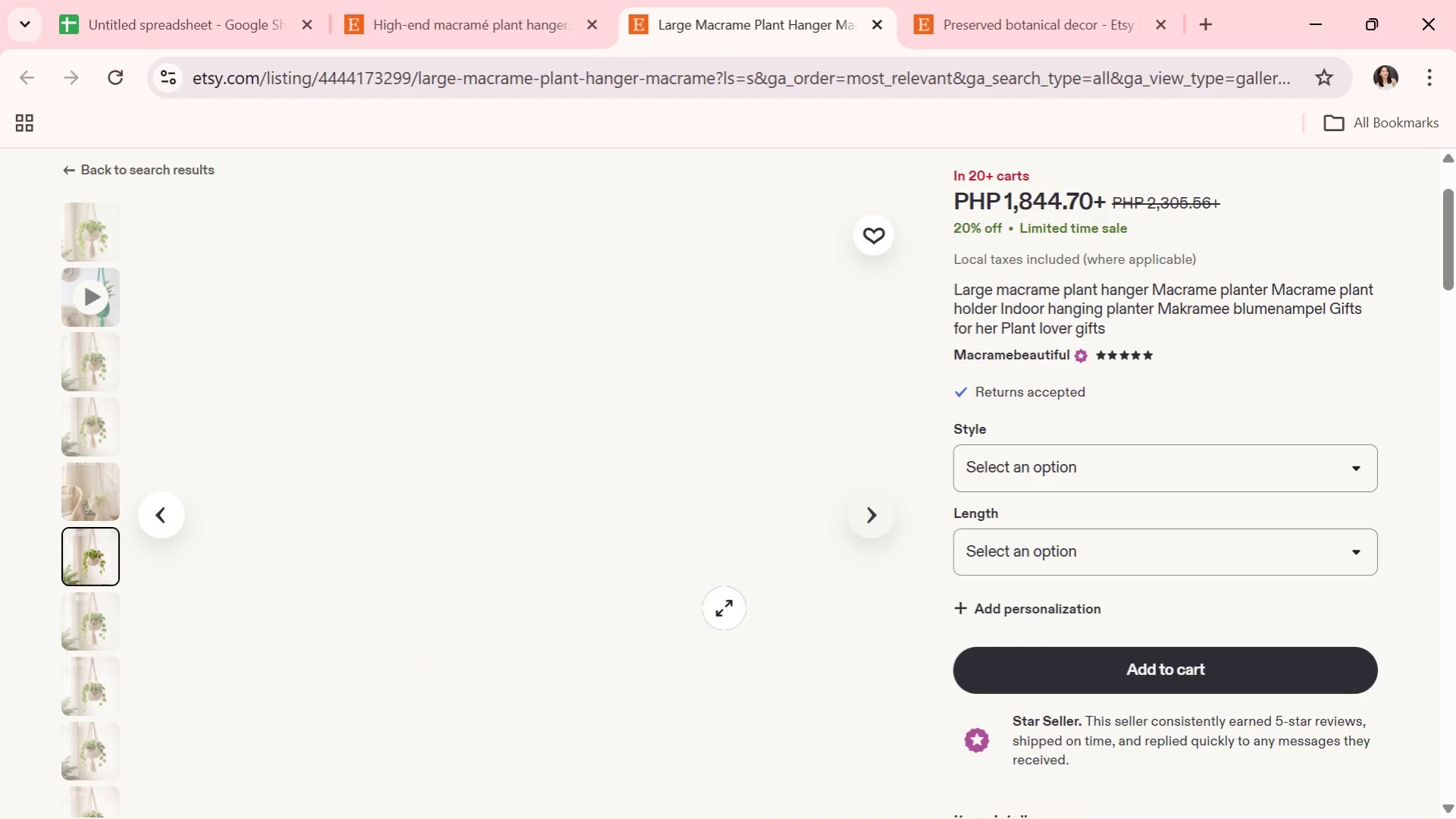 
scroll: coordinate [724, 608], scroll_direction: down, amount: 1.0
 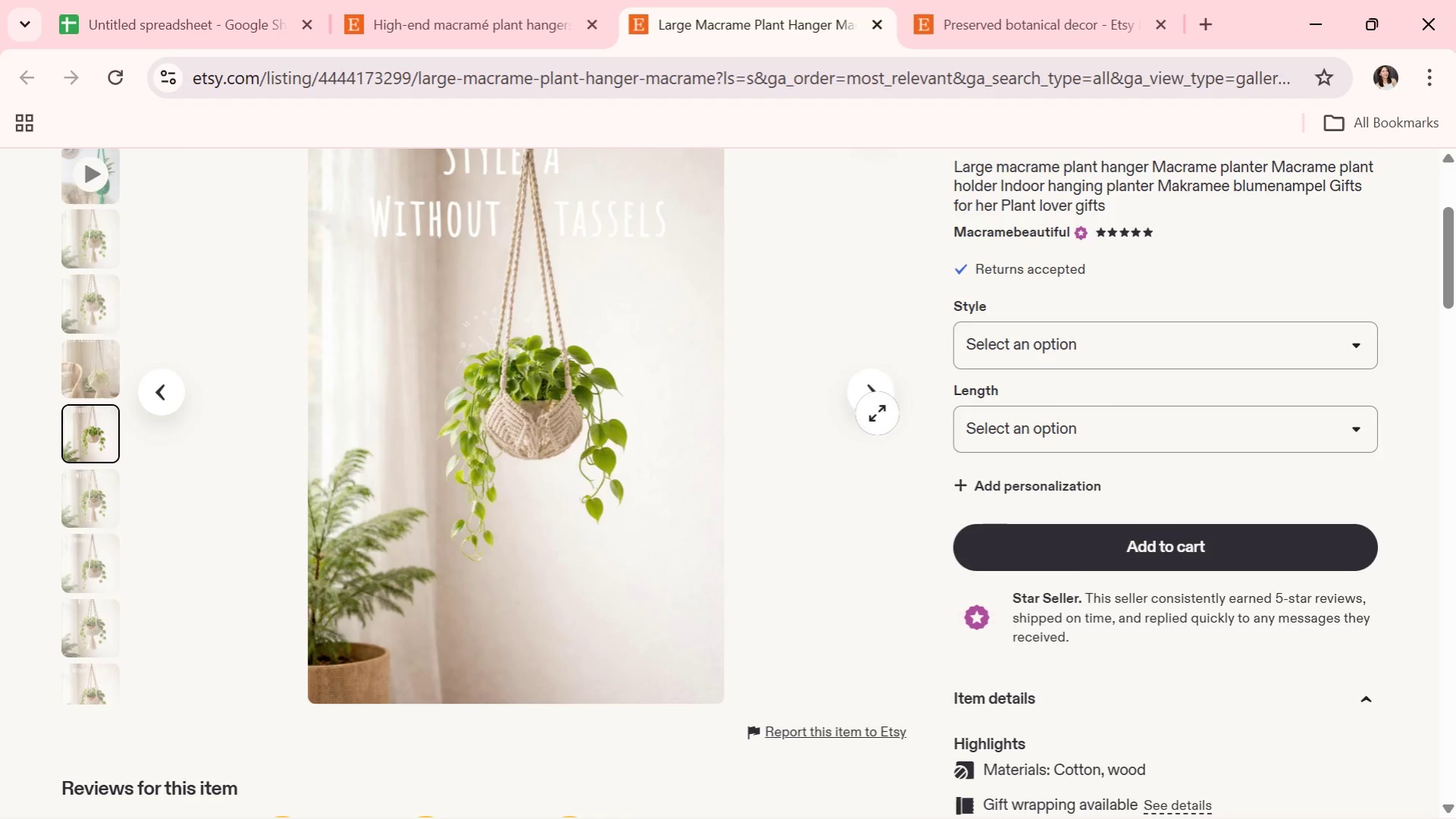 
scroll: coordinate [875, 410], scroll_direction: up, amount: 1.0
 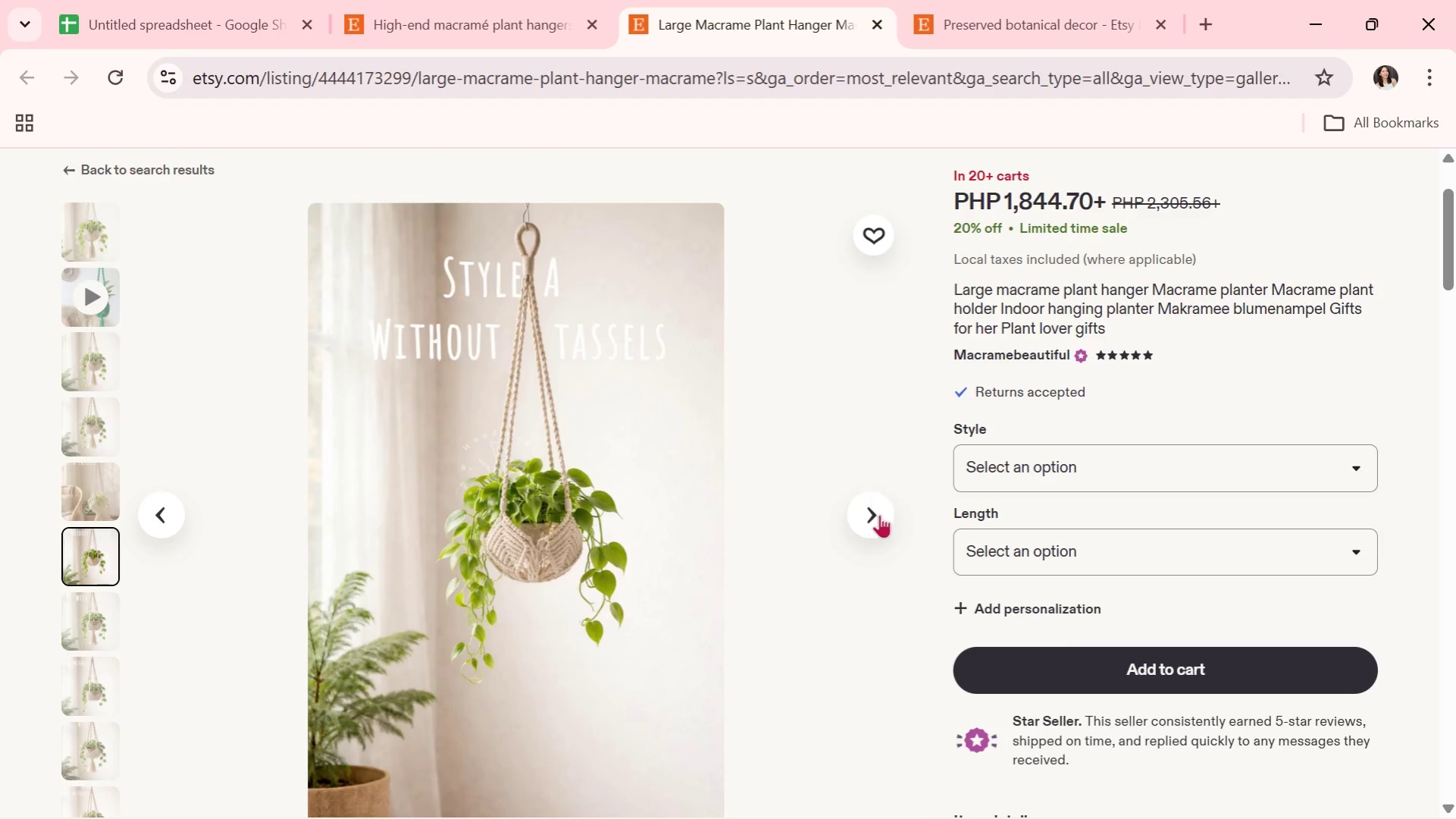 
left_click([874, 518])
 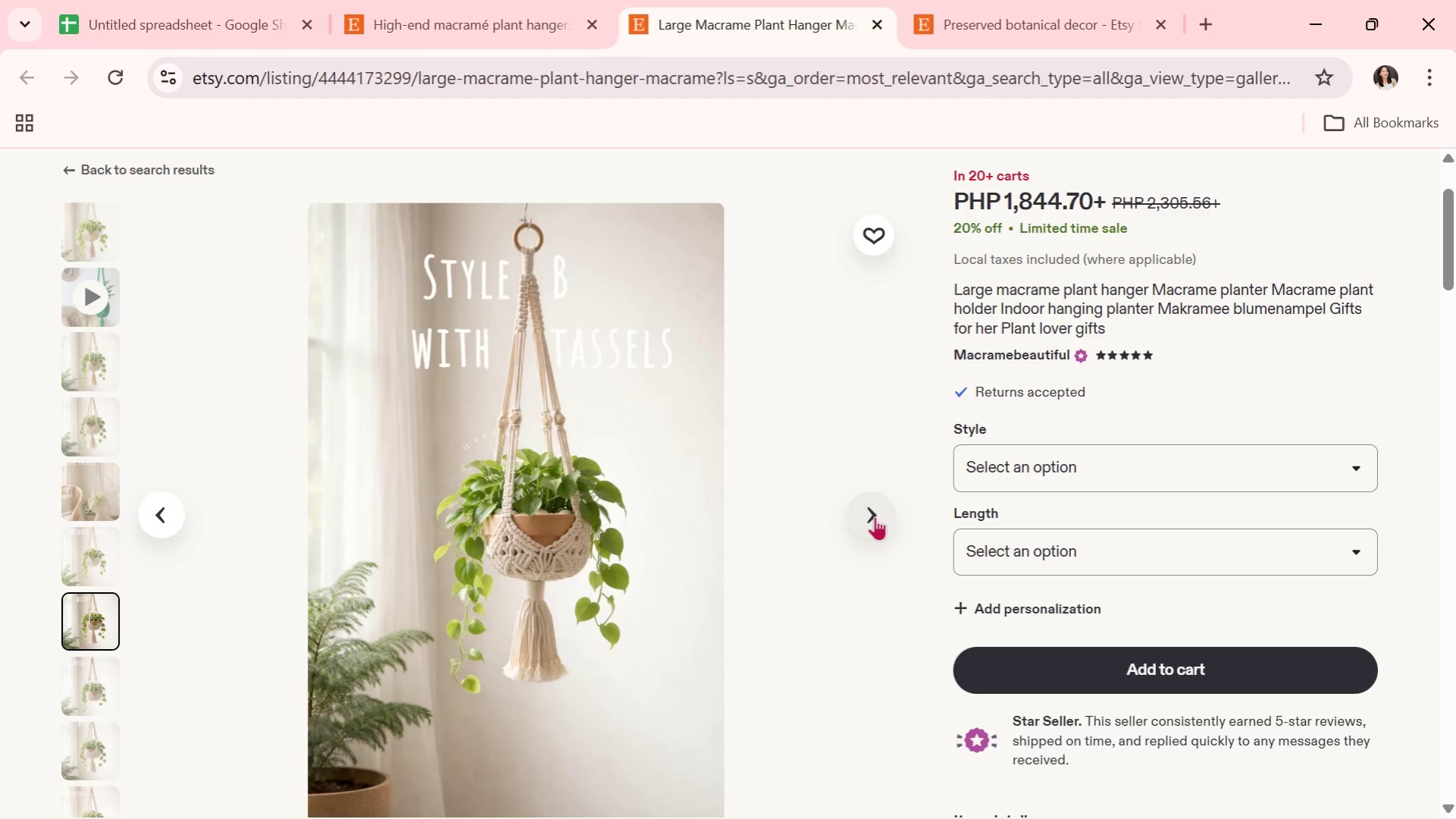 
left_click([875, 516])
 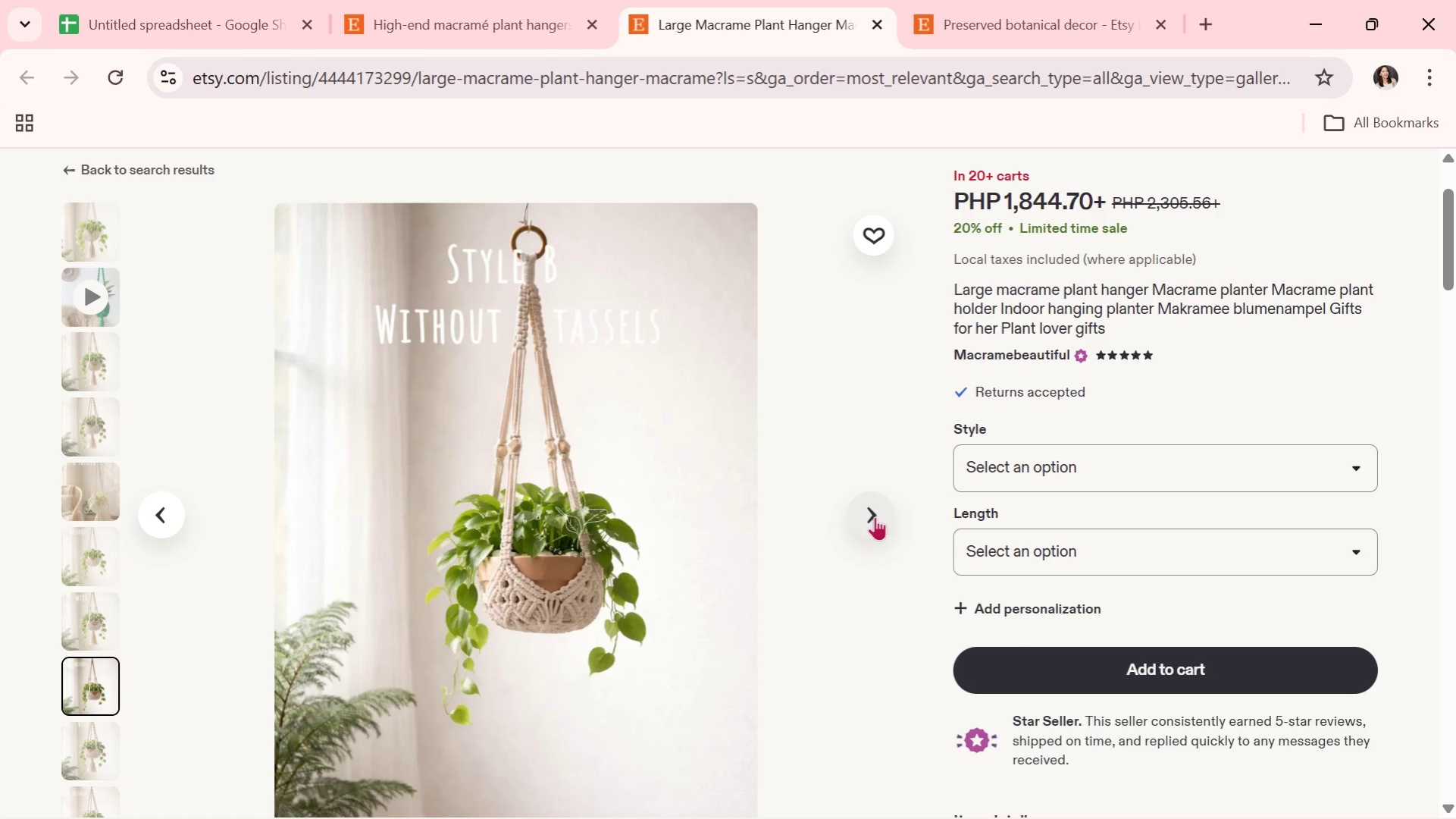 
left_click([875, 516])
 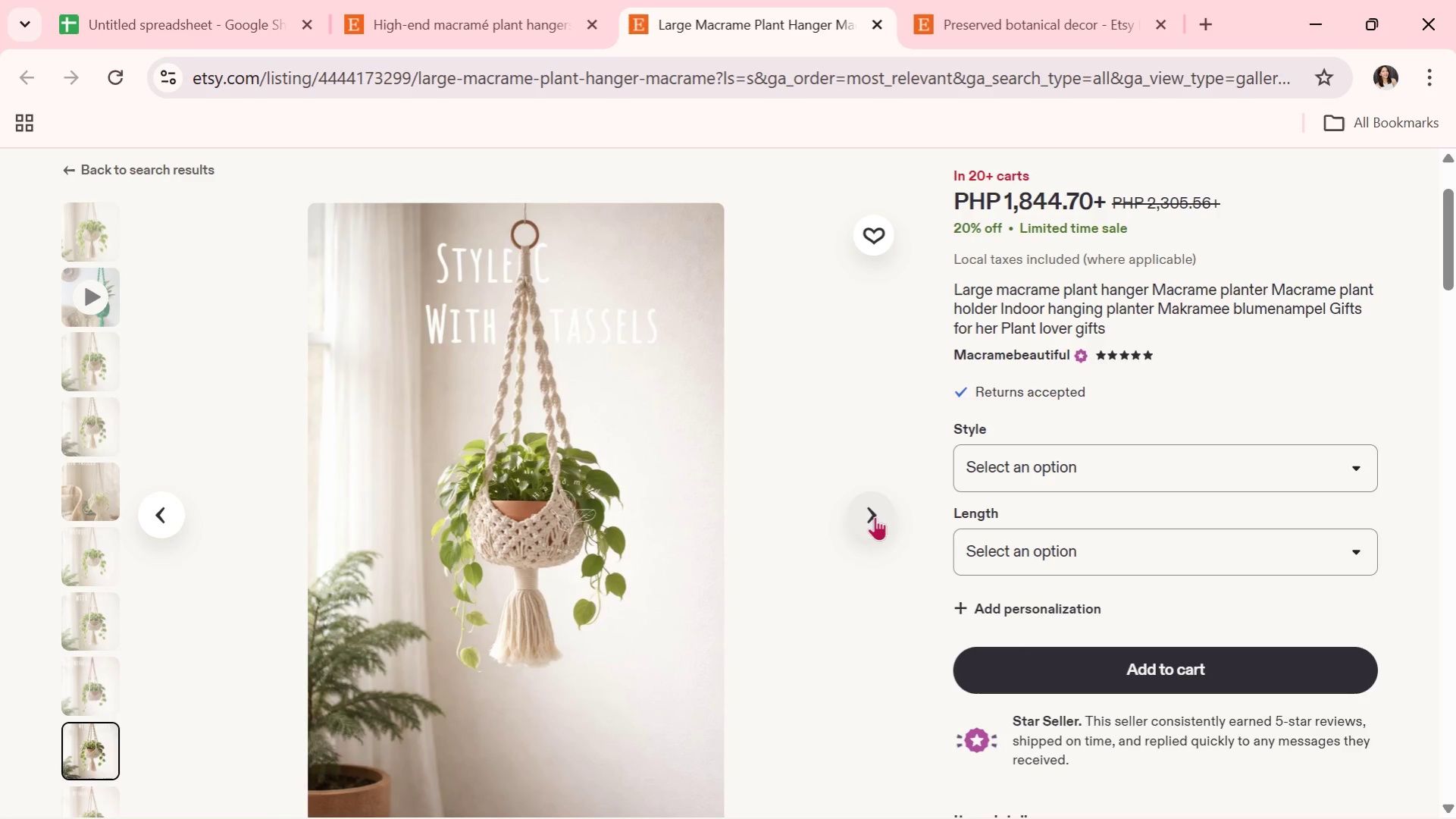 
left_click([440, 0])
 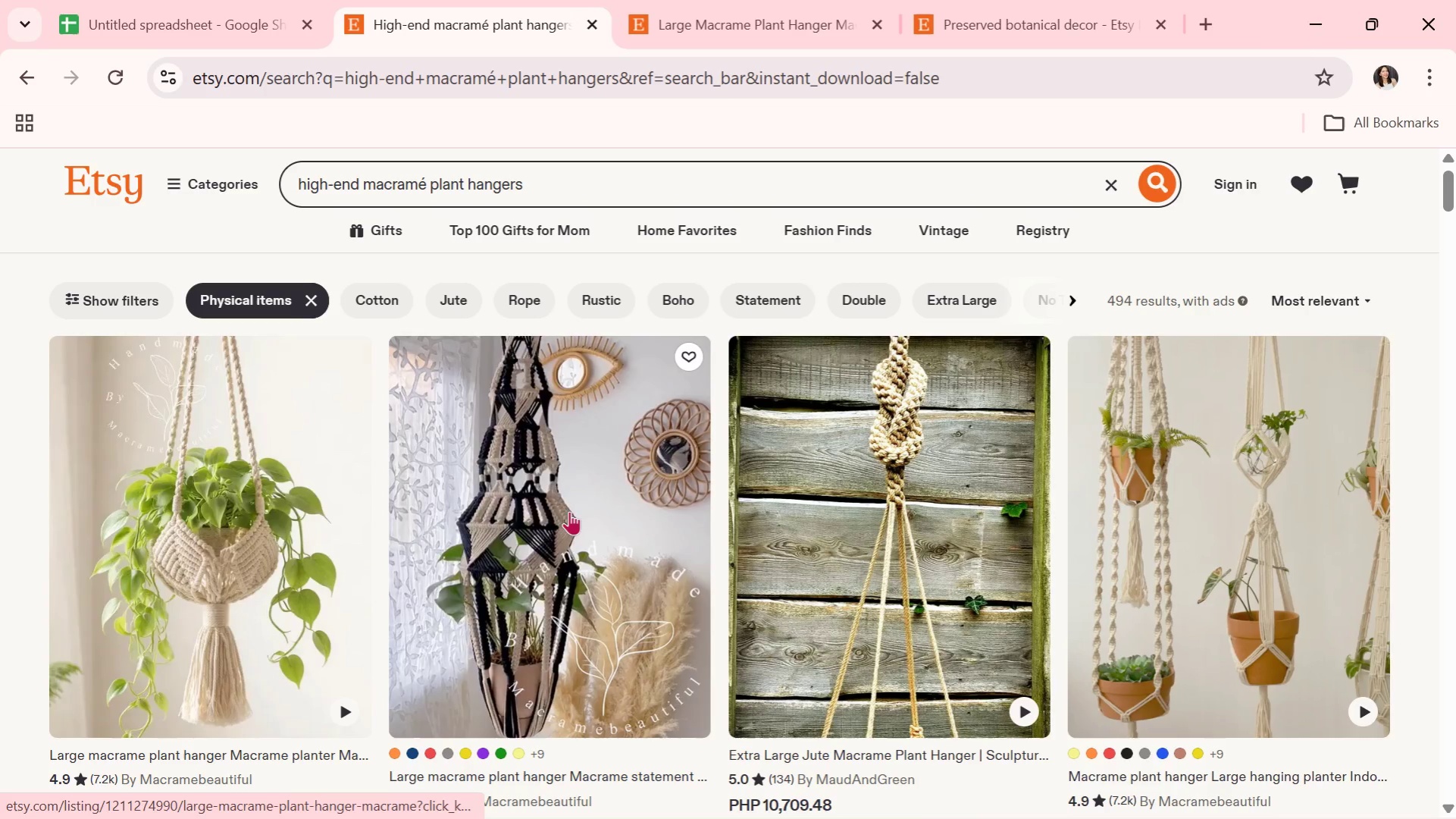 
left_click([569, 511])
 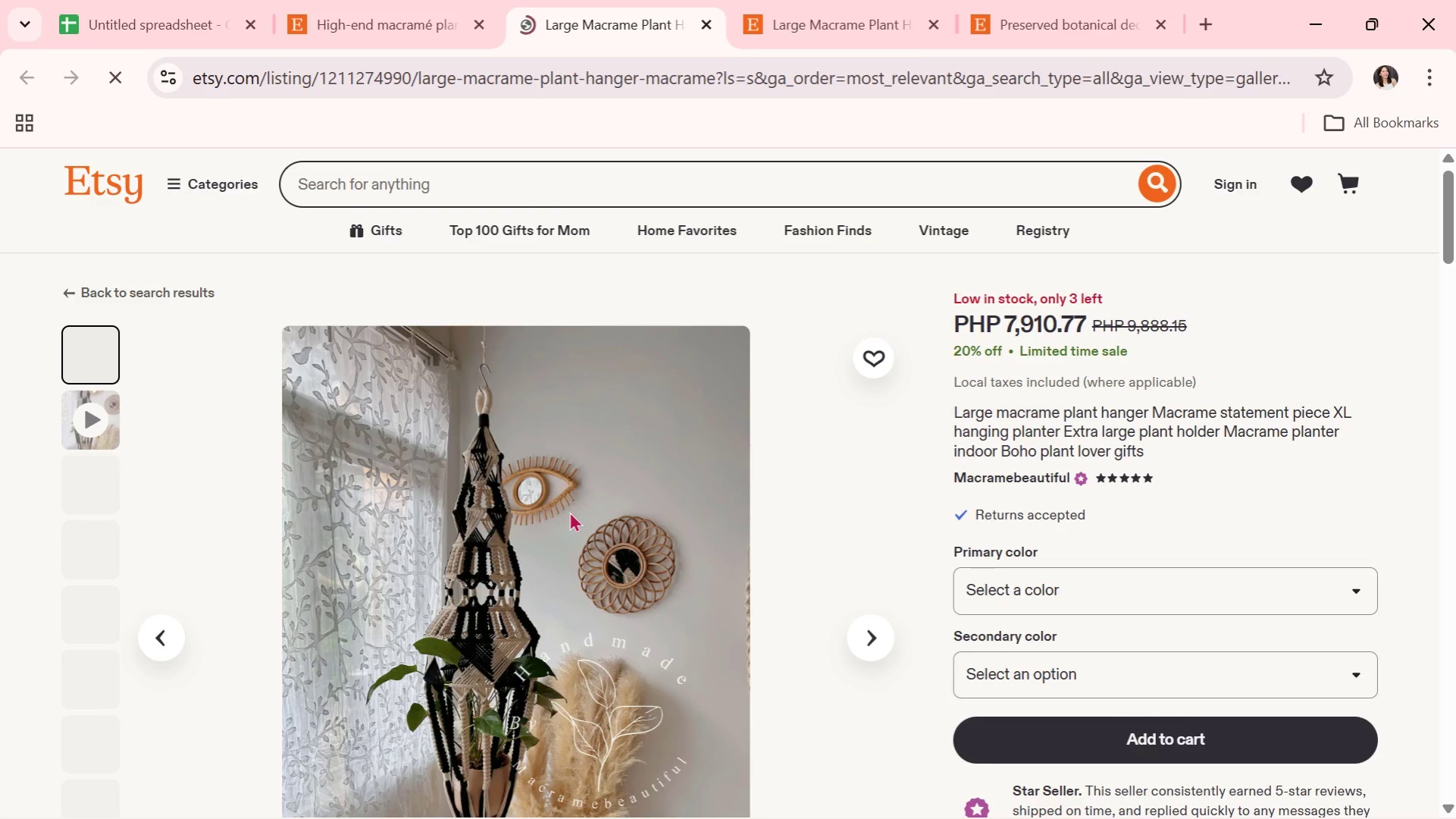 
wait(6.03)
 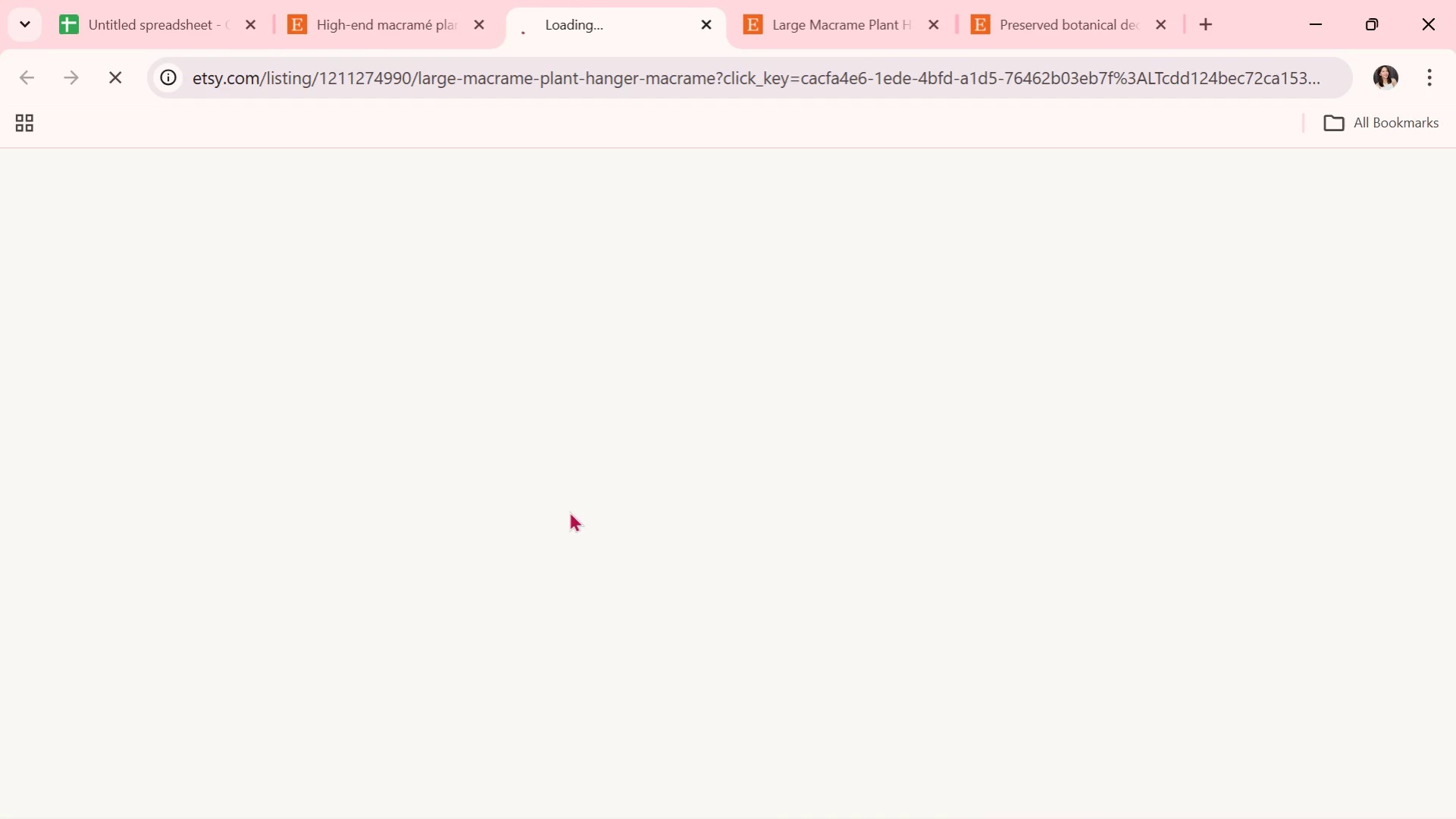 
scroll: coordinate [675, 563], scroll_direction: down, amount: 1.0
 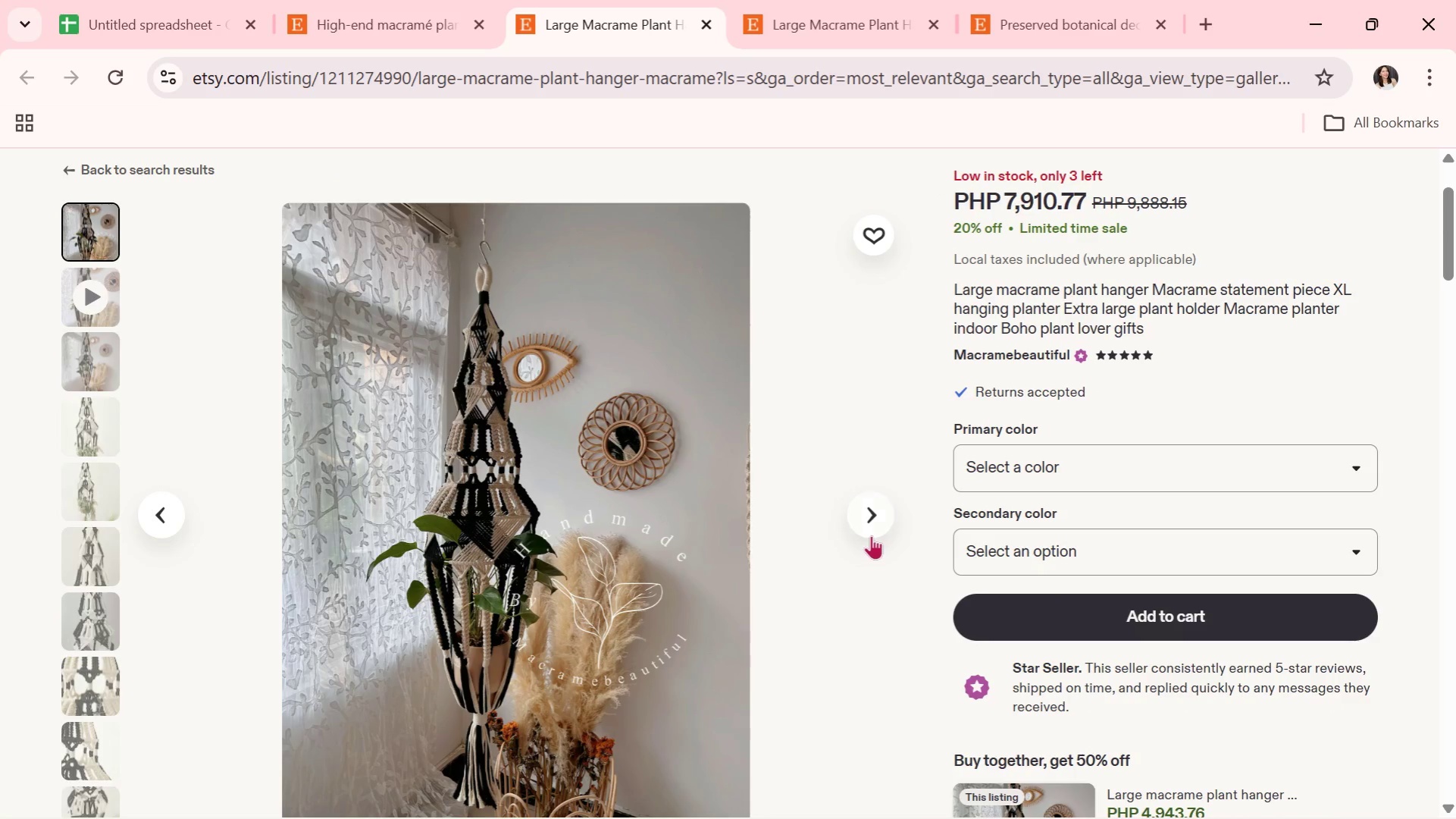 
left_click([871, 528])
 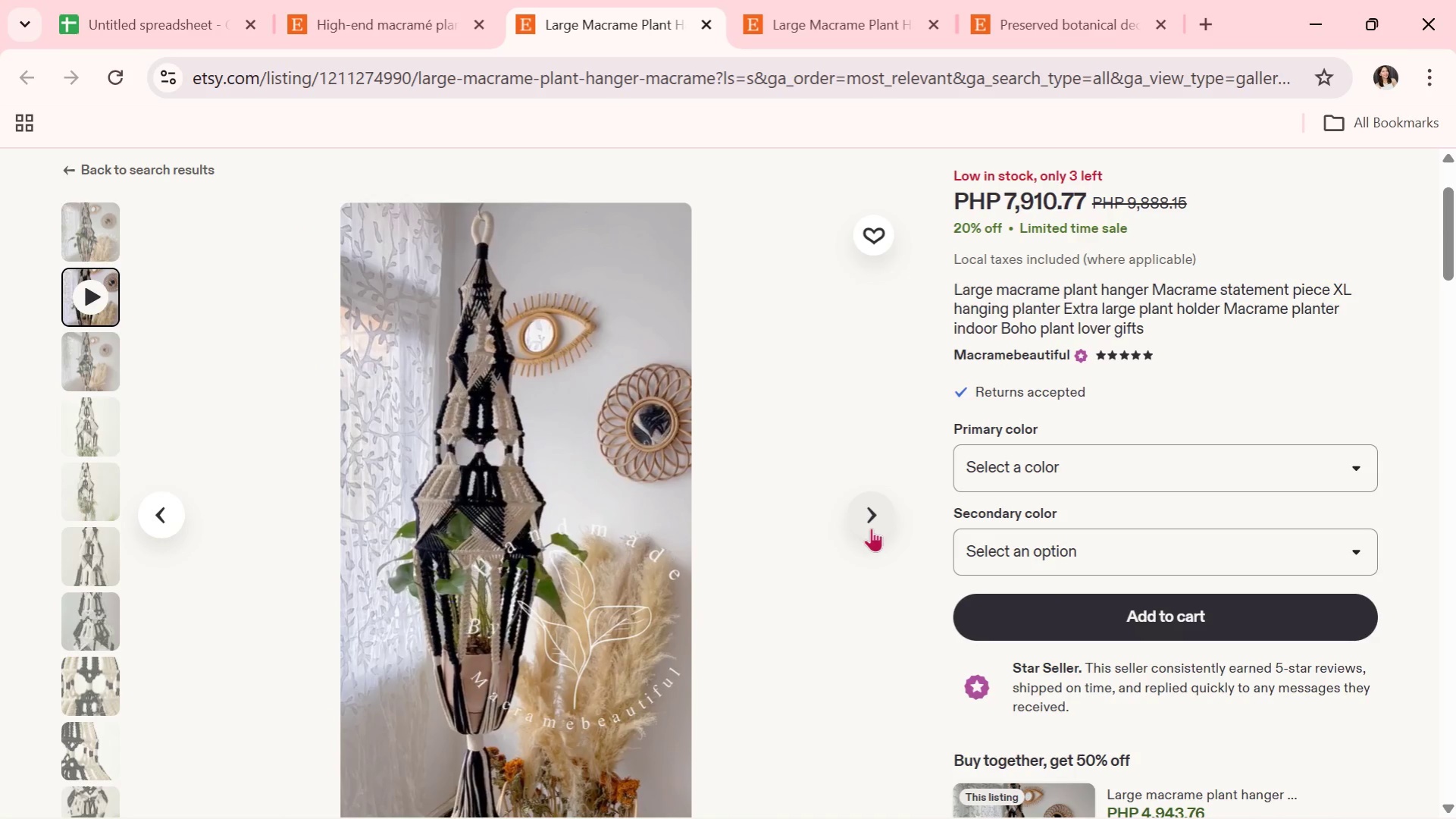 
wait(6.97)
 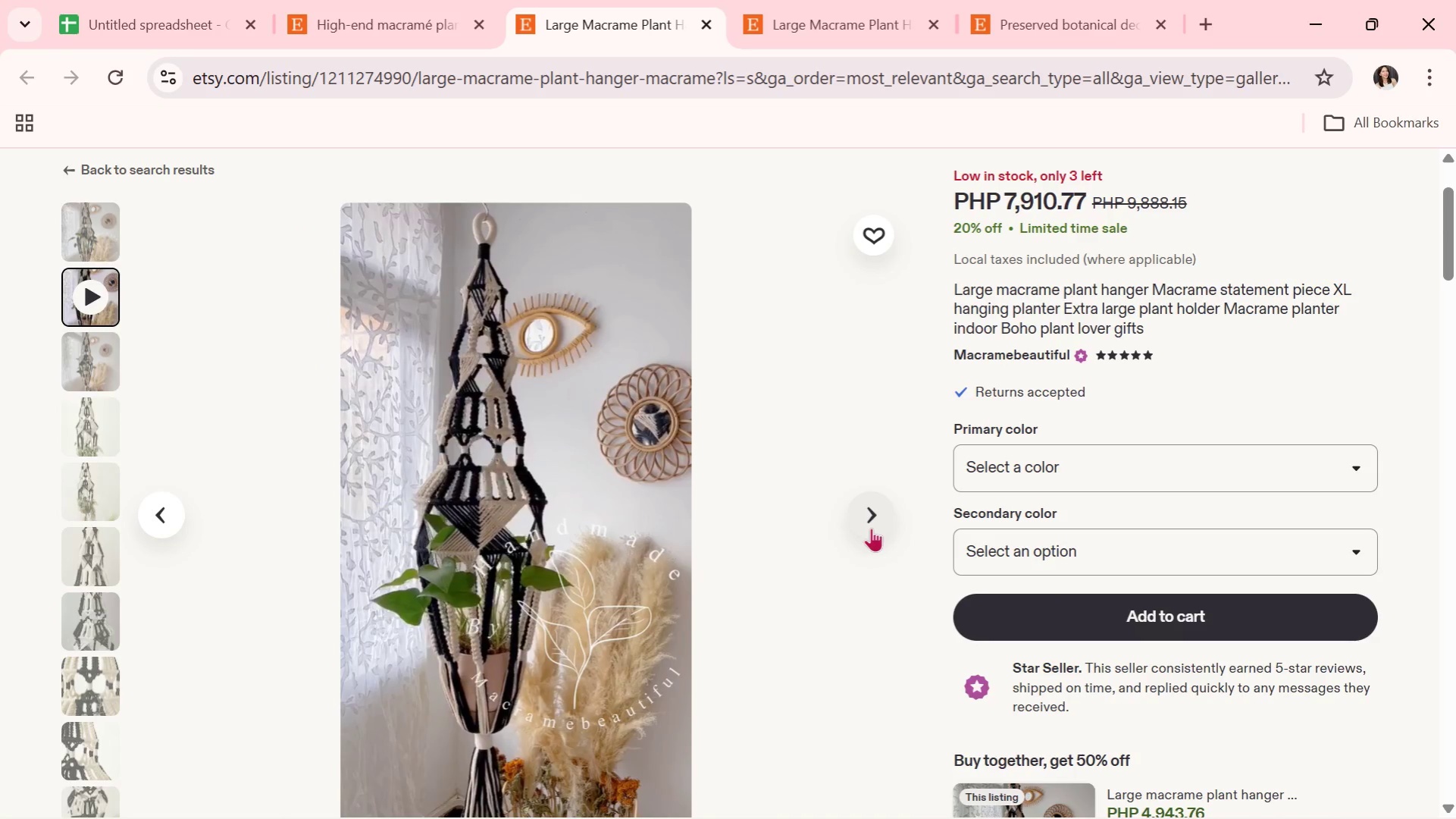 
left_click([871, 528])
 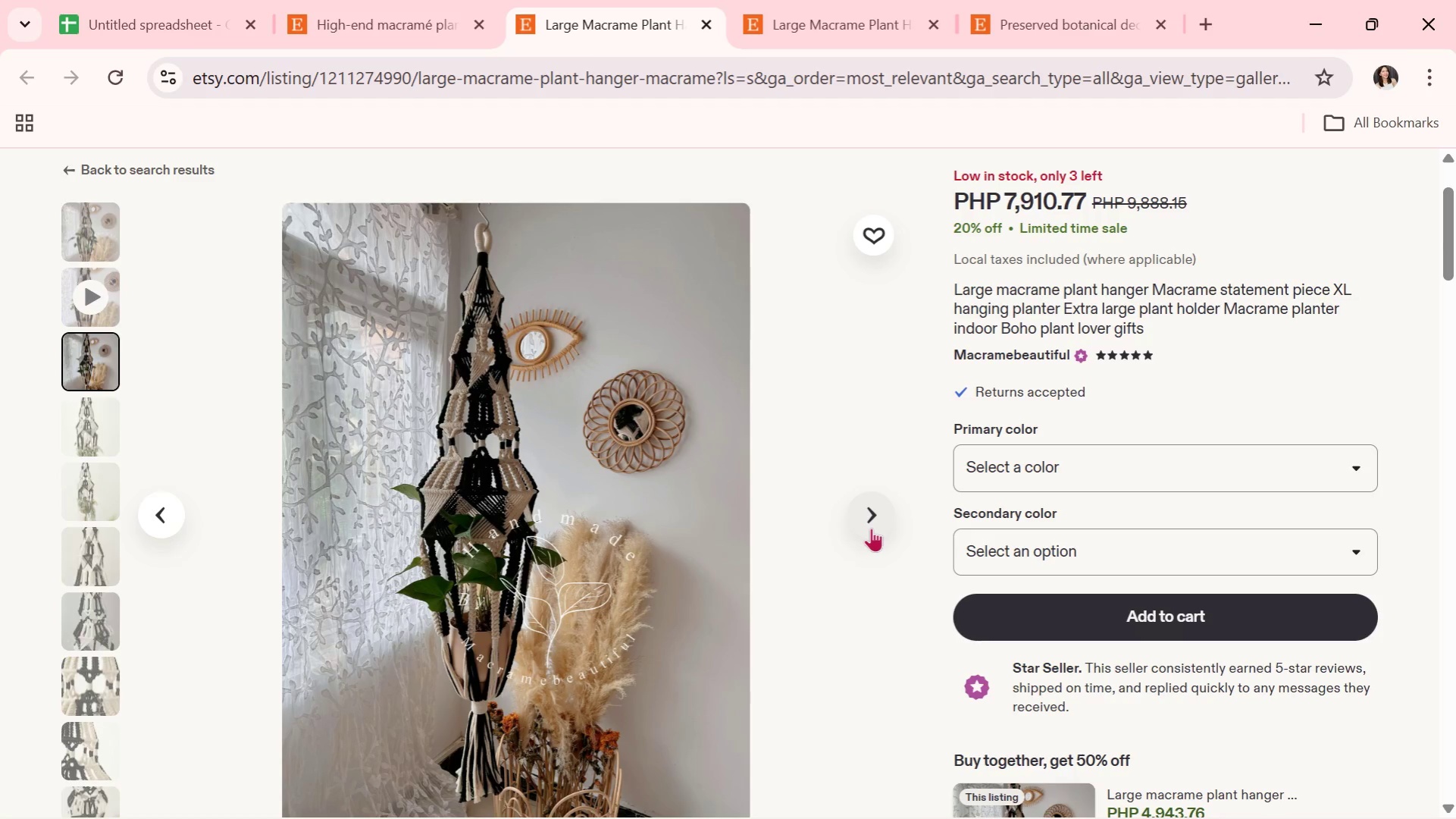 
wait(12.97)
 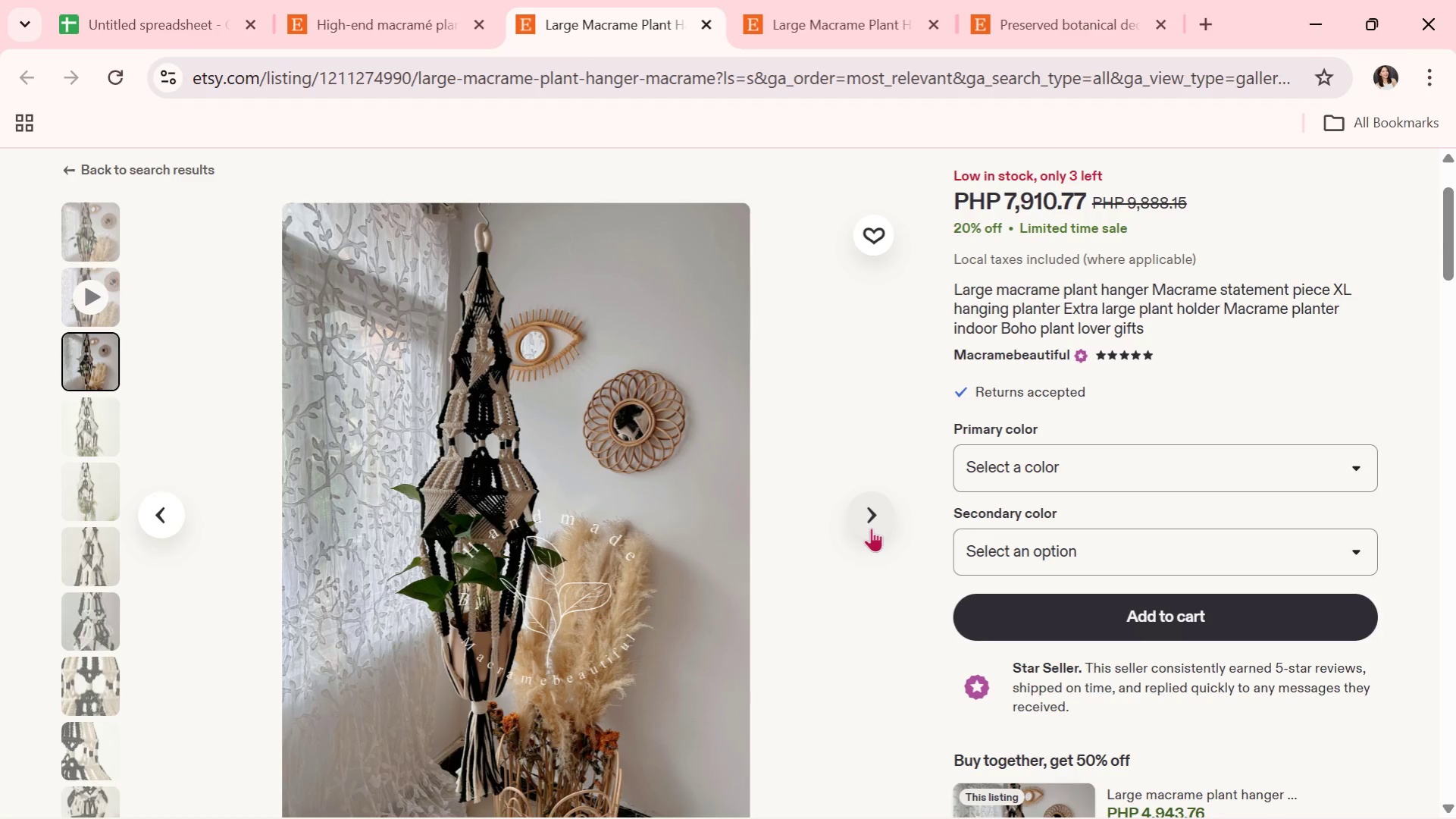 
left_click([871, 528])
 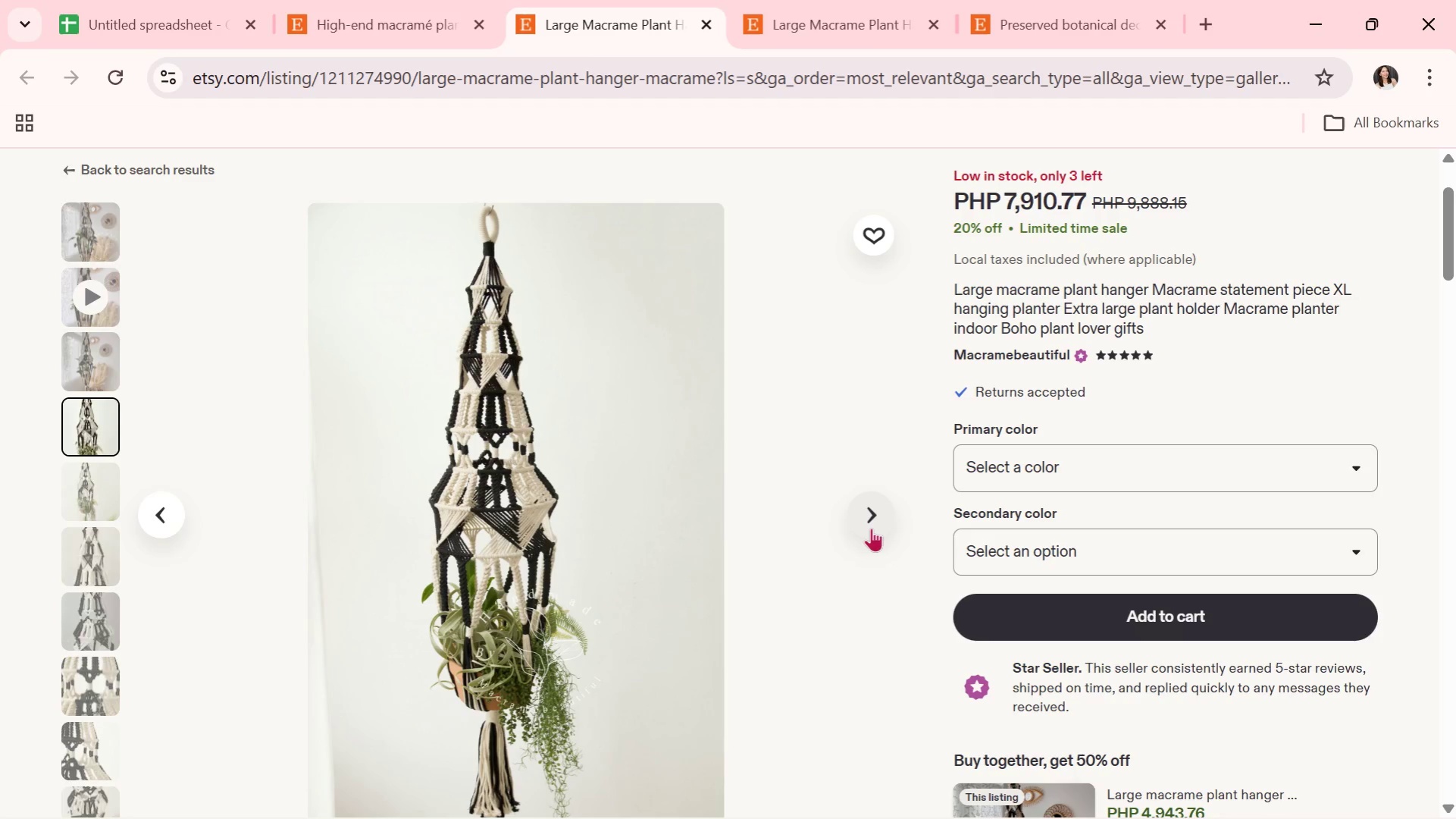 
wait(10.77)
 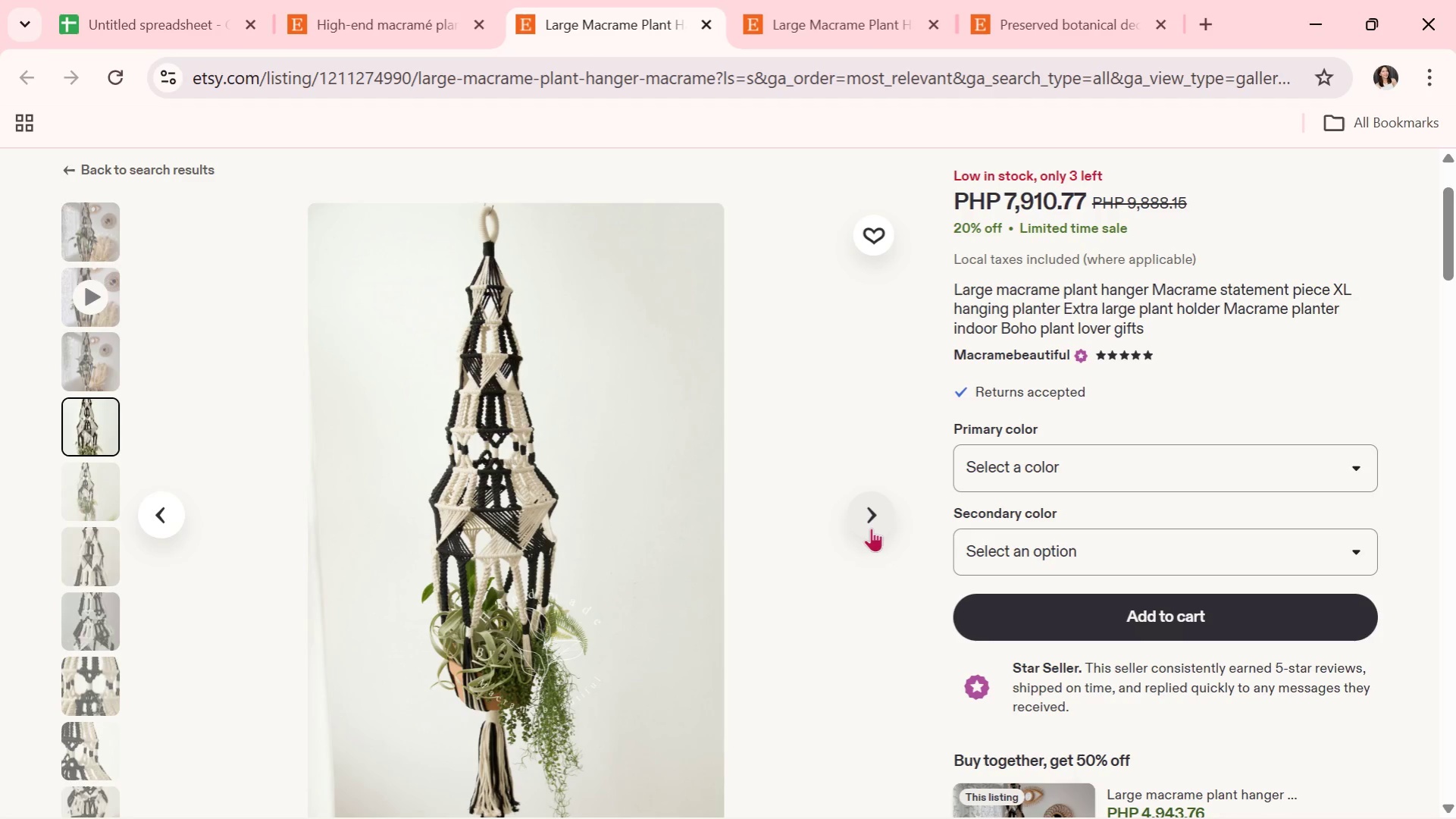 
left_click([871, 528])
 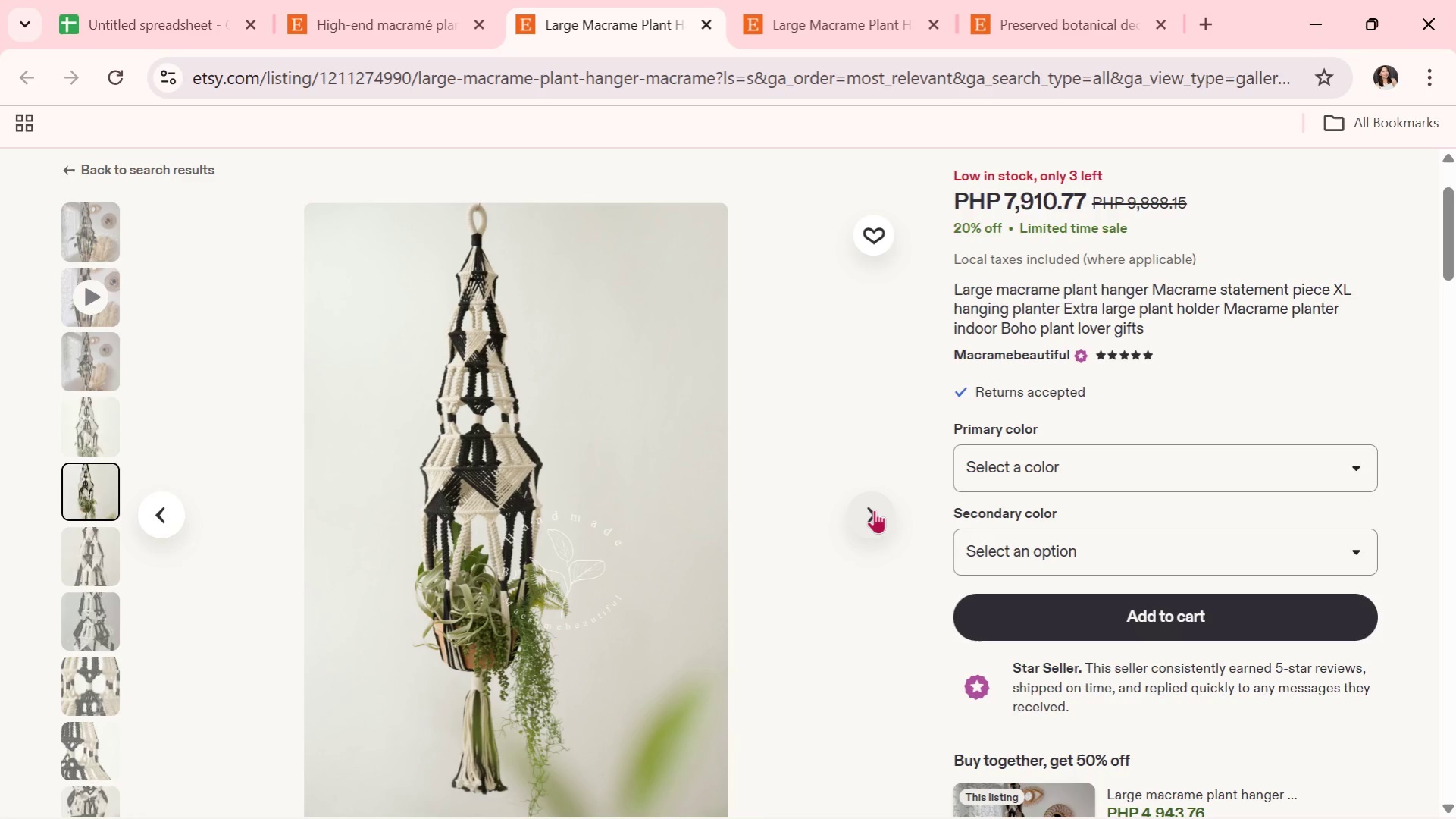 
wait(6.66)
 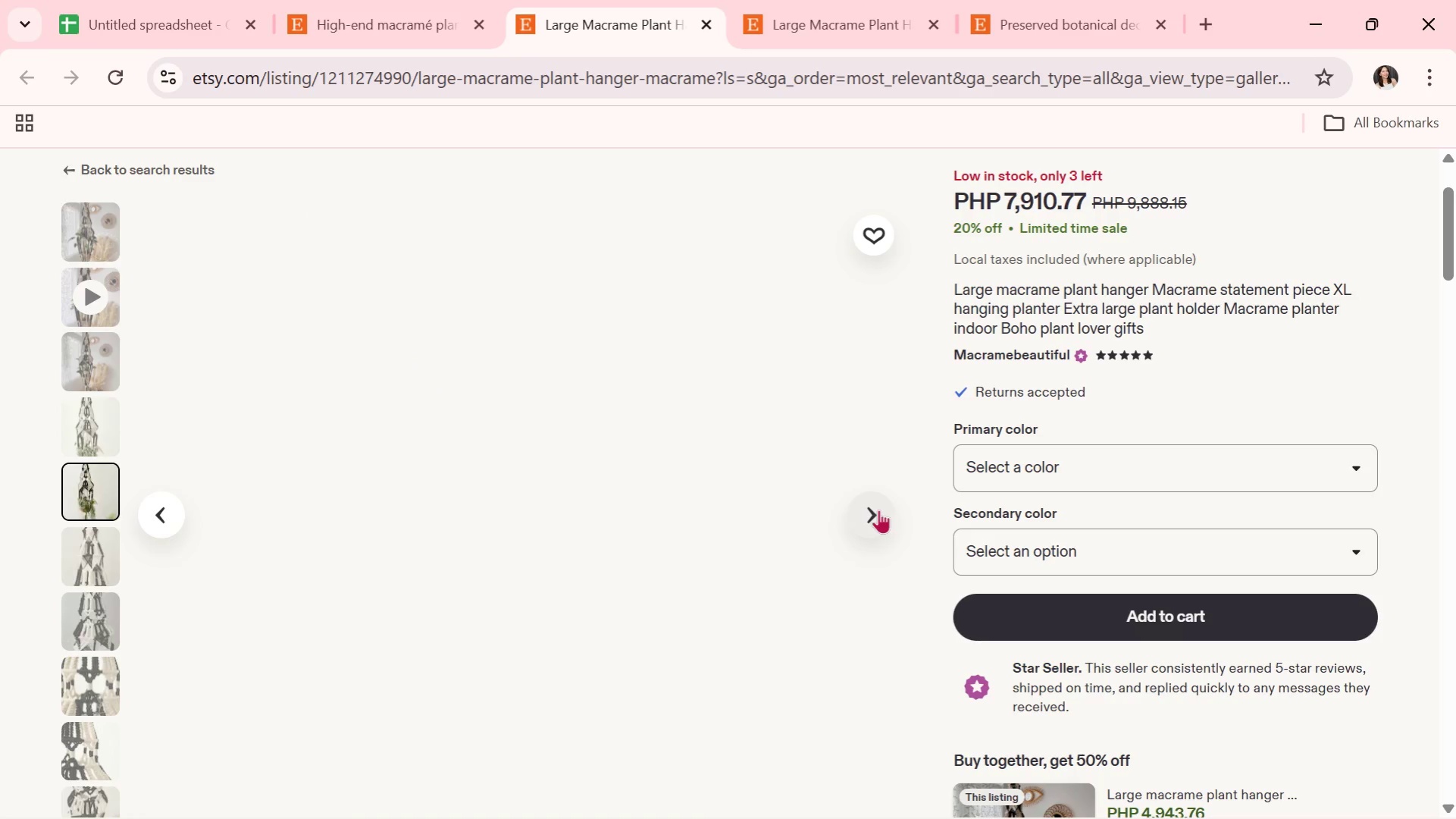 
left_click([873, 510])
 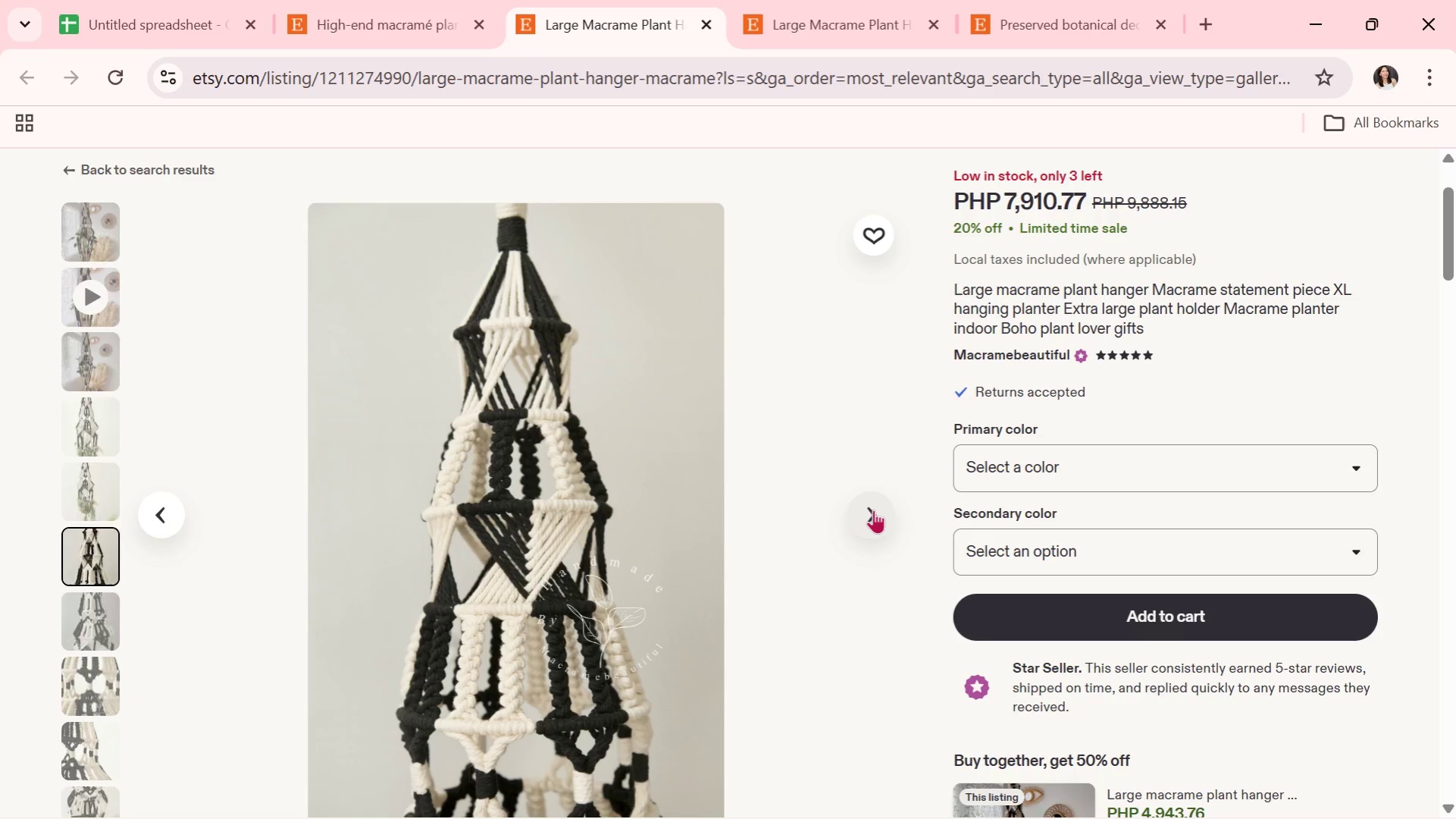 
wait(10.73)
 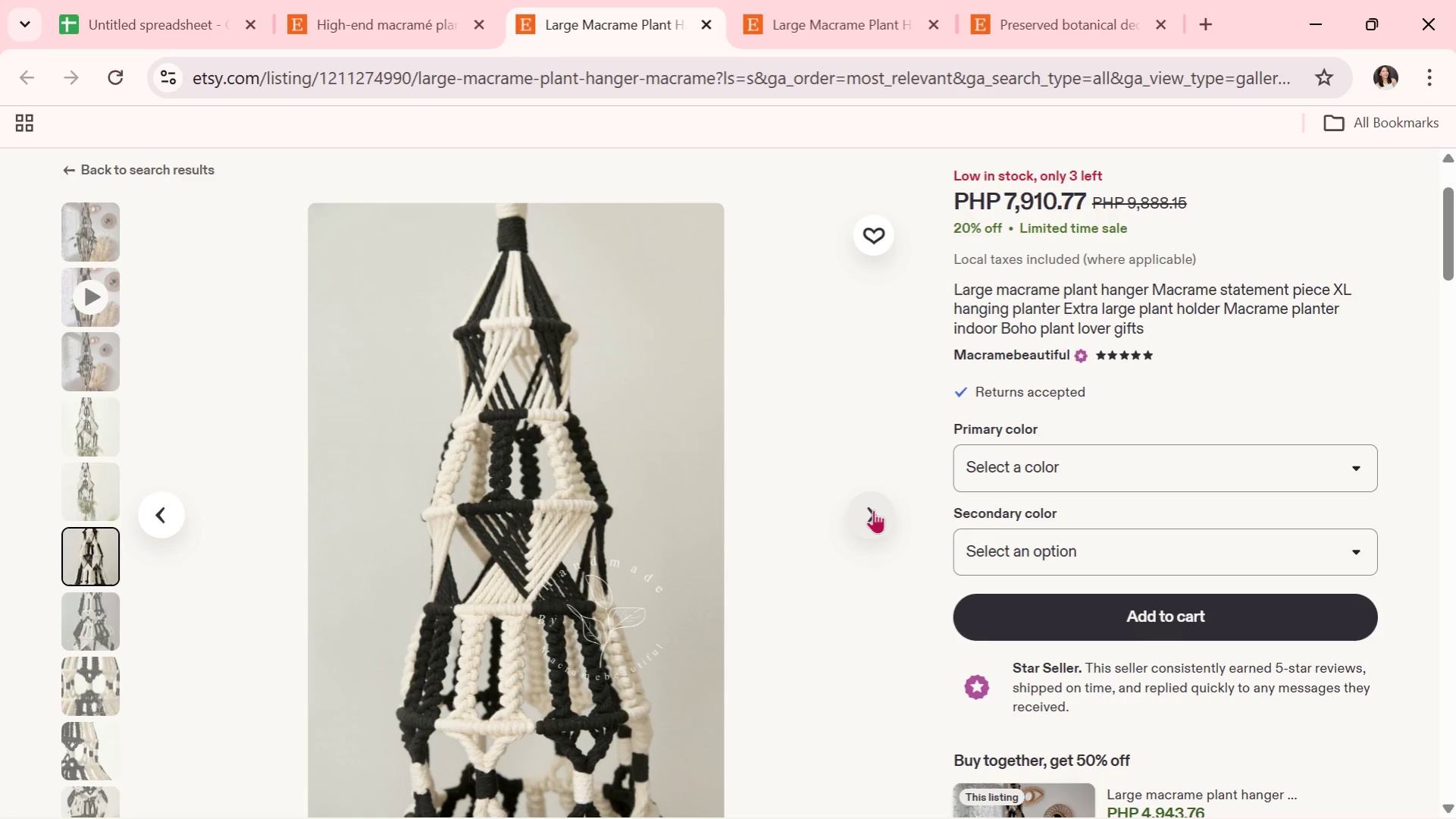 
left_click([381, 7])
 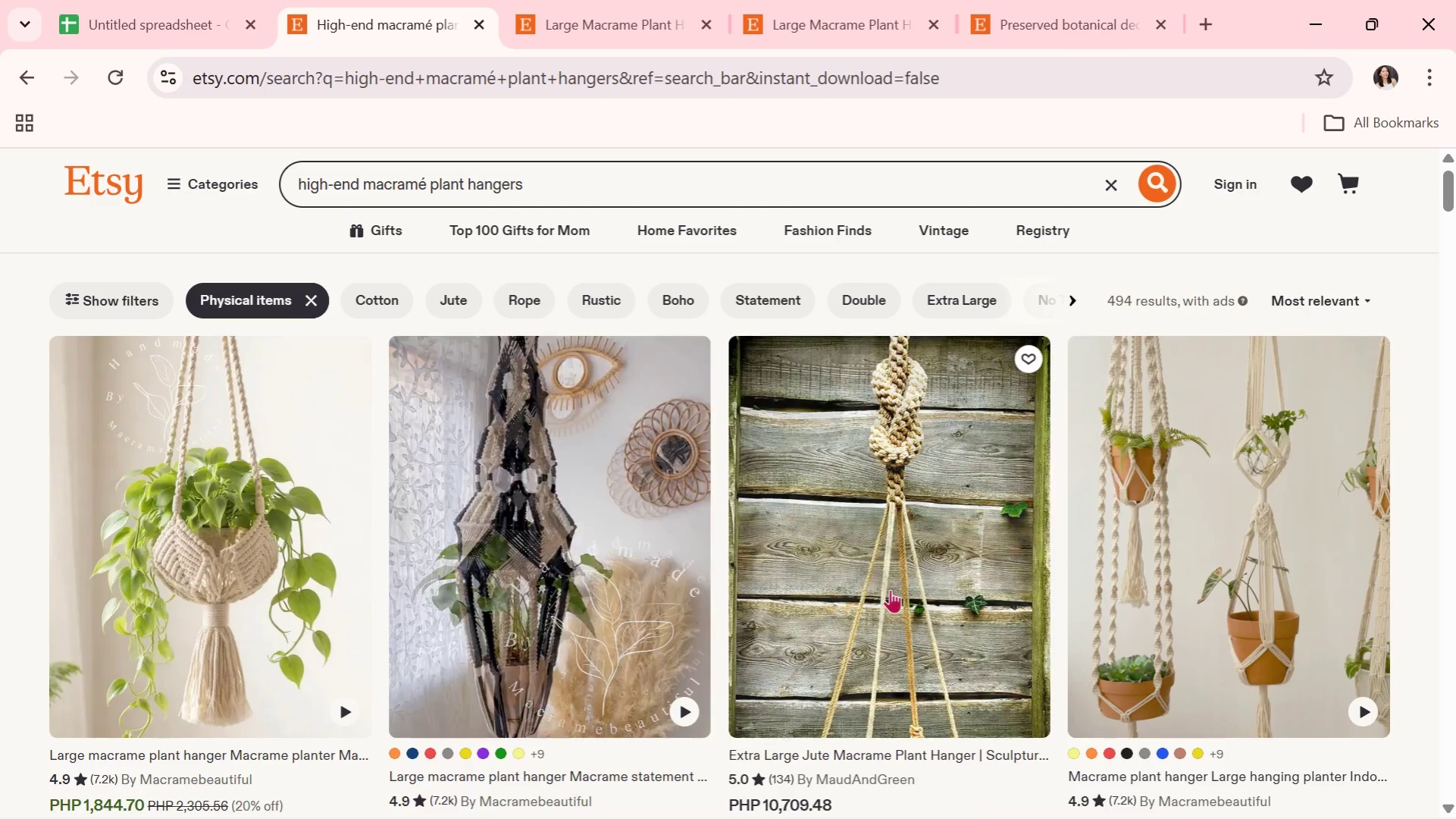 
scroll: coordinate [890, 589], scroll_direction: down, amount: 1.0
 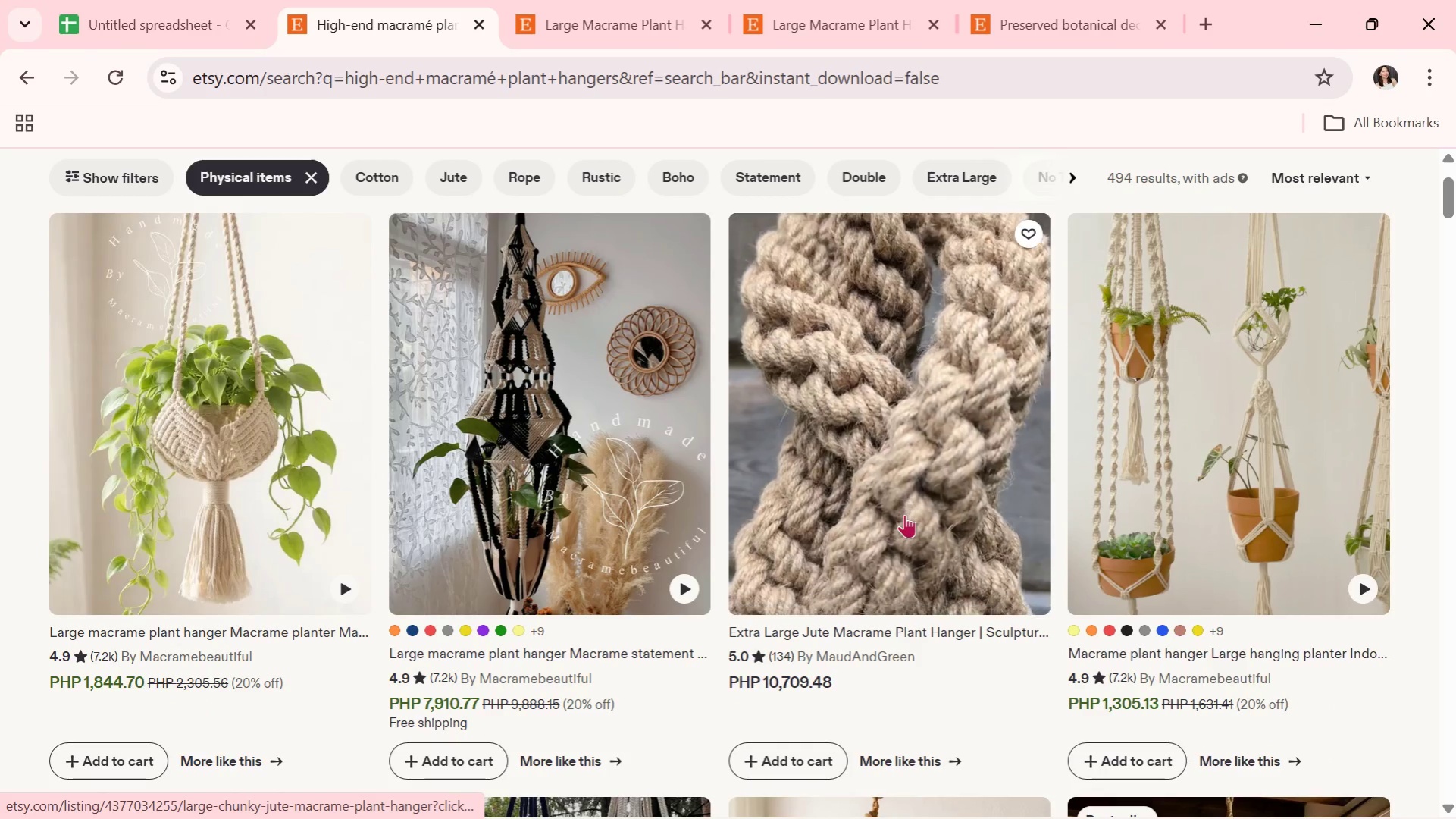 
left_click([904, 514])
 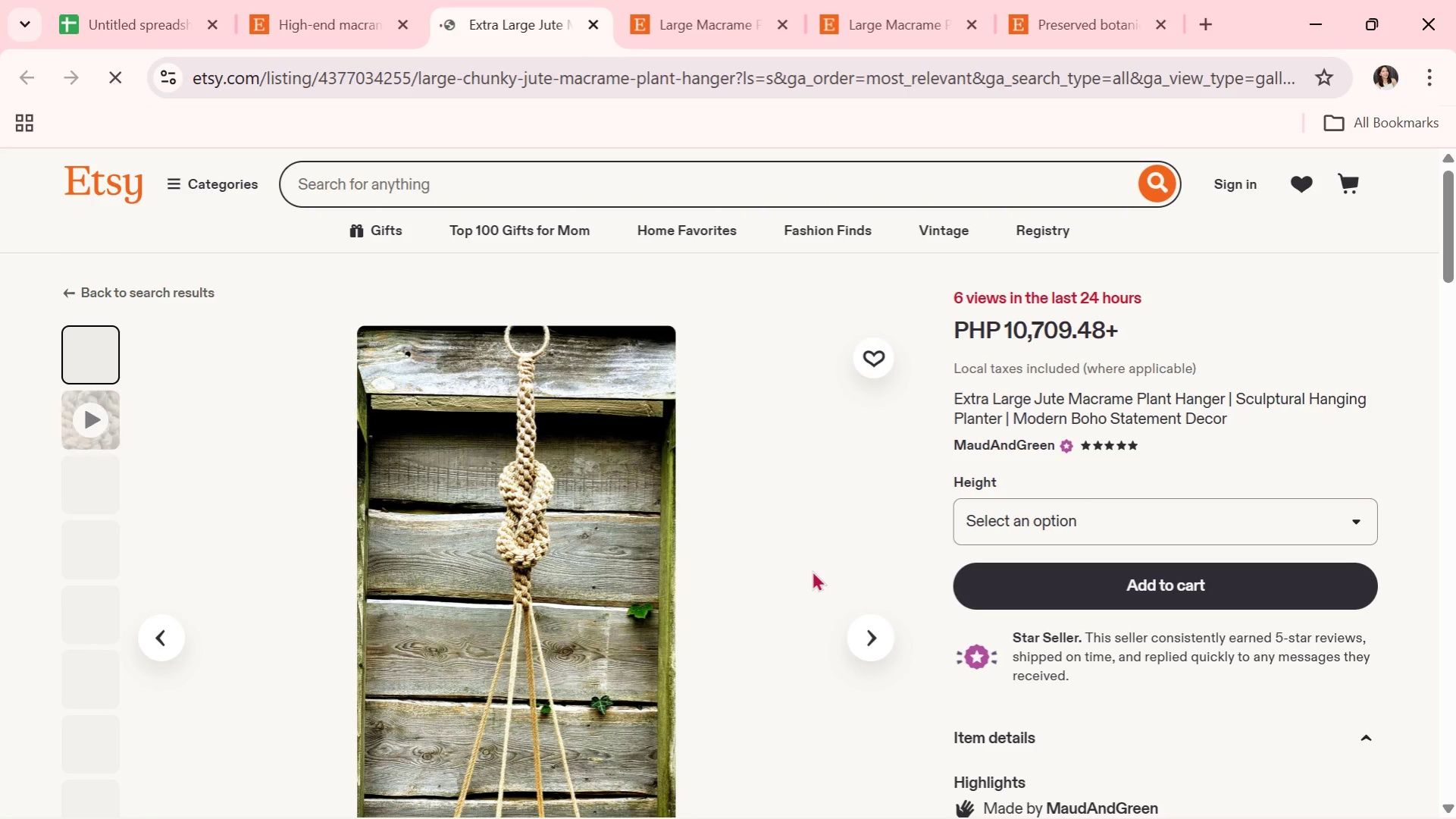 
wait(5.62)
 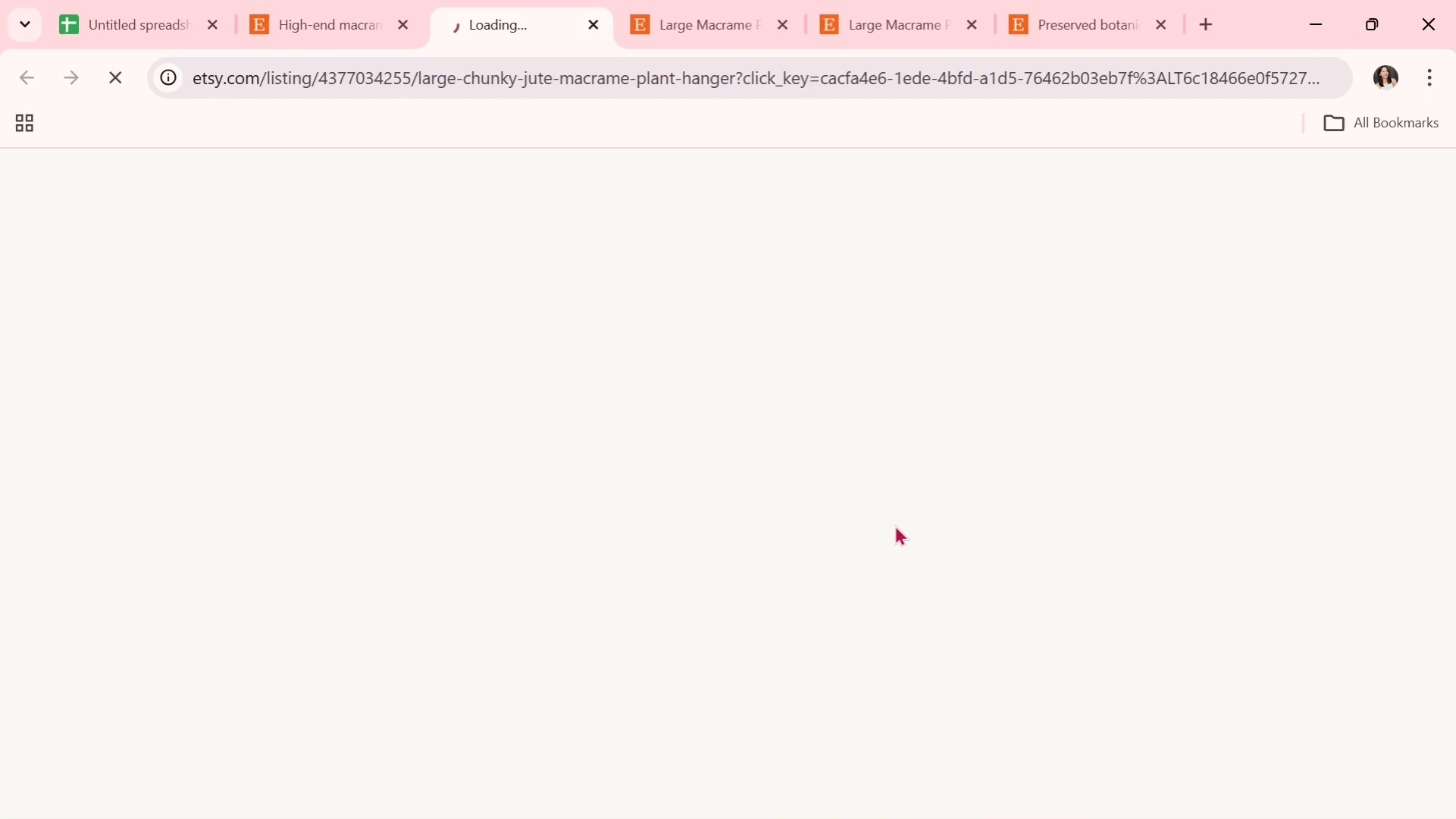 
scroll: coordinate [828, 601], scroll_direction: down, amount: 1.0
 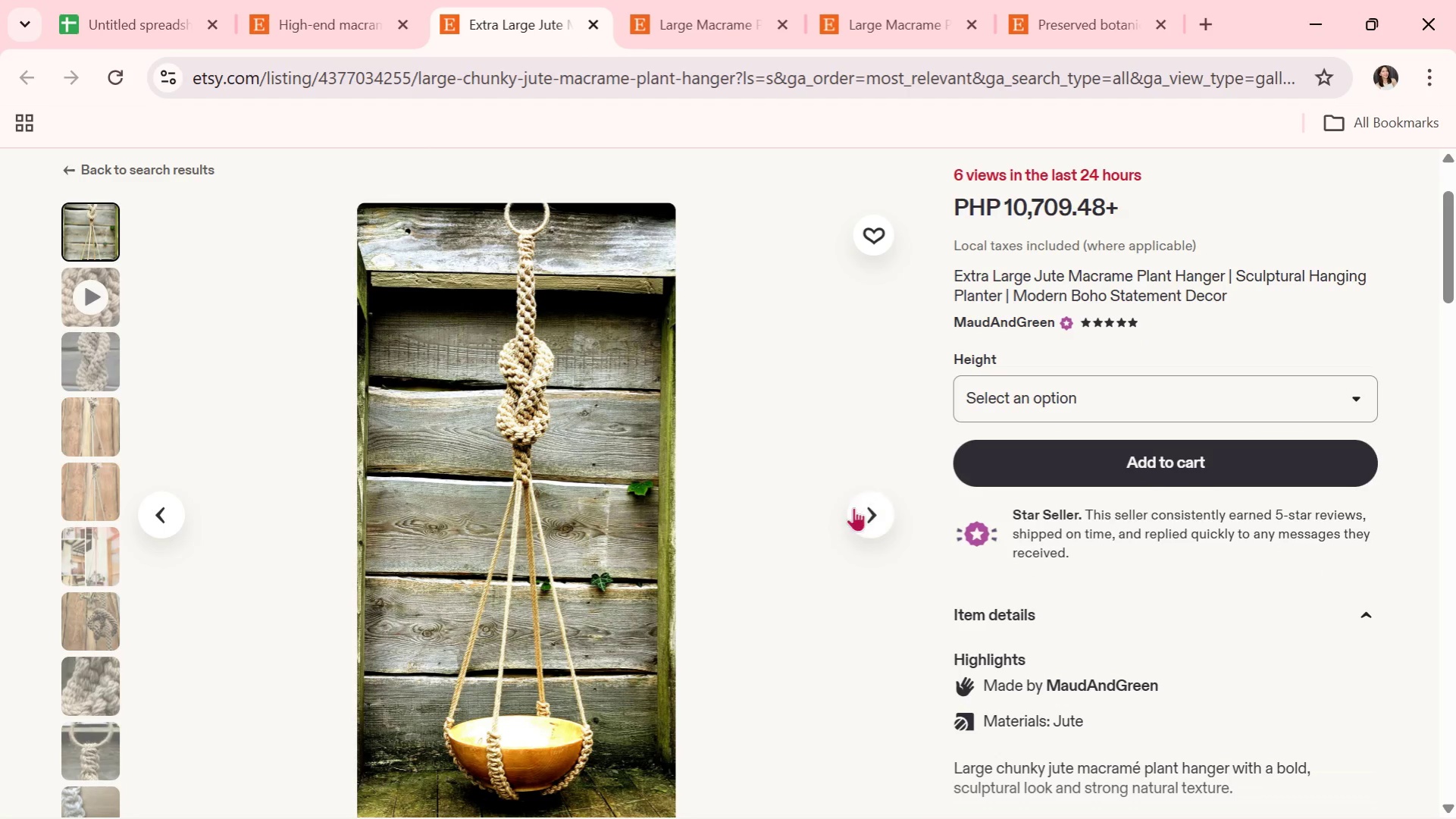 
left_click([861, 517])
 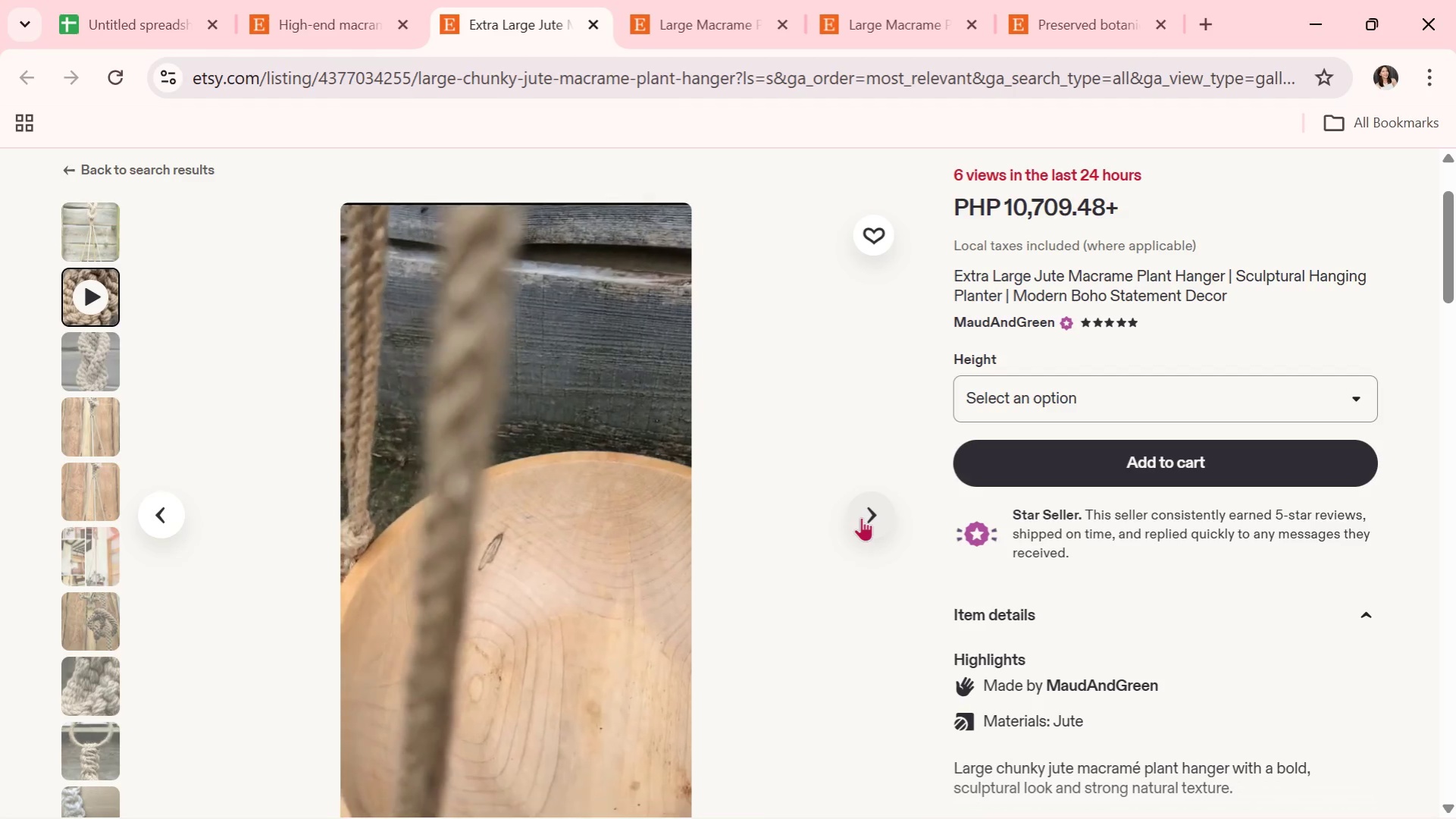 
wait(18.58)
 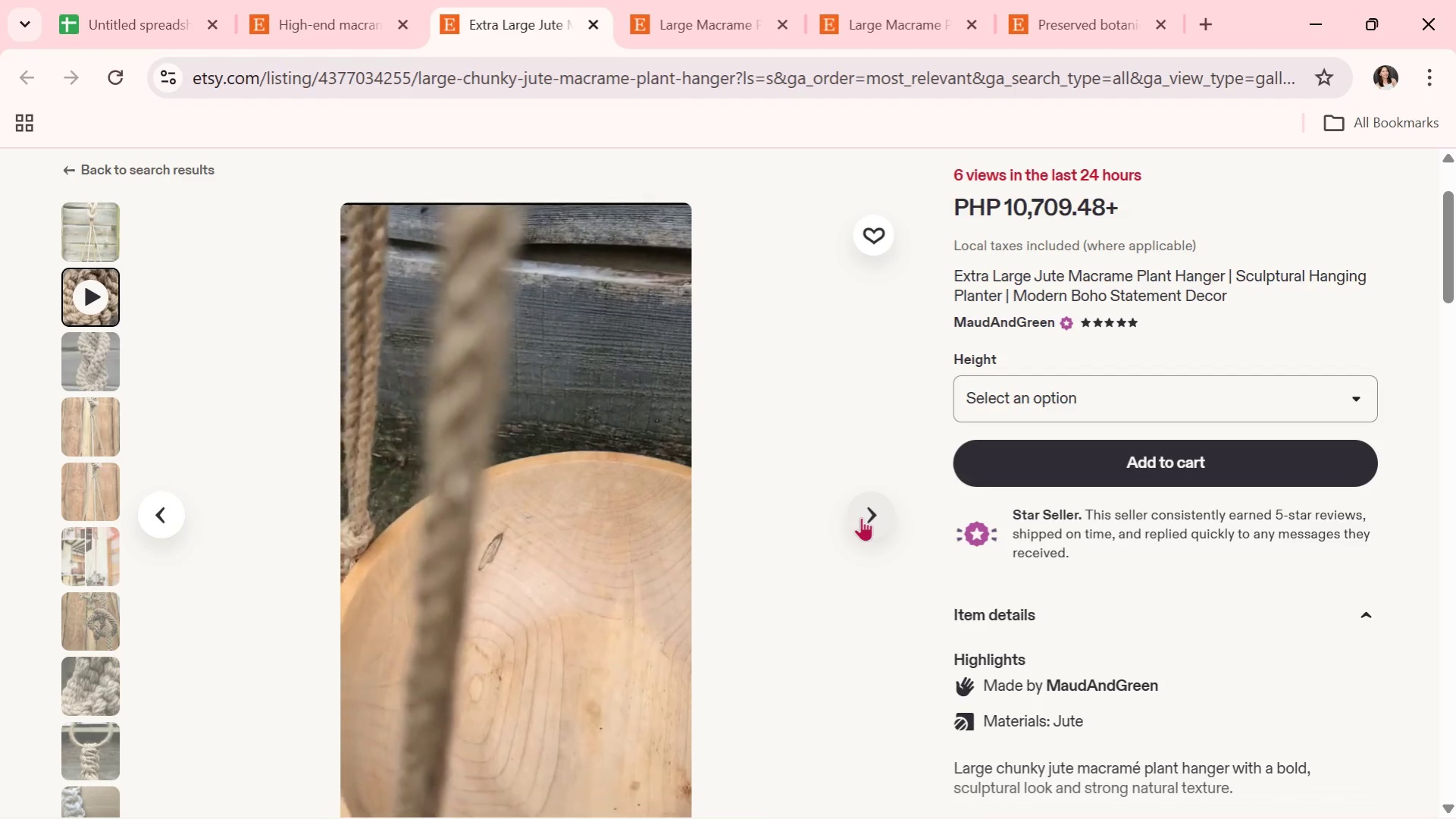 
left_click([861, 517])
 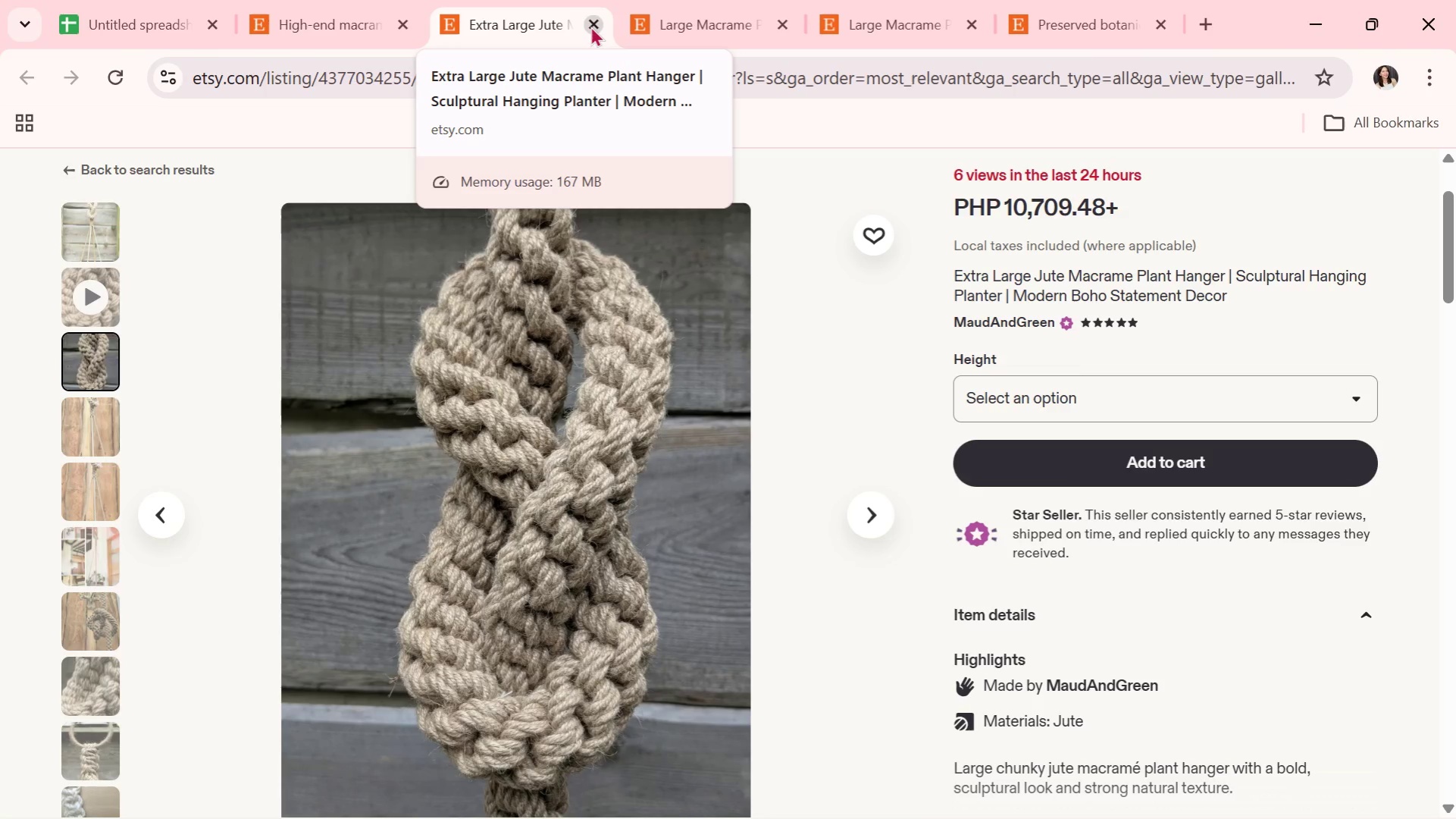 
left_click([590, 26])
 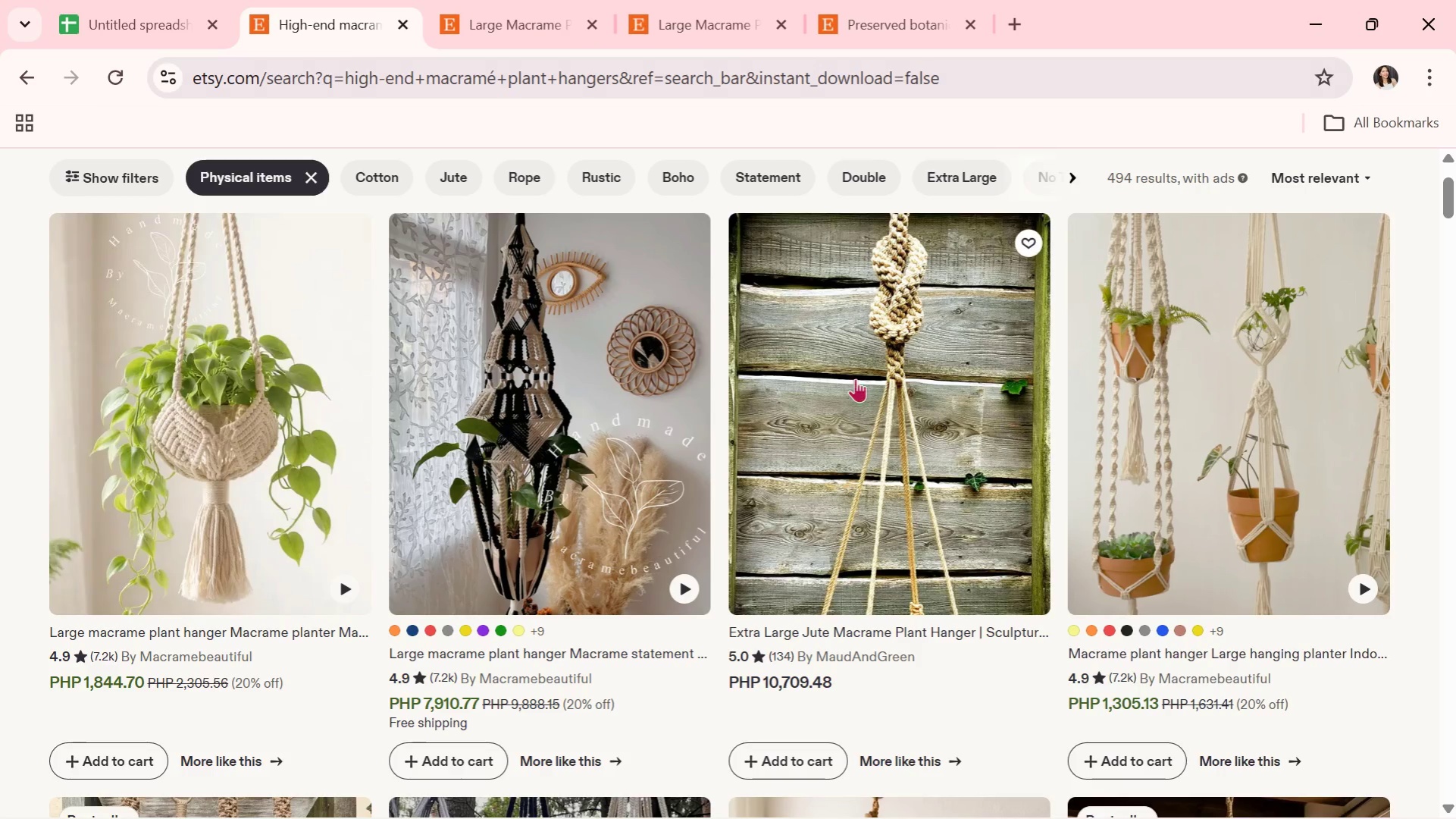 
scroll: coordinate [926, 463], scroll_direction: down, amount: 4.0
 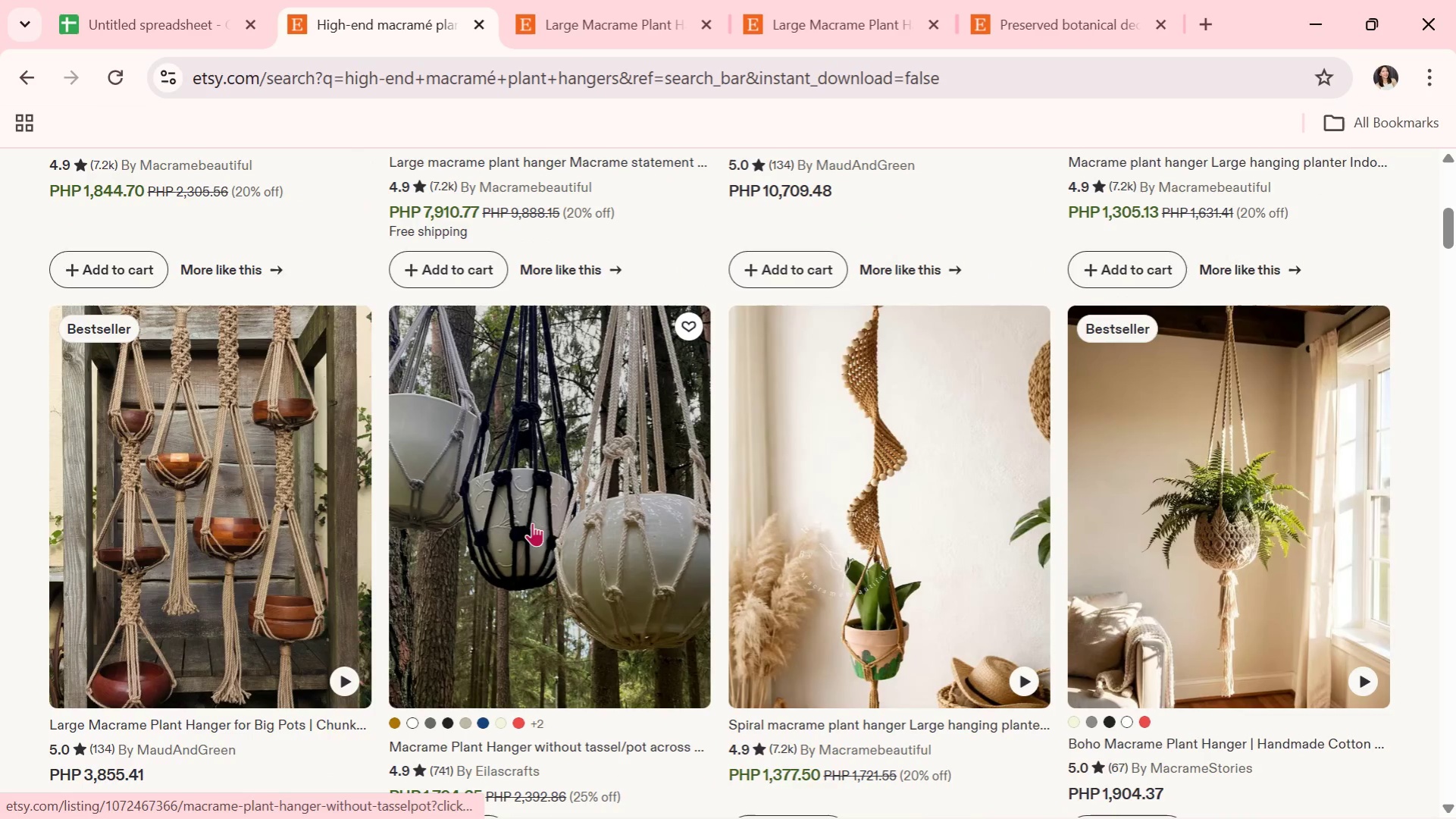 
left_click([538, 522])
 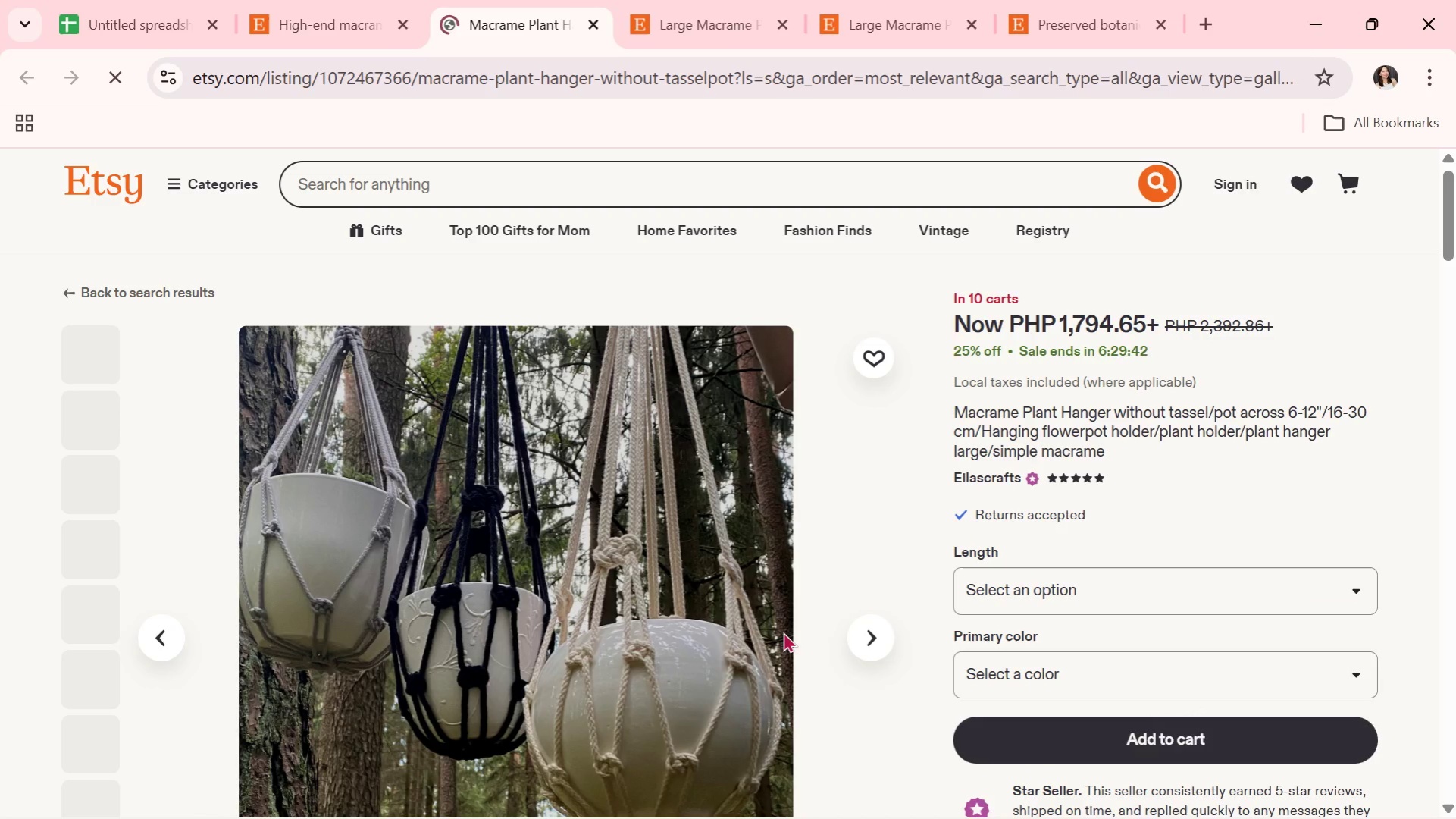 
scroll: coordinate [783, 632], scroll_direction: down, amount: 1.0
 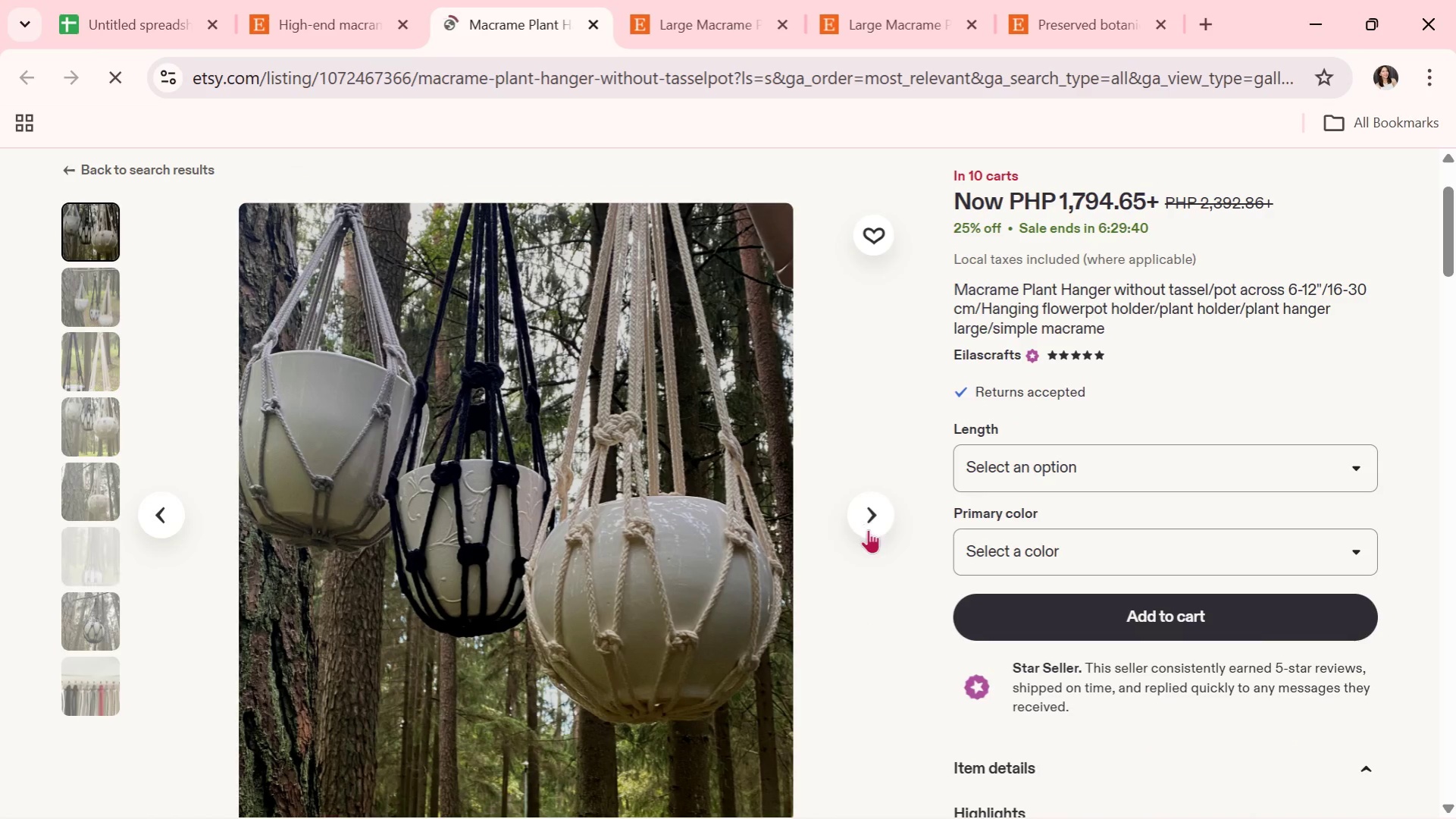 
left_click([867, 526])
 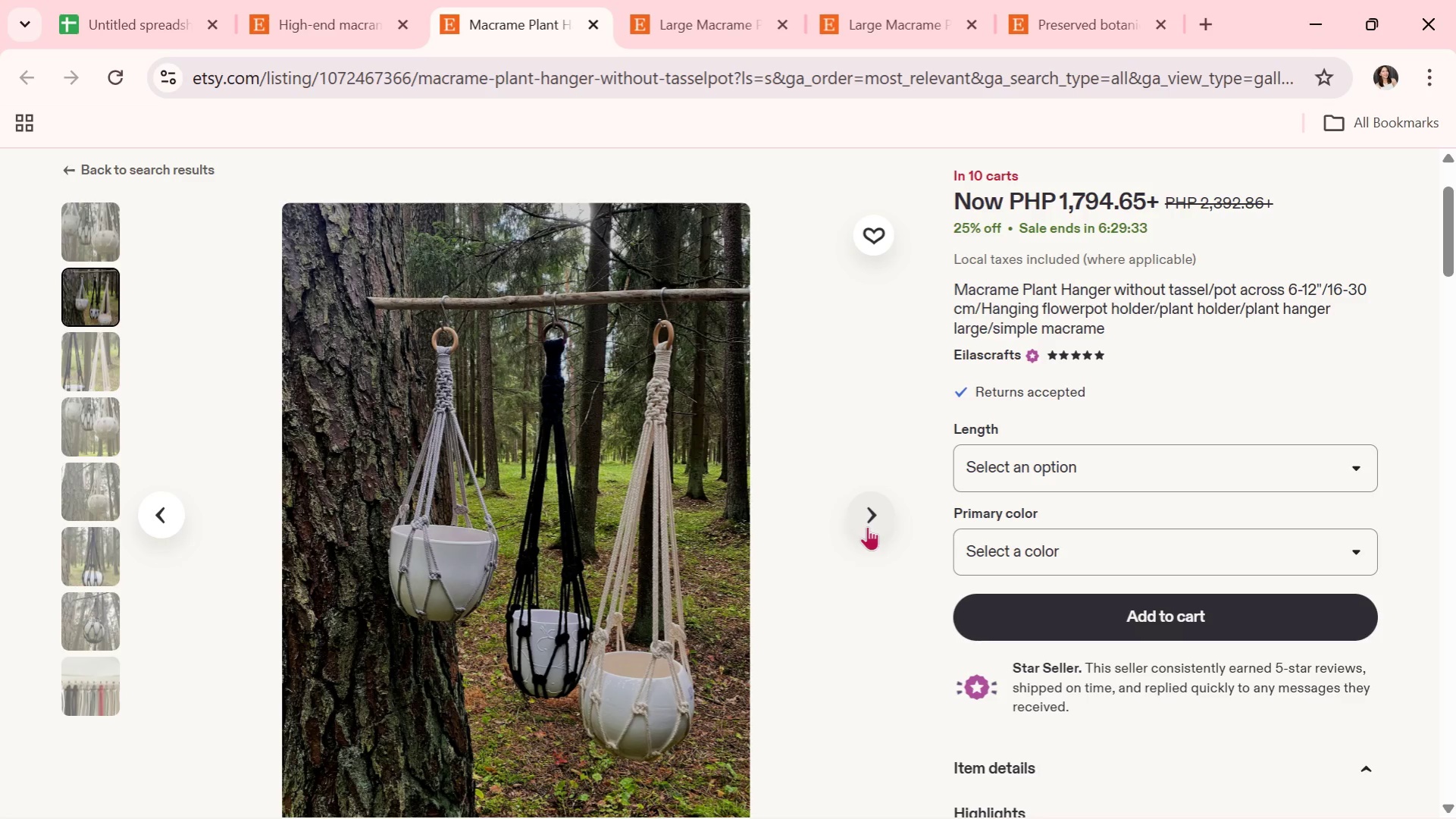 
wait(11.78)
 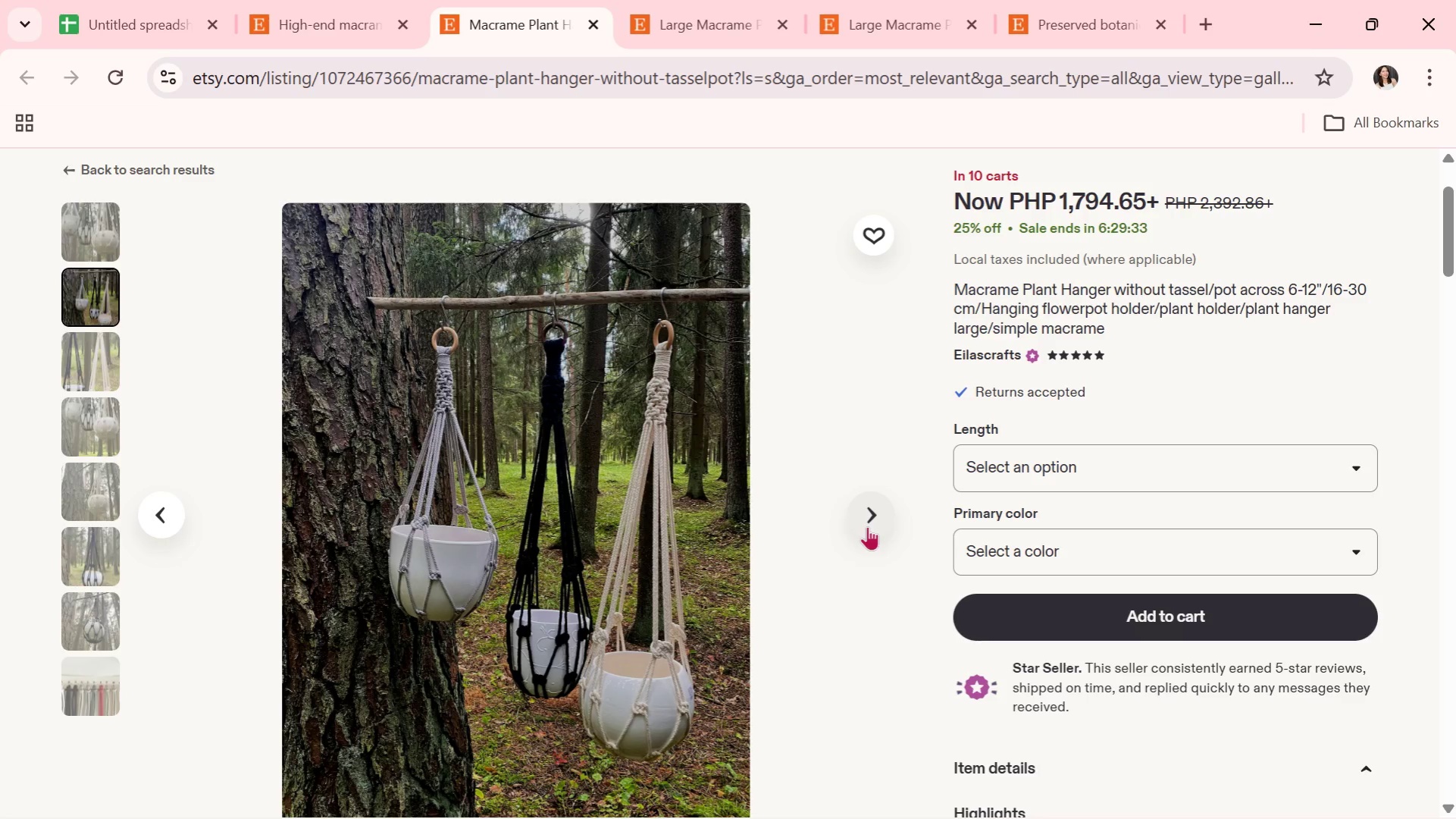 
left_click([867, 526])
 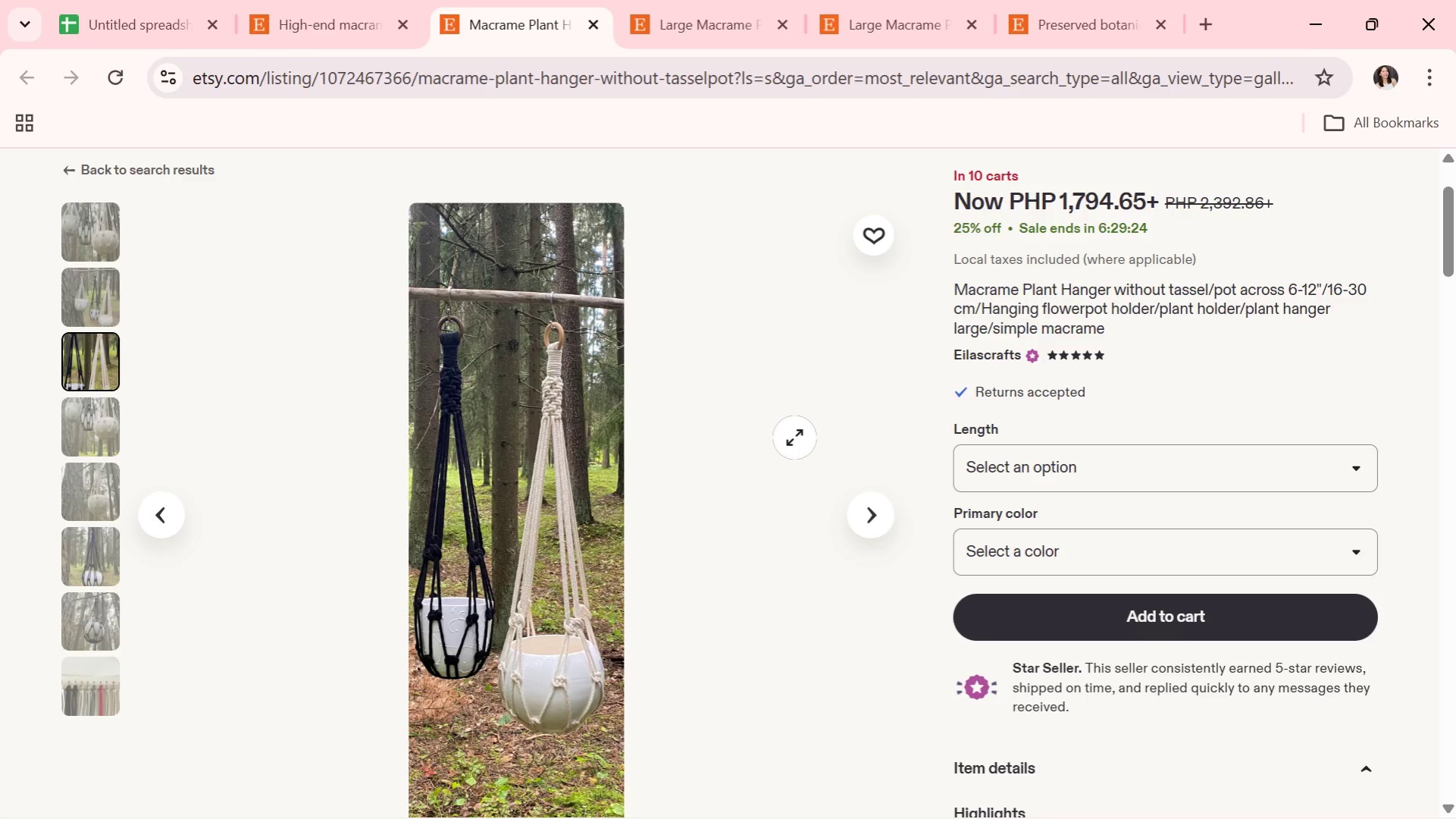 
wait(5.95)
 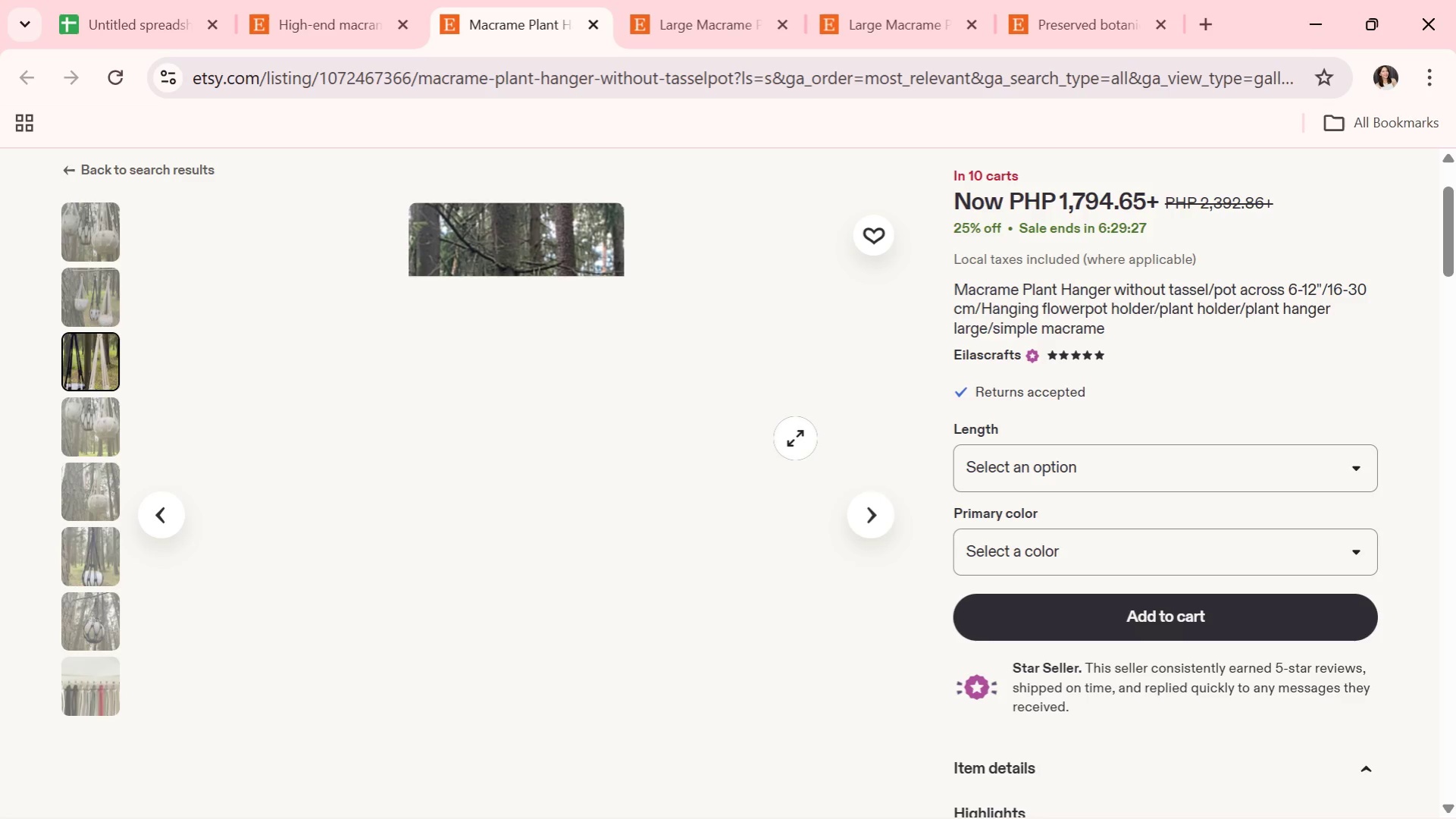 
left_click([868, 509])
 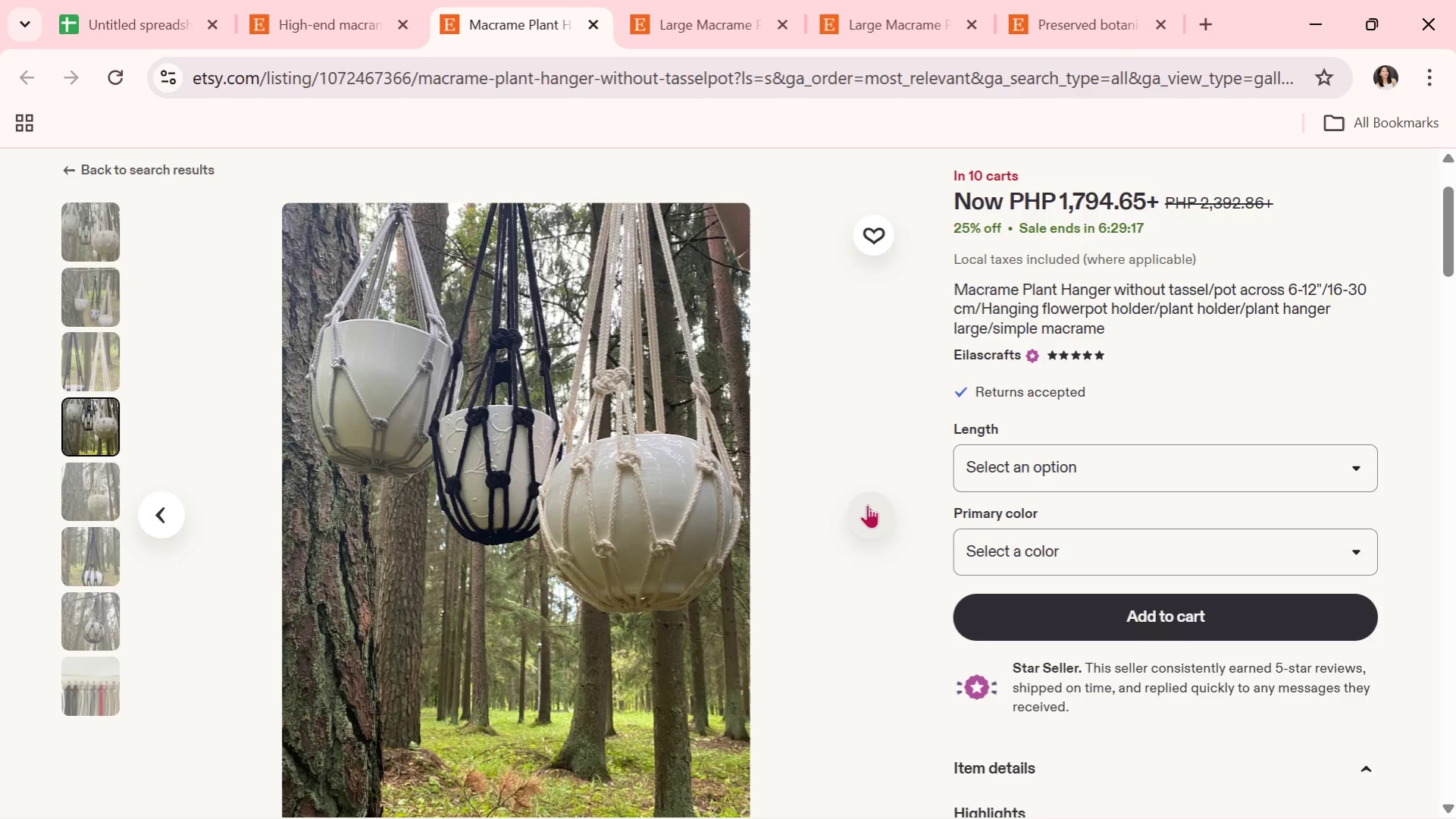 
wait(10.14)
 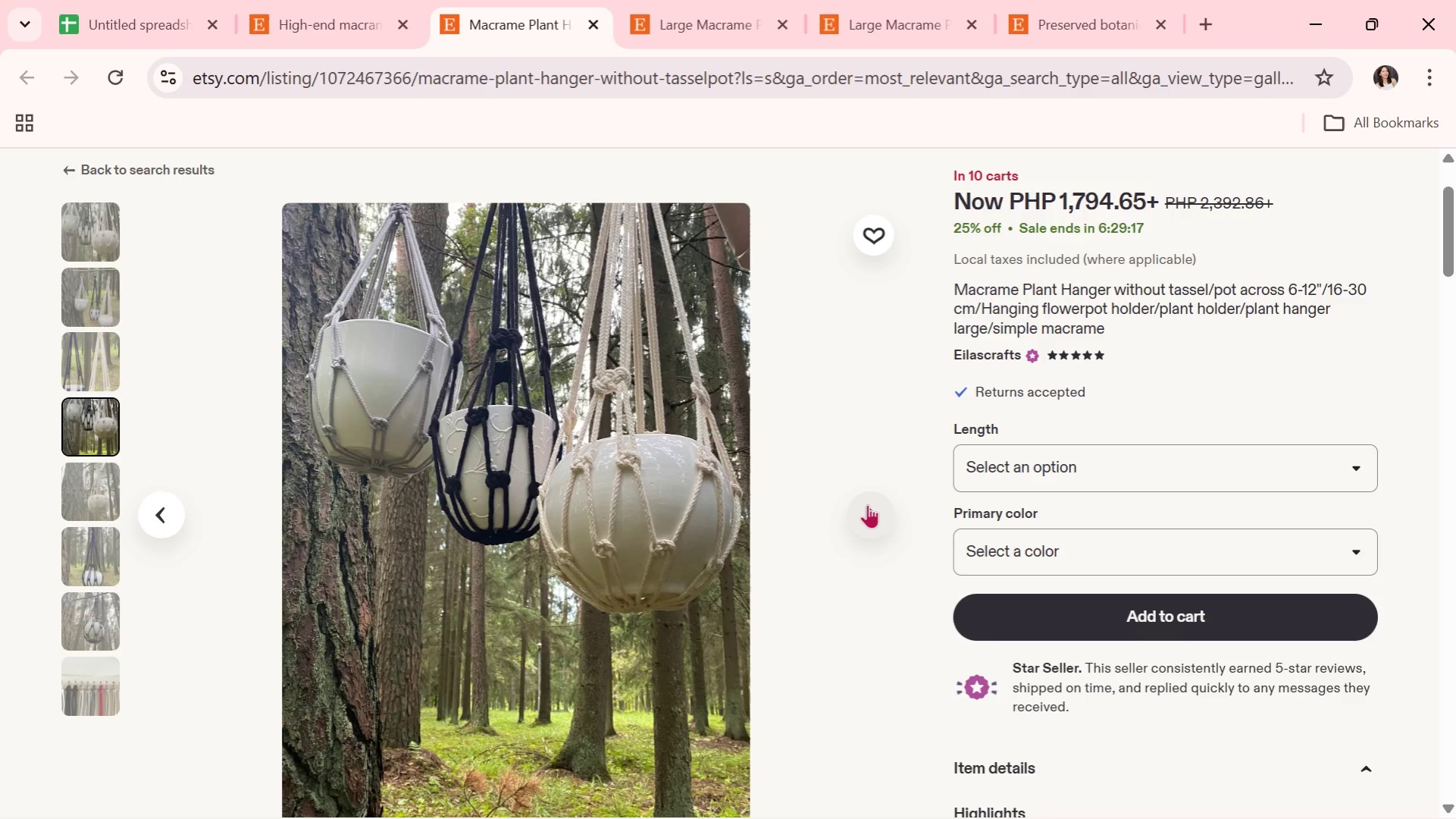 
left_click([595, 18])
 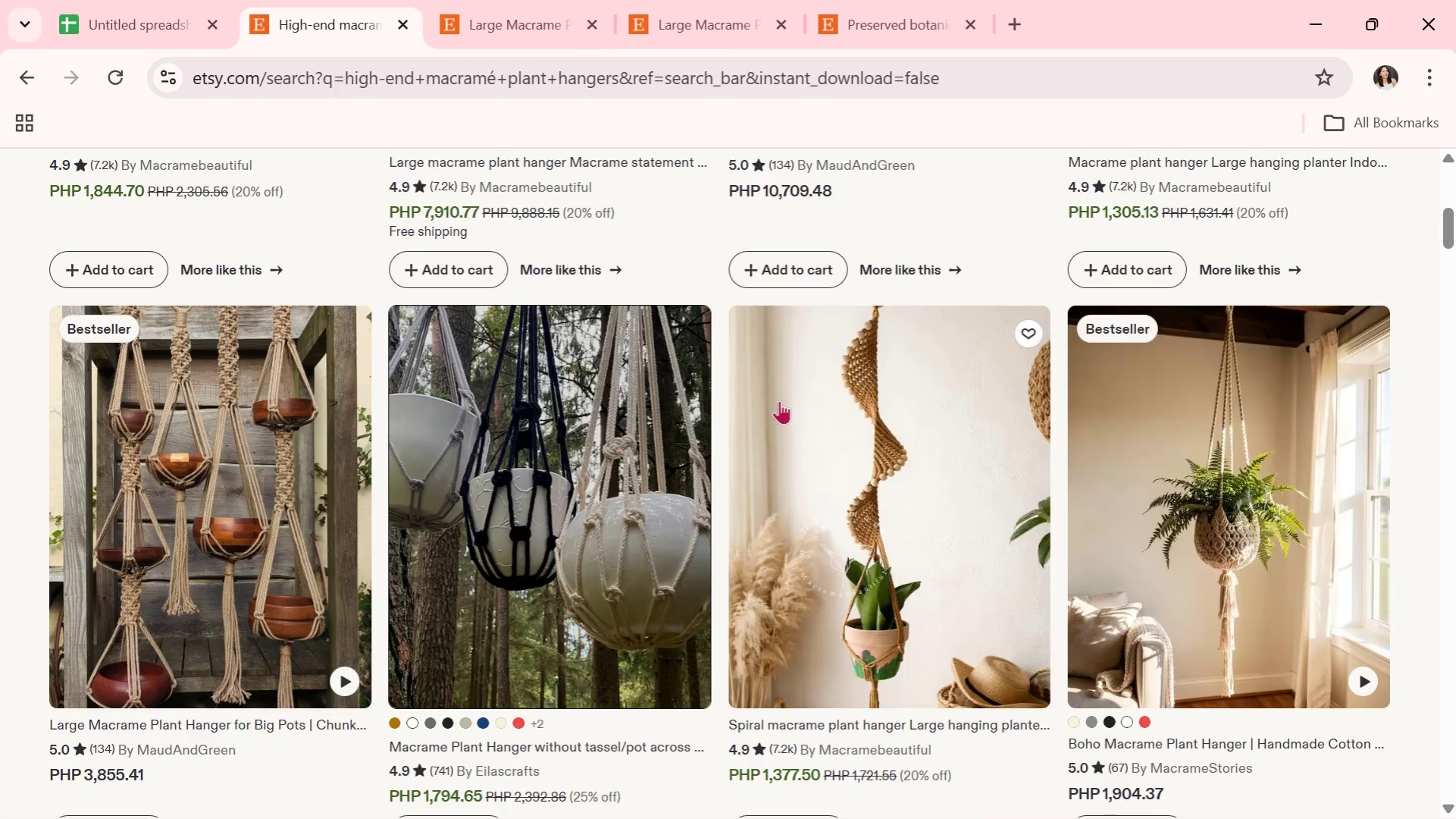 
scroll: coordinate [798, 425], scroll_direction: down, amount: 3.0
 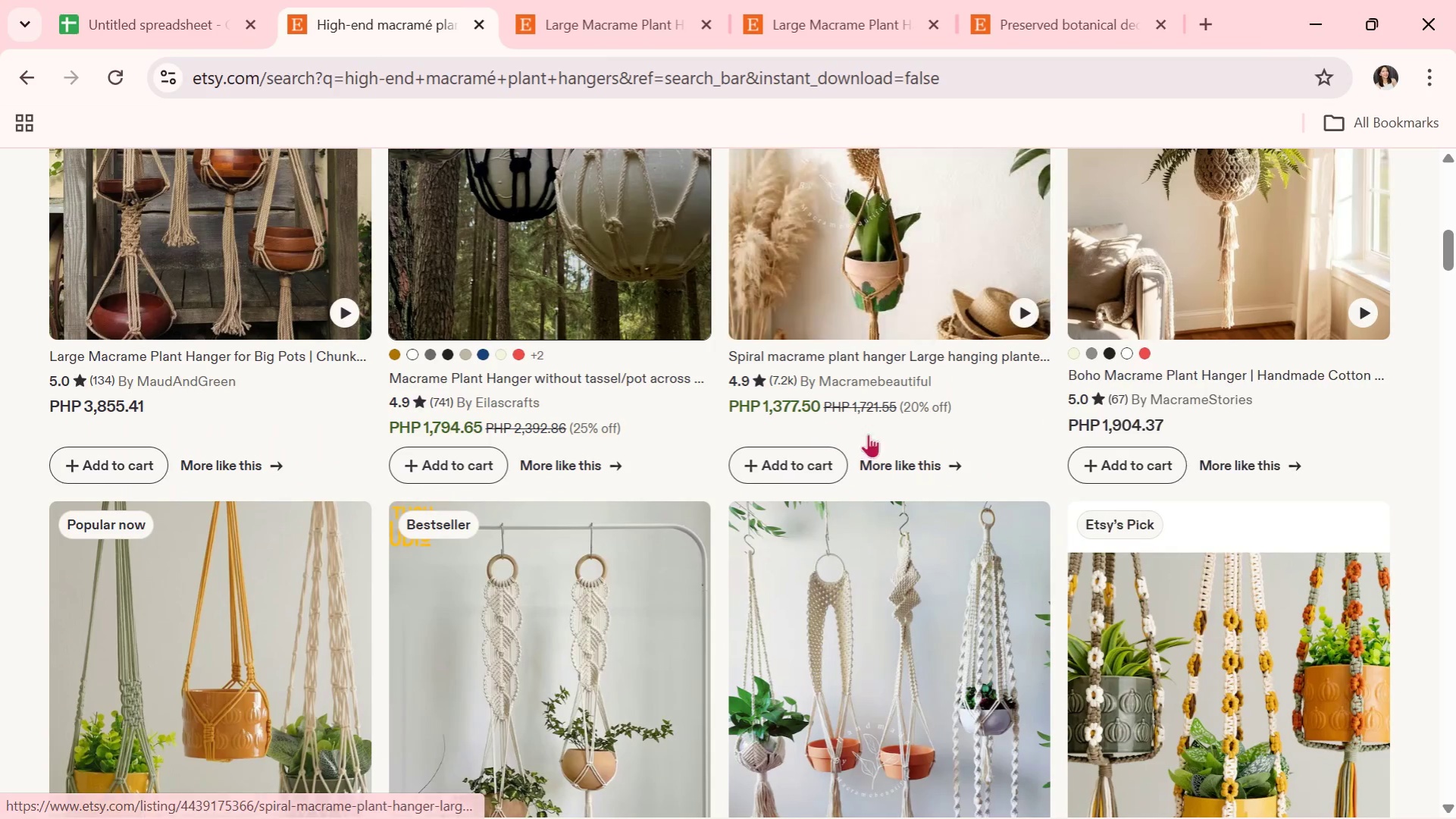 
scroll: coordinate [928, 470], scroll_direction: up, amount: 2.0
 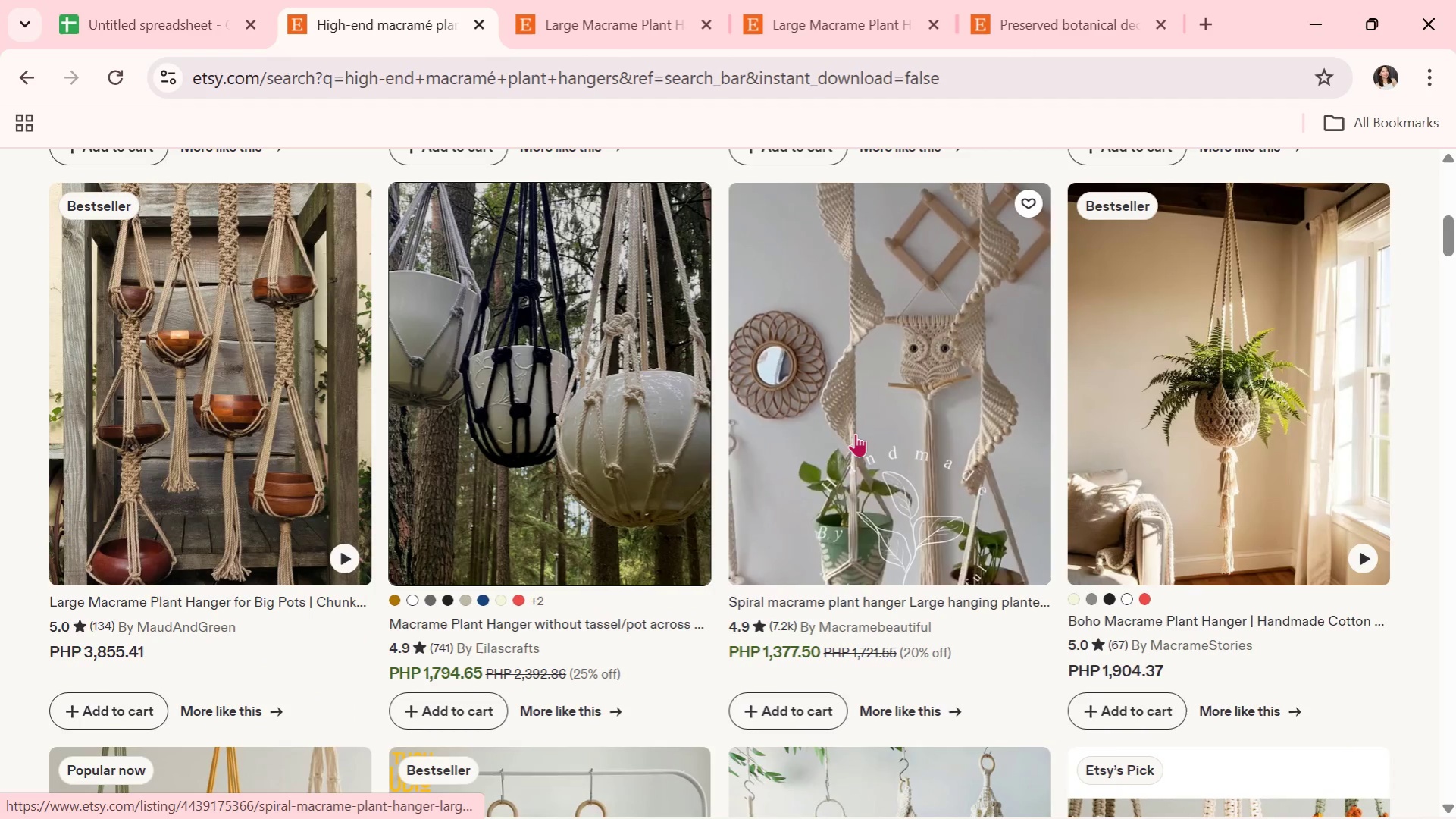 
left_click([855, 433])
 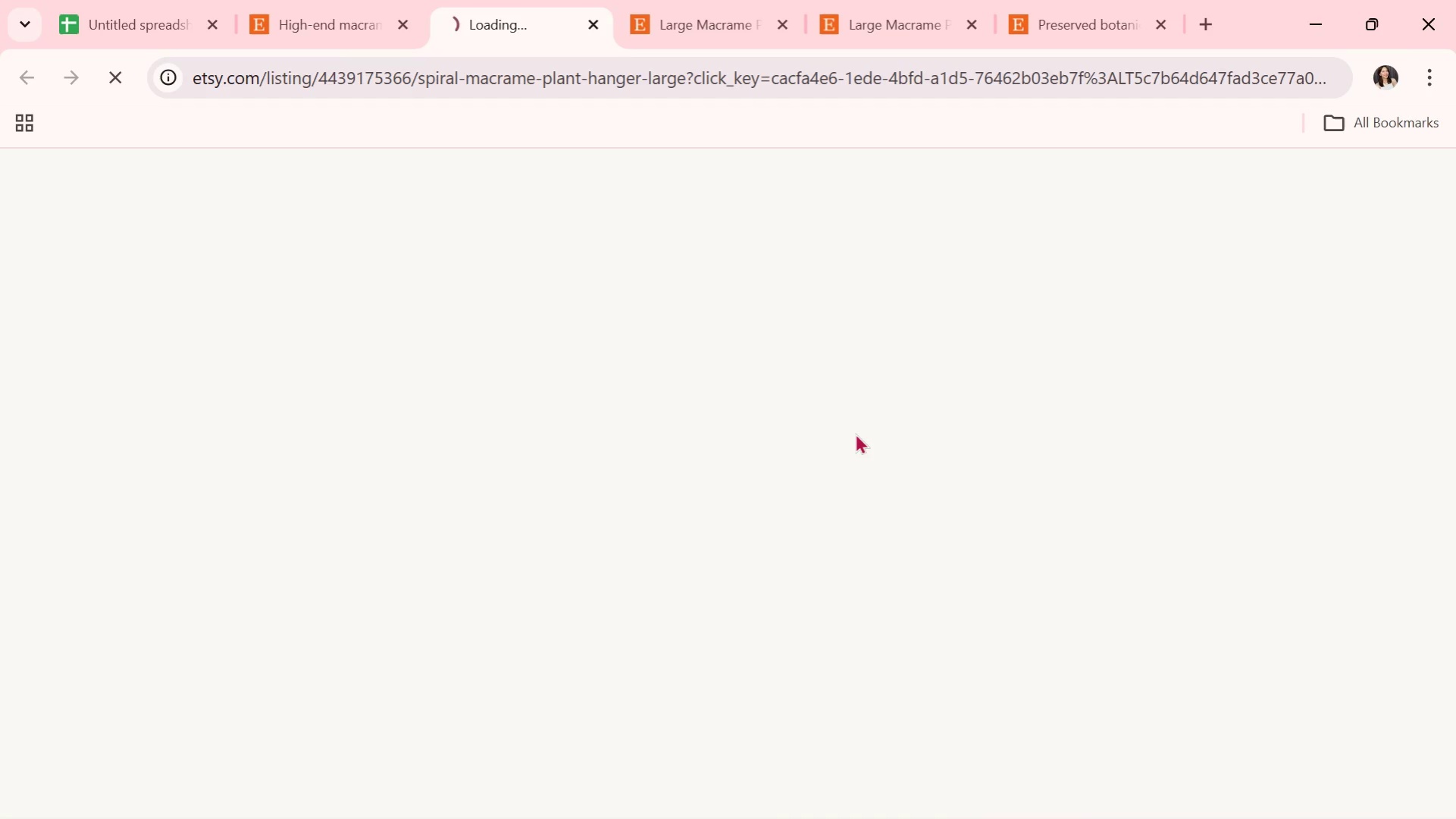 
scroll: coordinate [929, 500], scroll_direction: down, amount: 3.0
 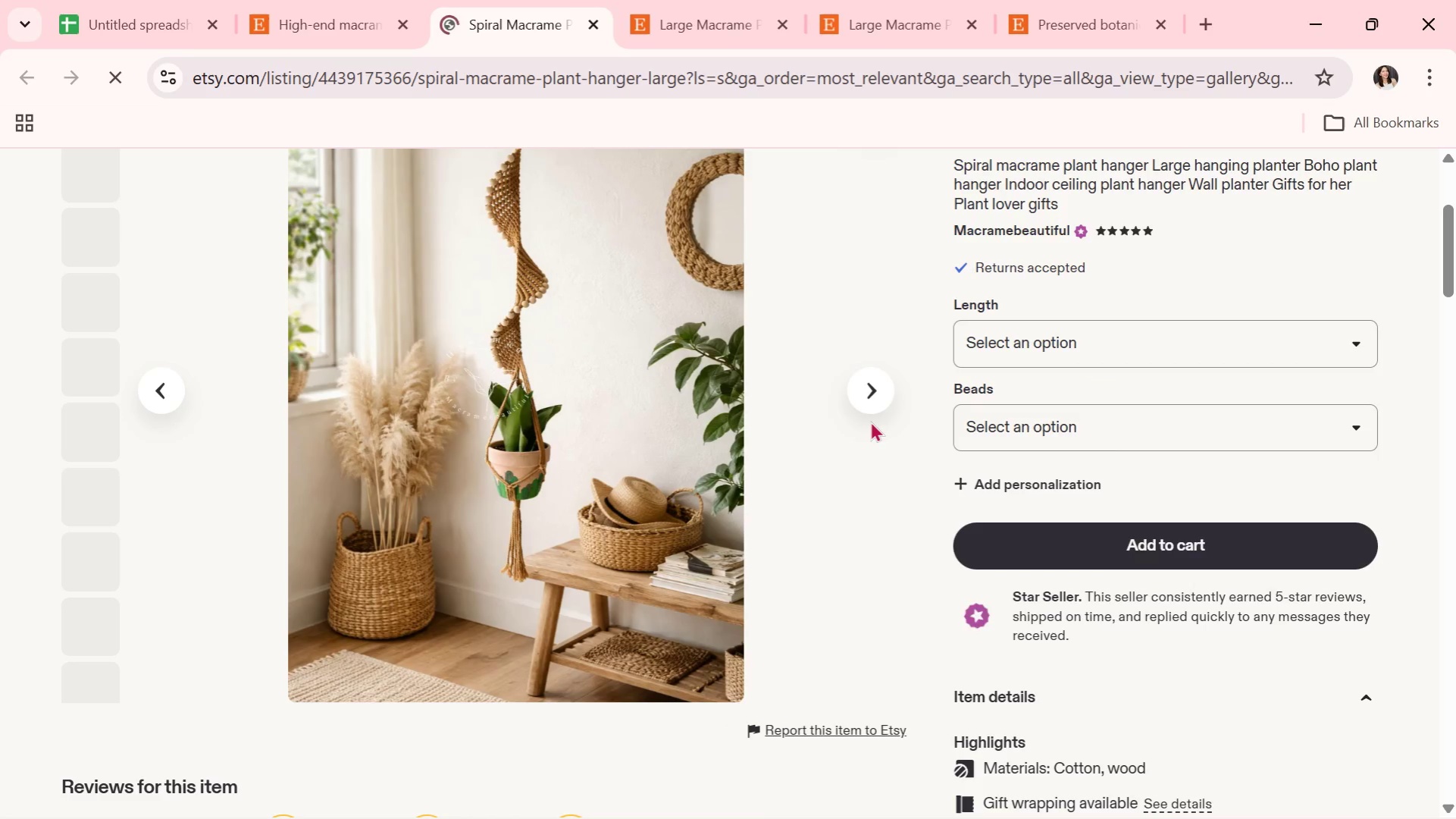 
scroll: coordinate [869, 421], scroll_direction: up, amount: 1.0
 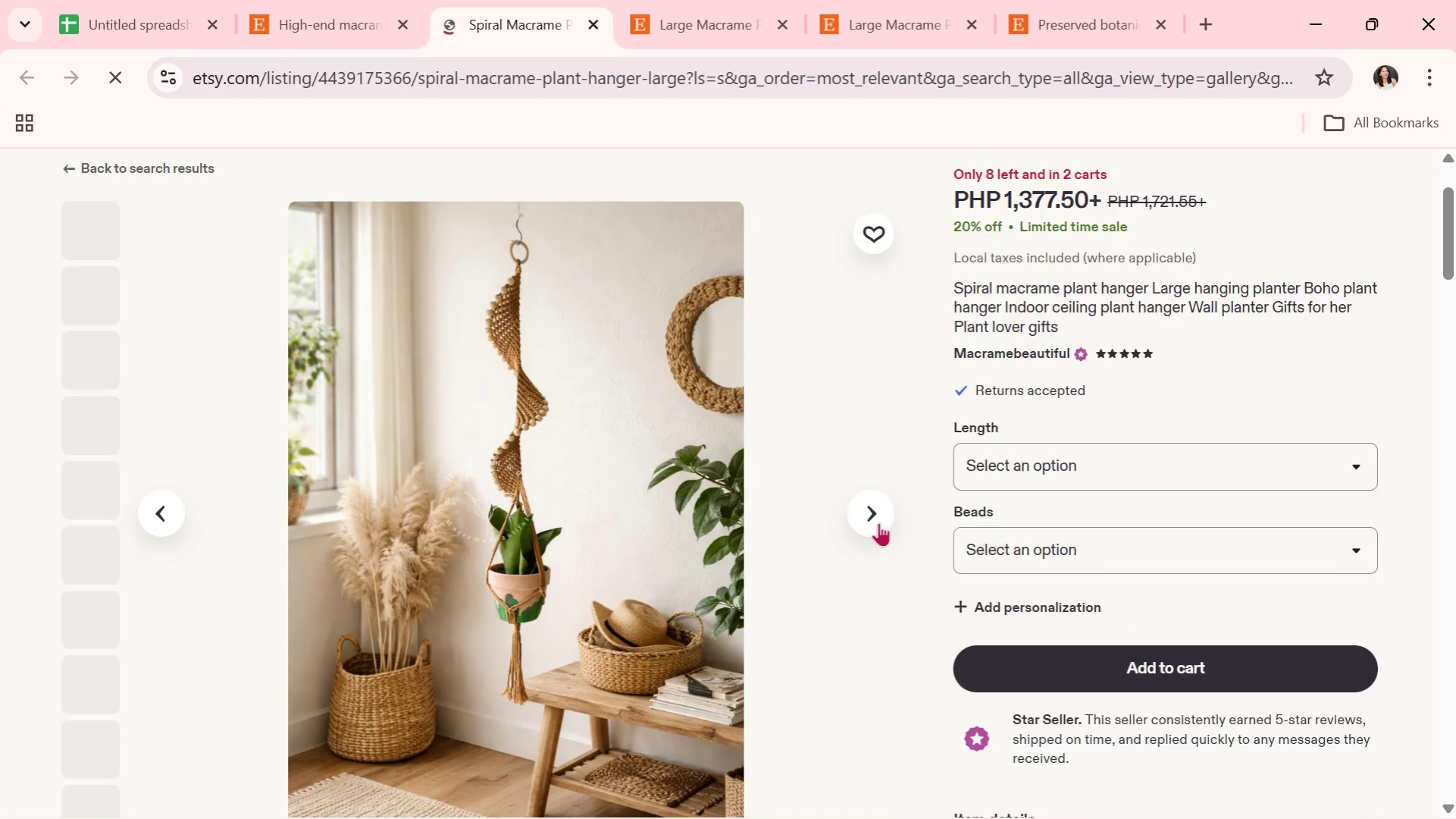 
left_click([875, 523])
 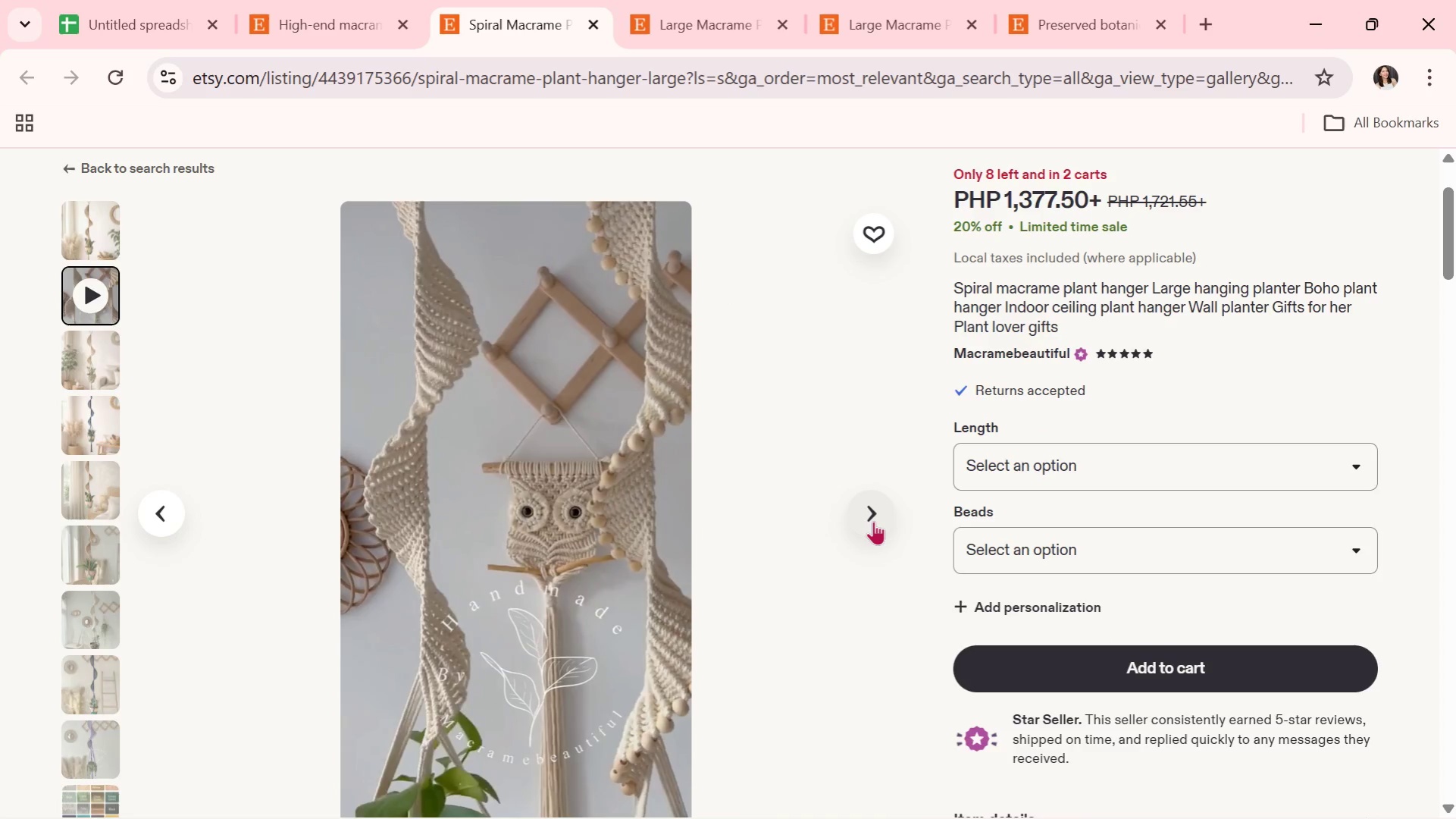 
wait(12.22)
 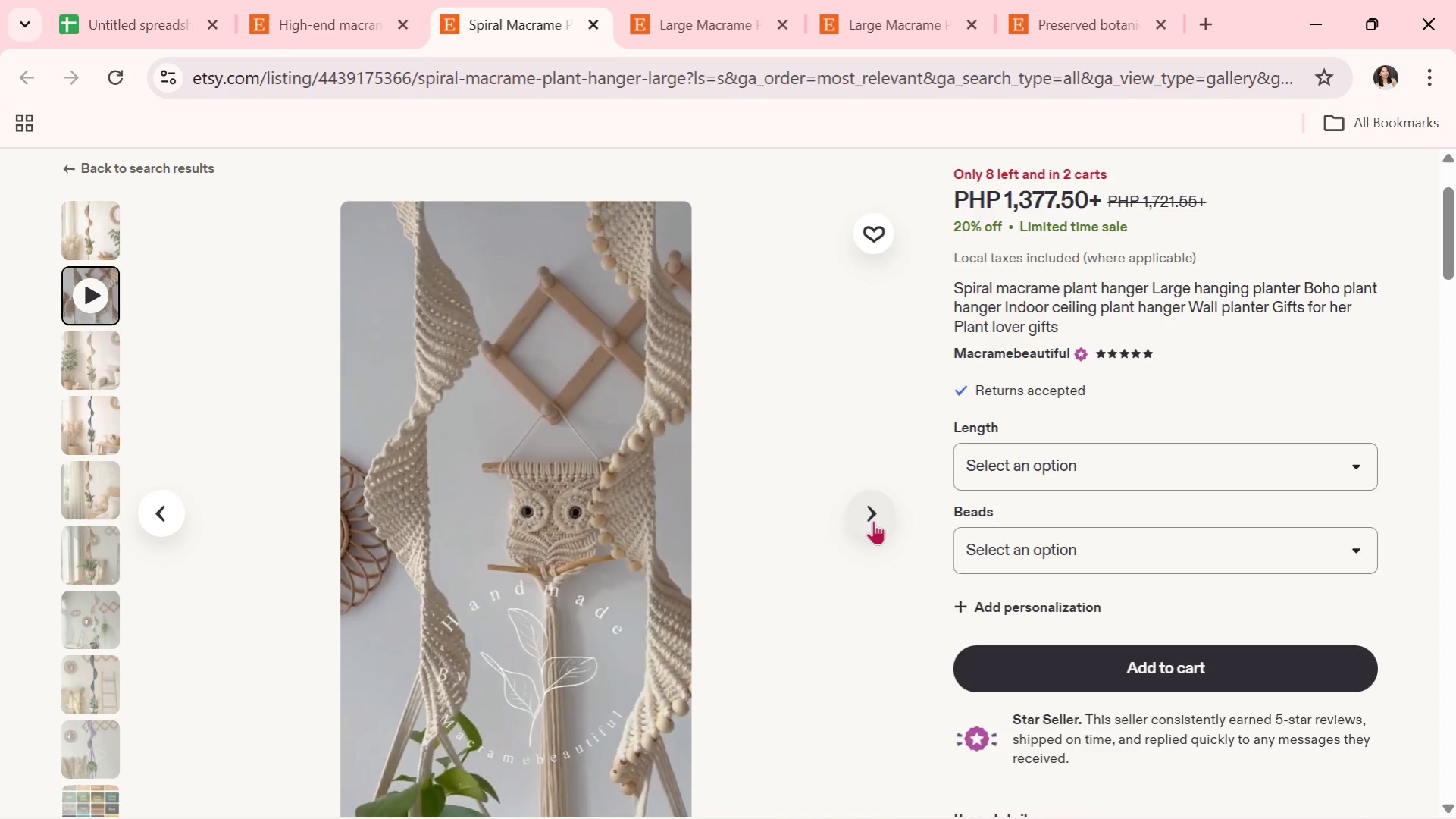 
left_click([873, 521])
 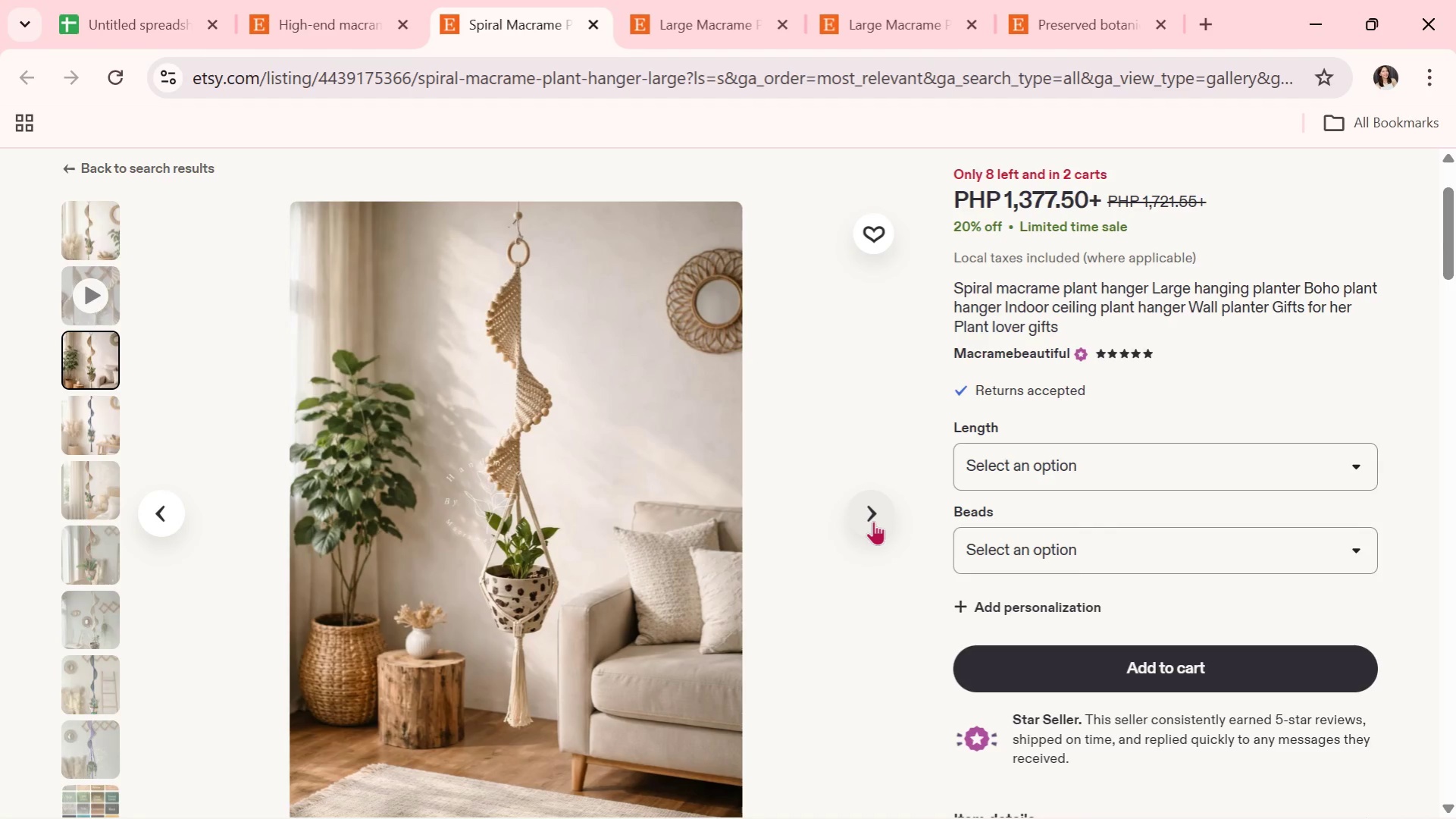 
left_click([873, 521])
 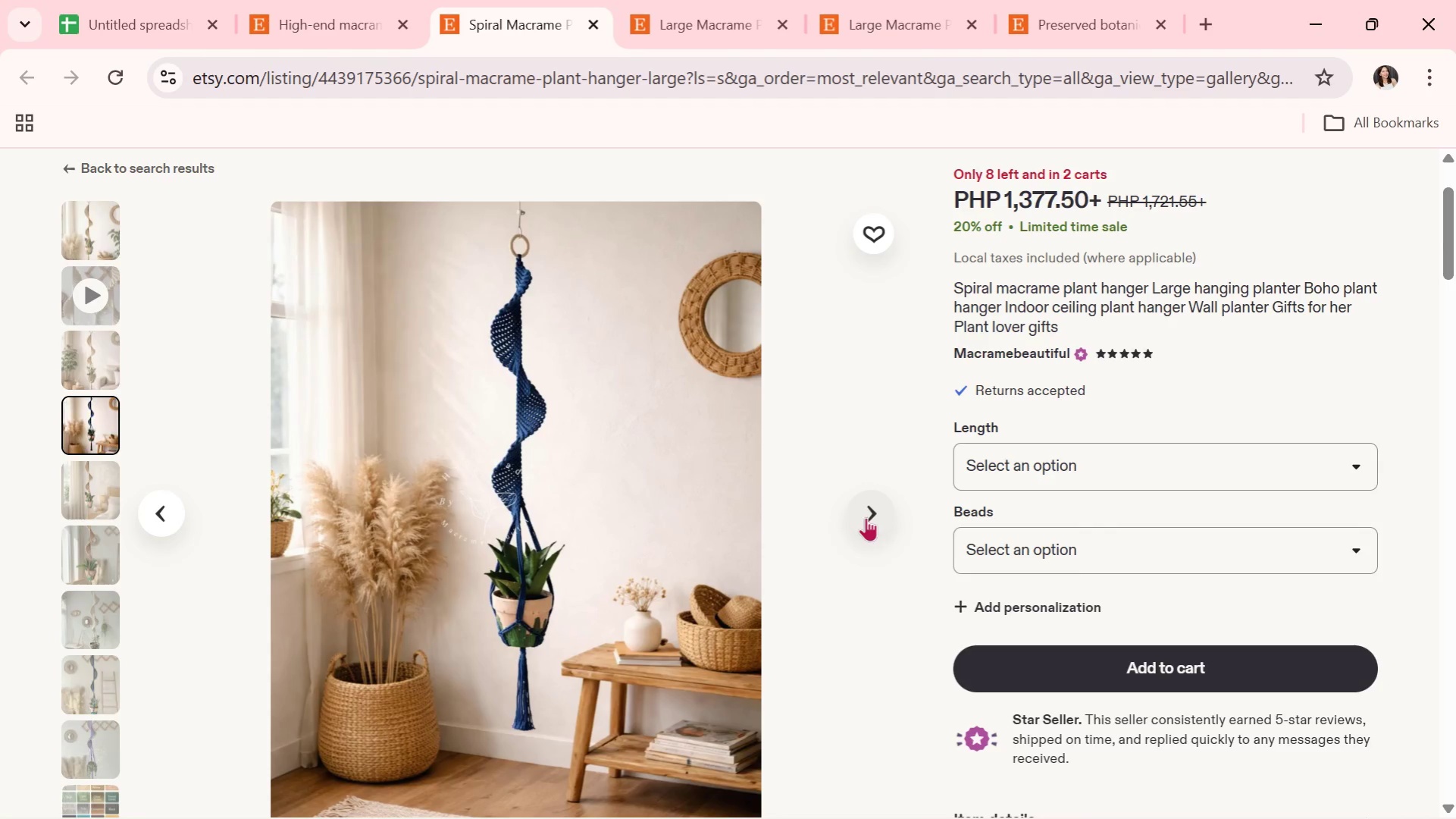 
left_click([864, 513])
 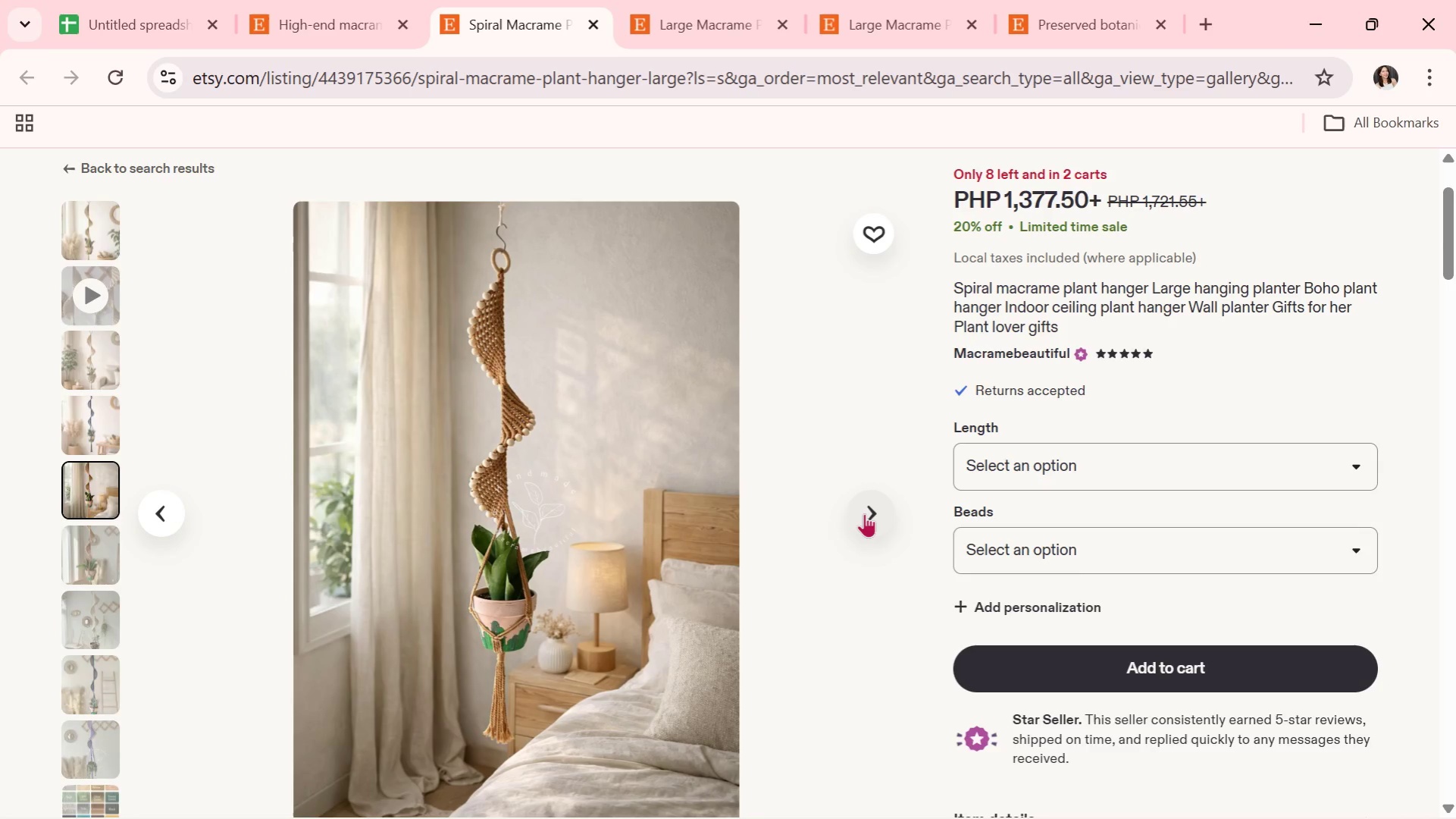 
left_click([864, 513])
 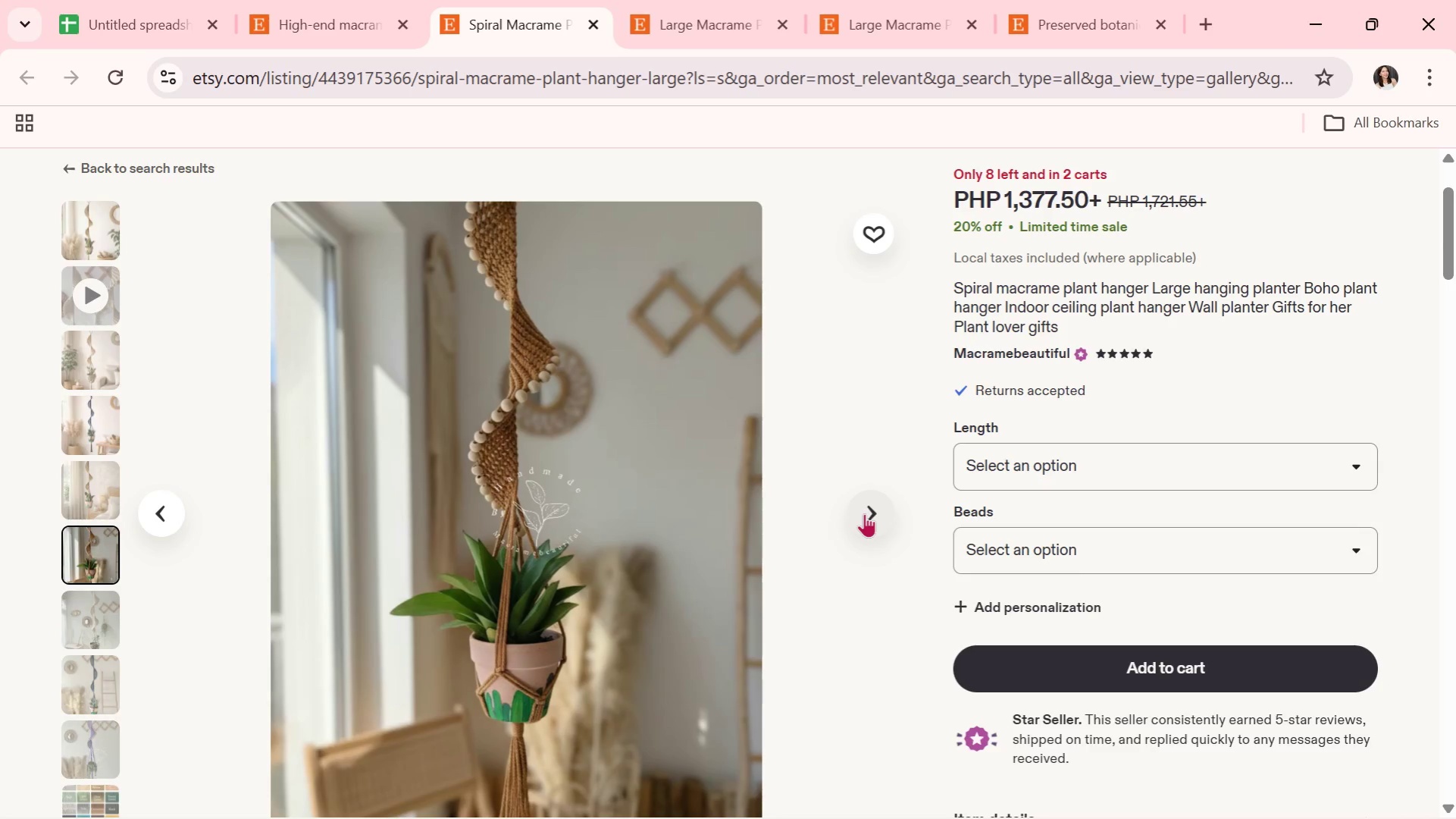 
left_click([864, 513])
 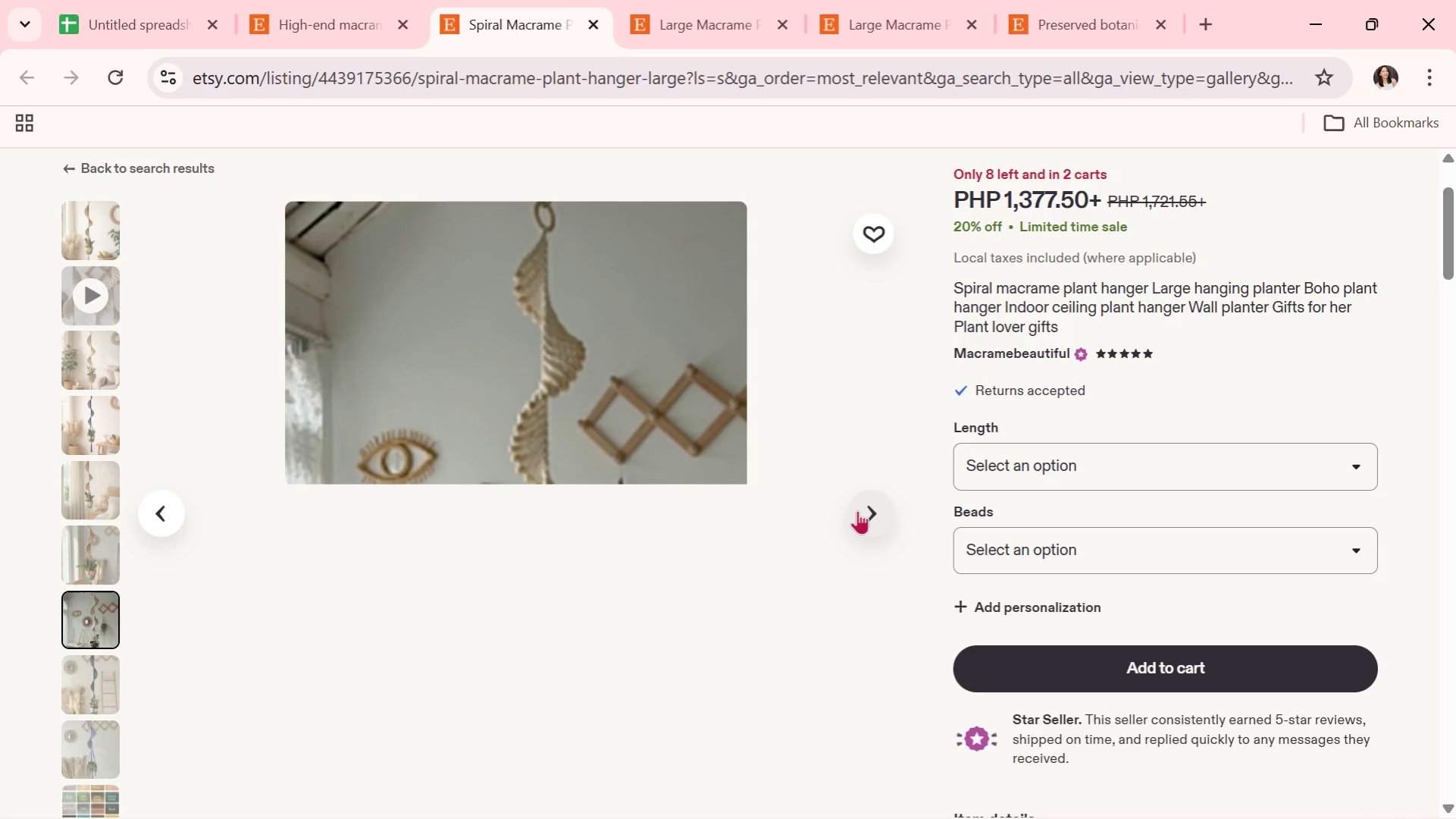 
wait(5.38)
 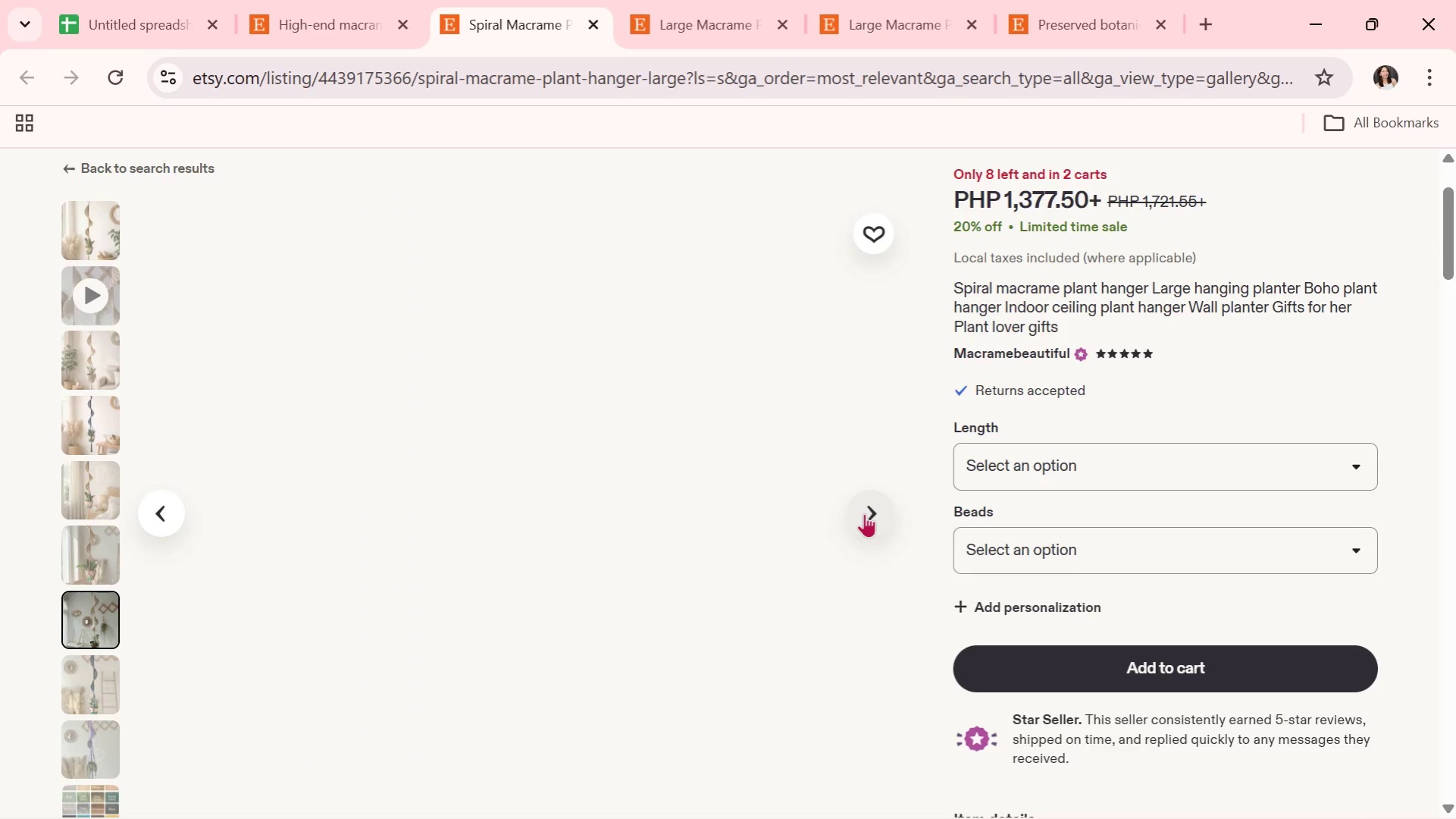 
left_click([599, 33])
 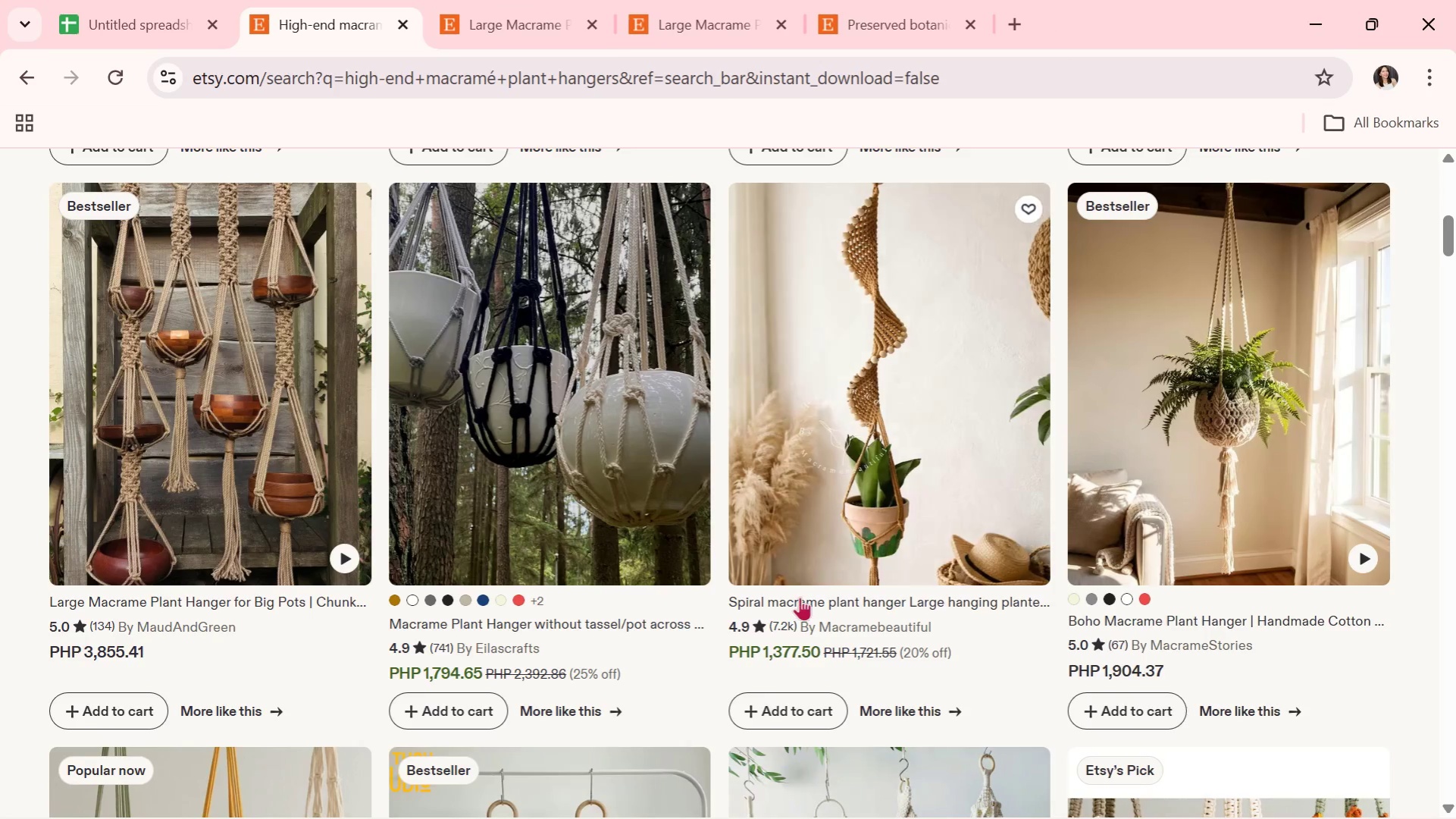 
scroll: coordinate [1099, 608], scroll_direction: none, amount: 0.0
 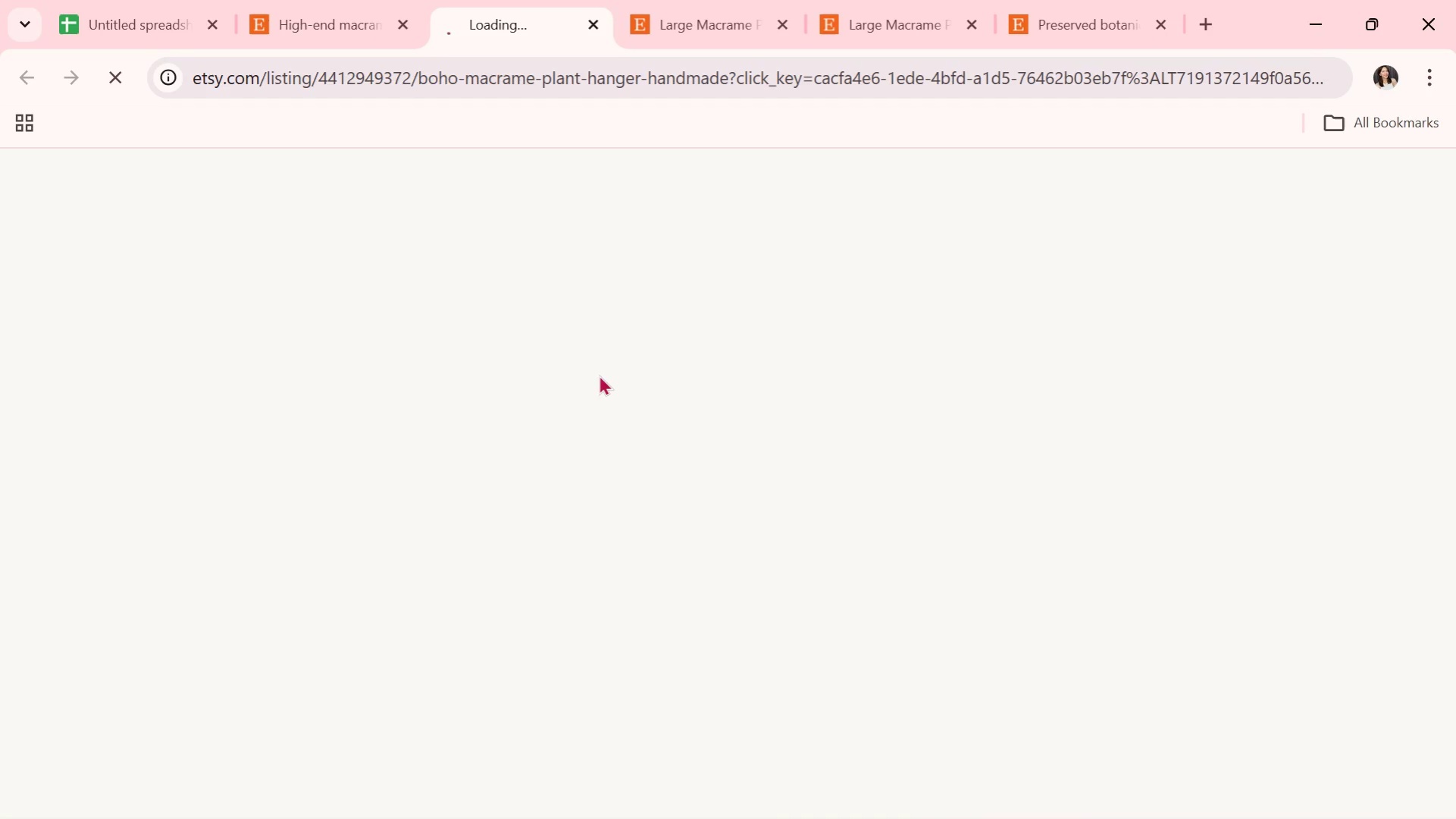 
scroll: coordinate [963, 577], scroll_direction: down, amount: 1.0
 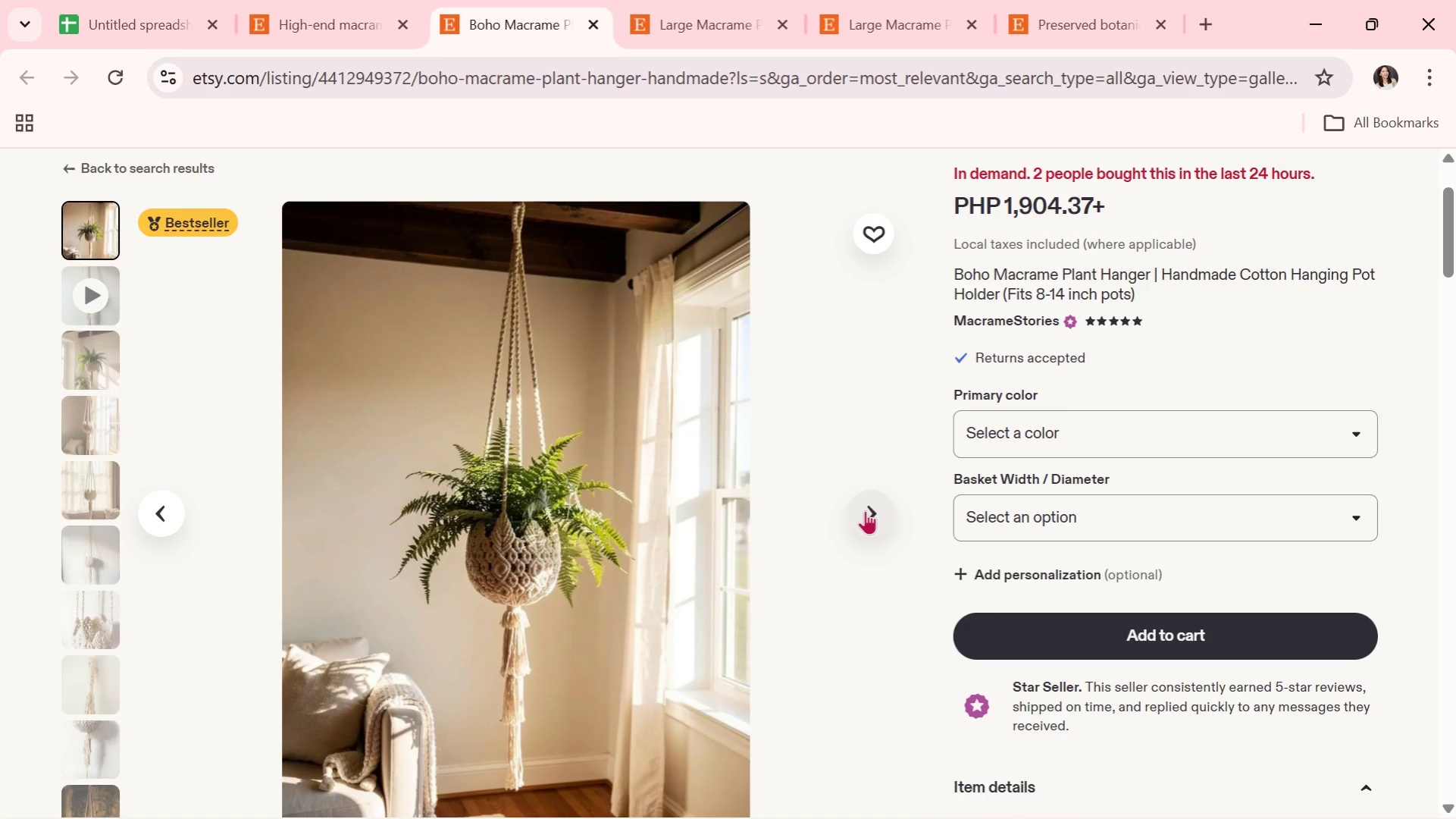 
wait(8.76)
 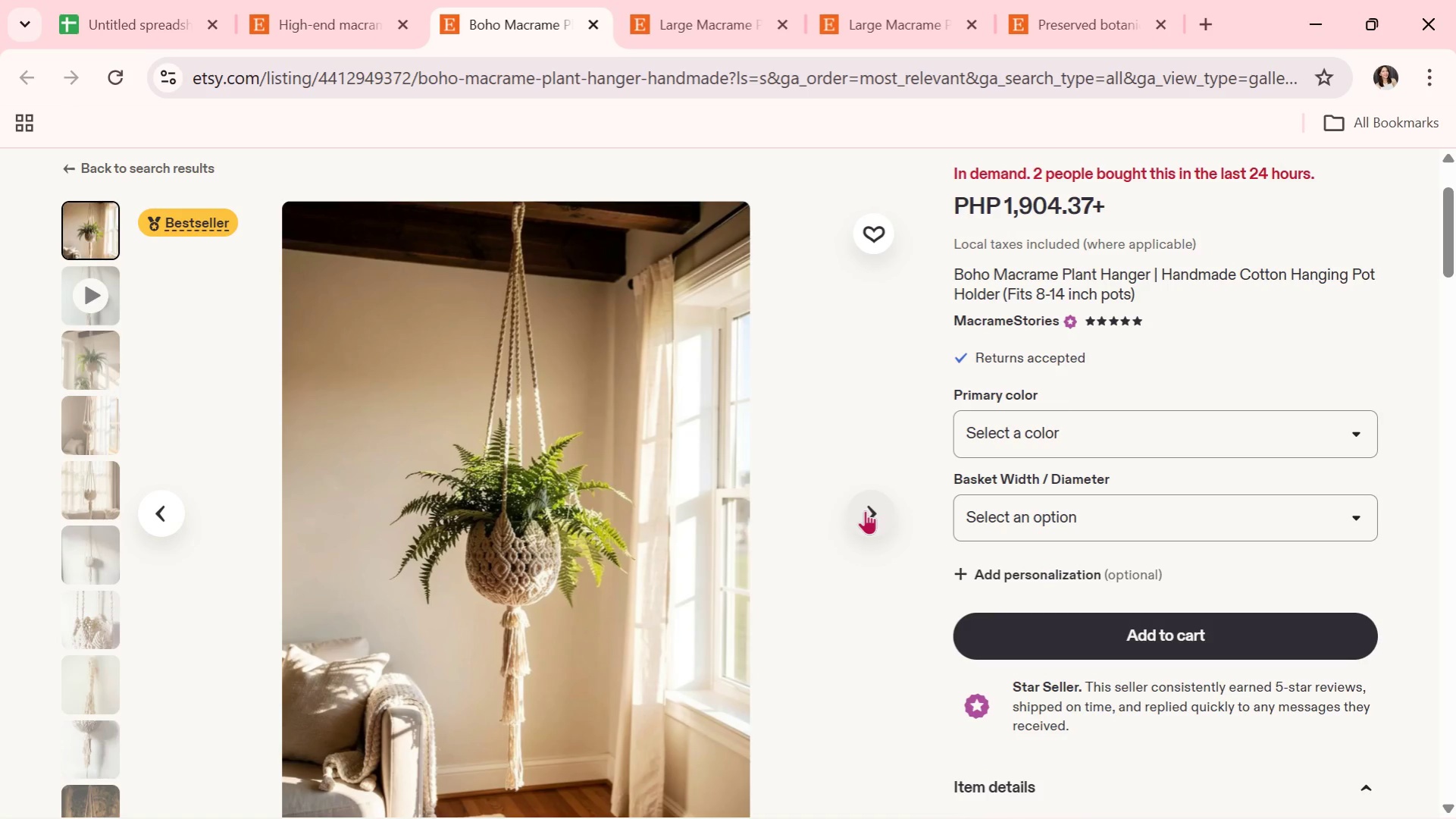 
left_click([866, 510])
 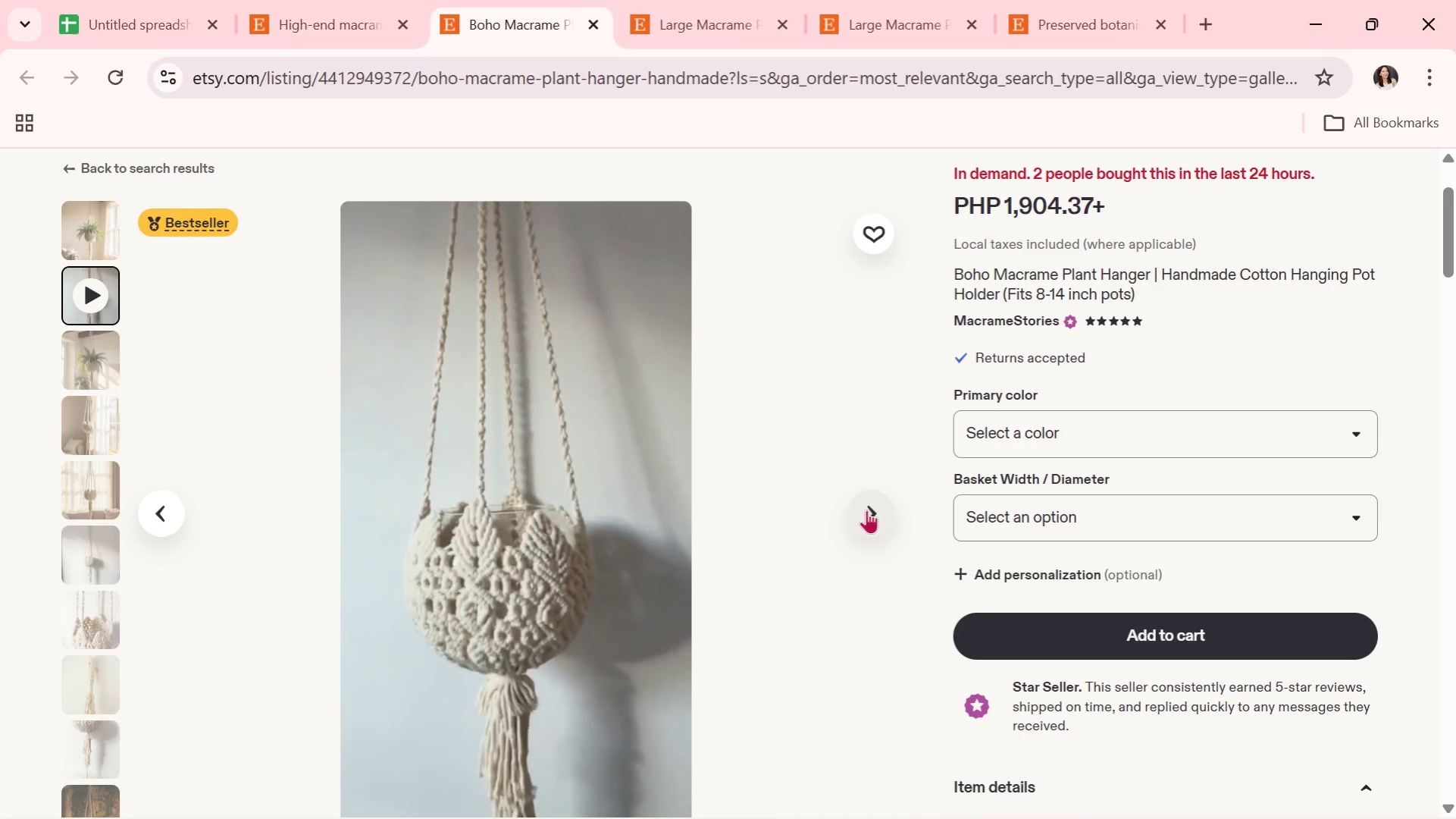 
wait(7.66)
 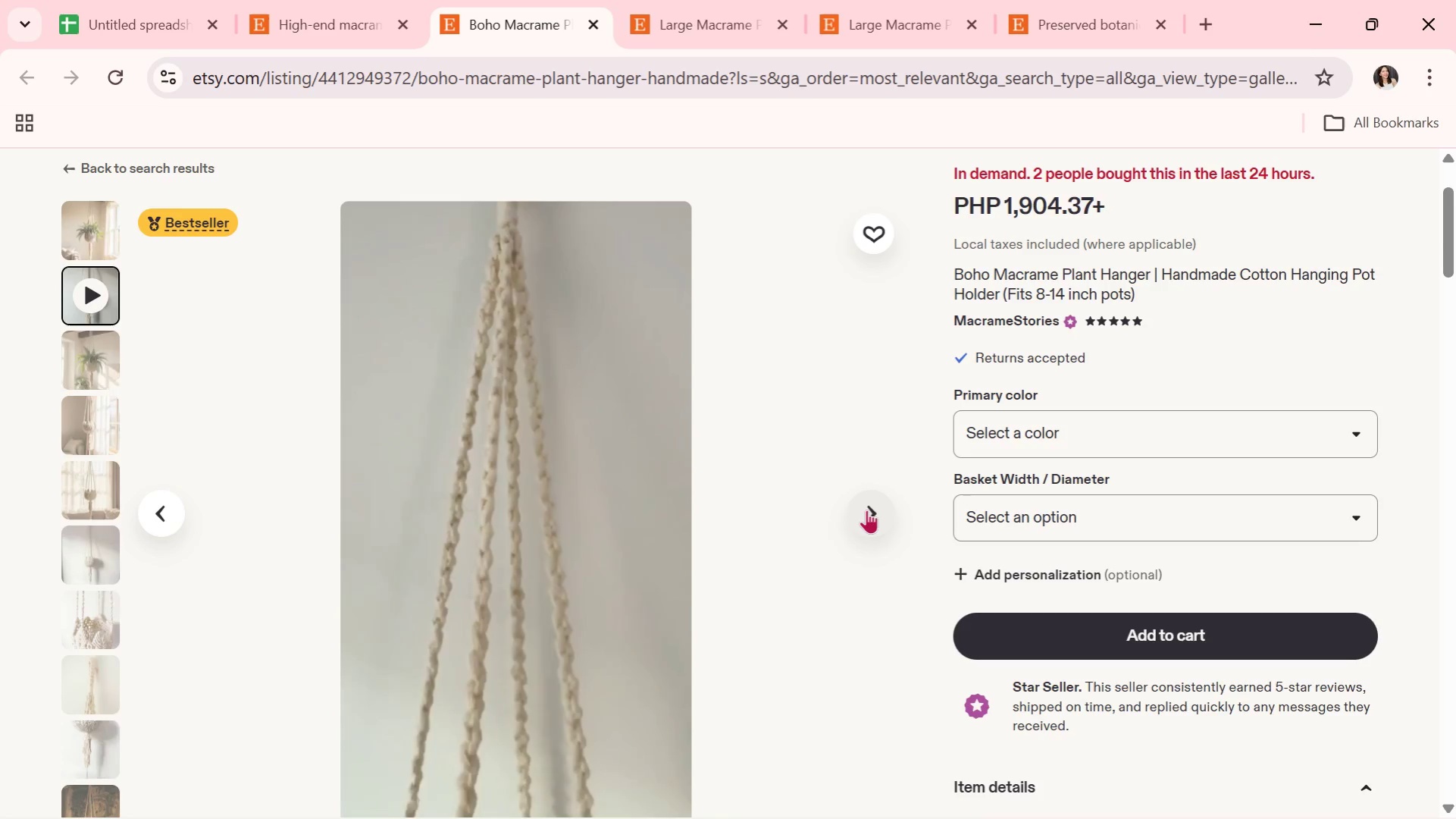 
left_click([866, 510])
 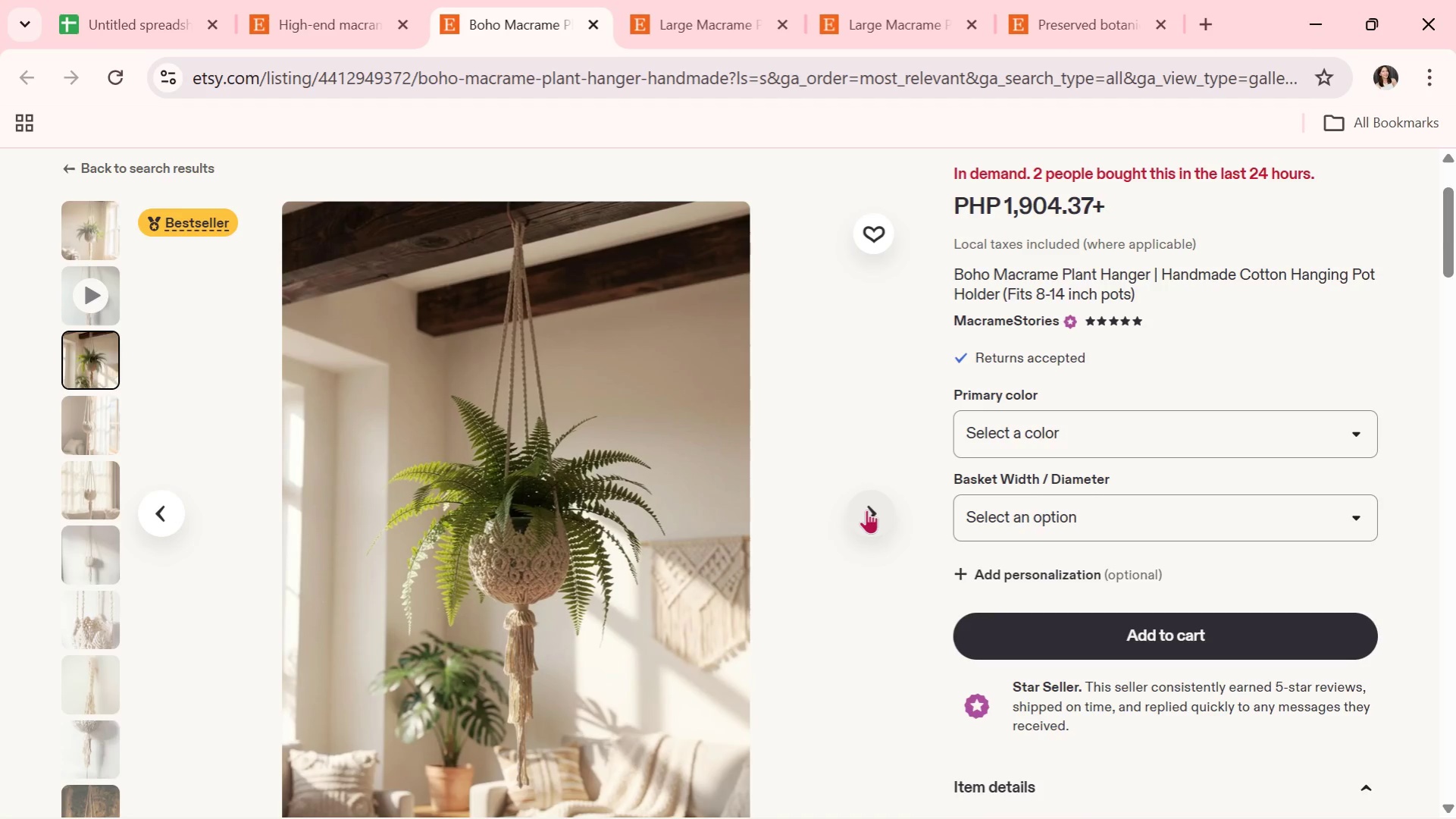 
left_click([866, 510])
 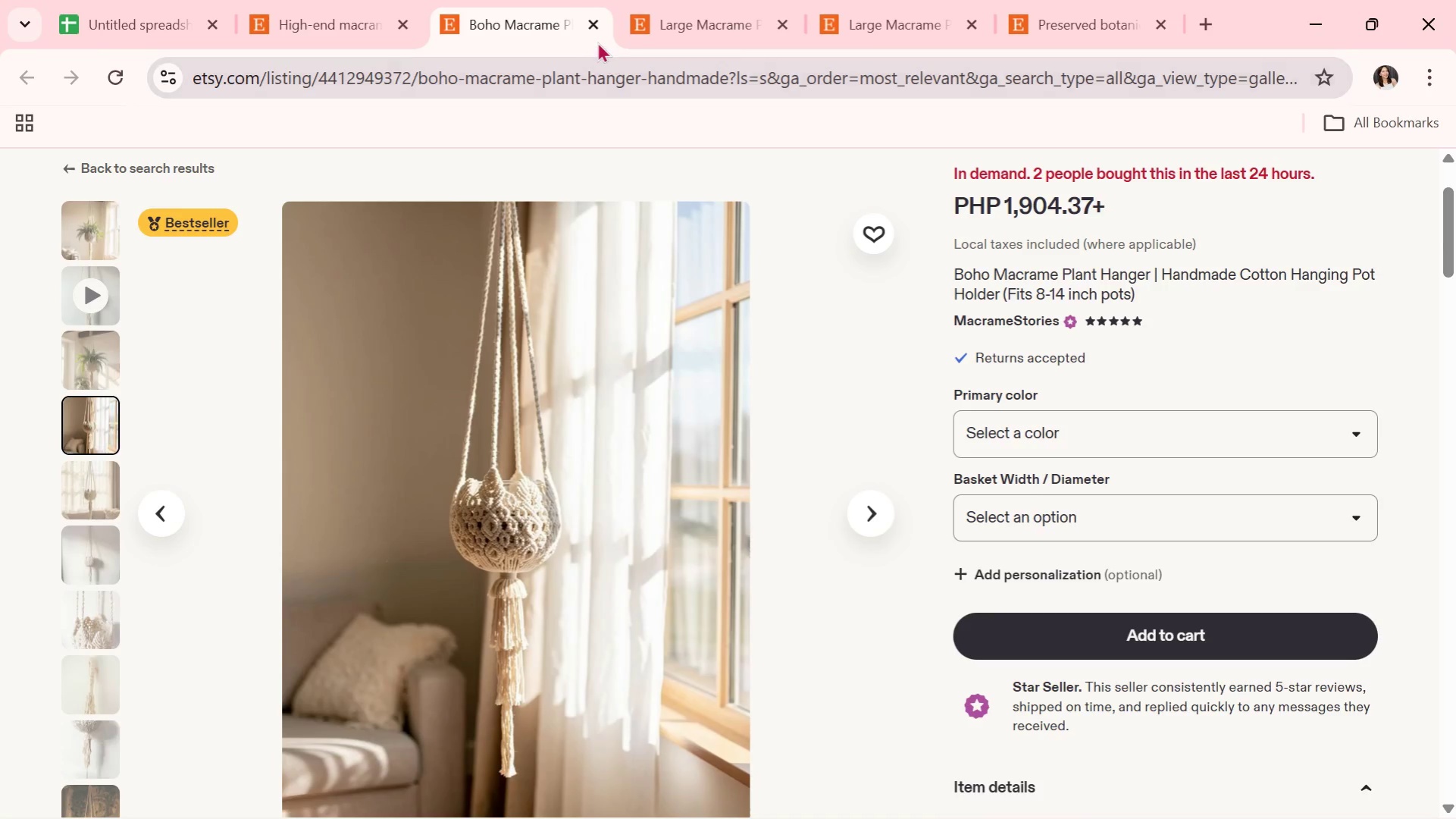 
left_click([593, 33])
 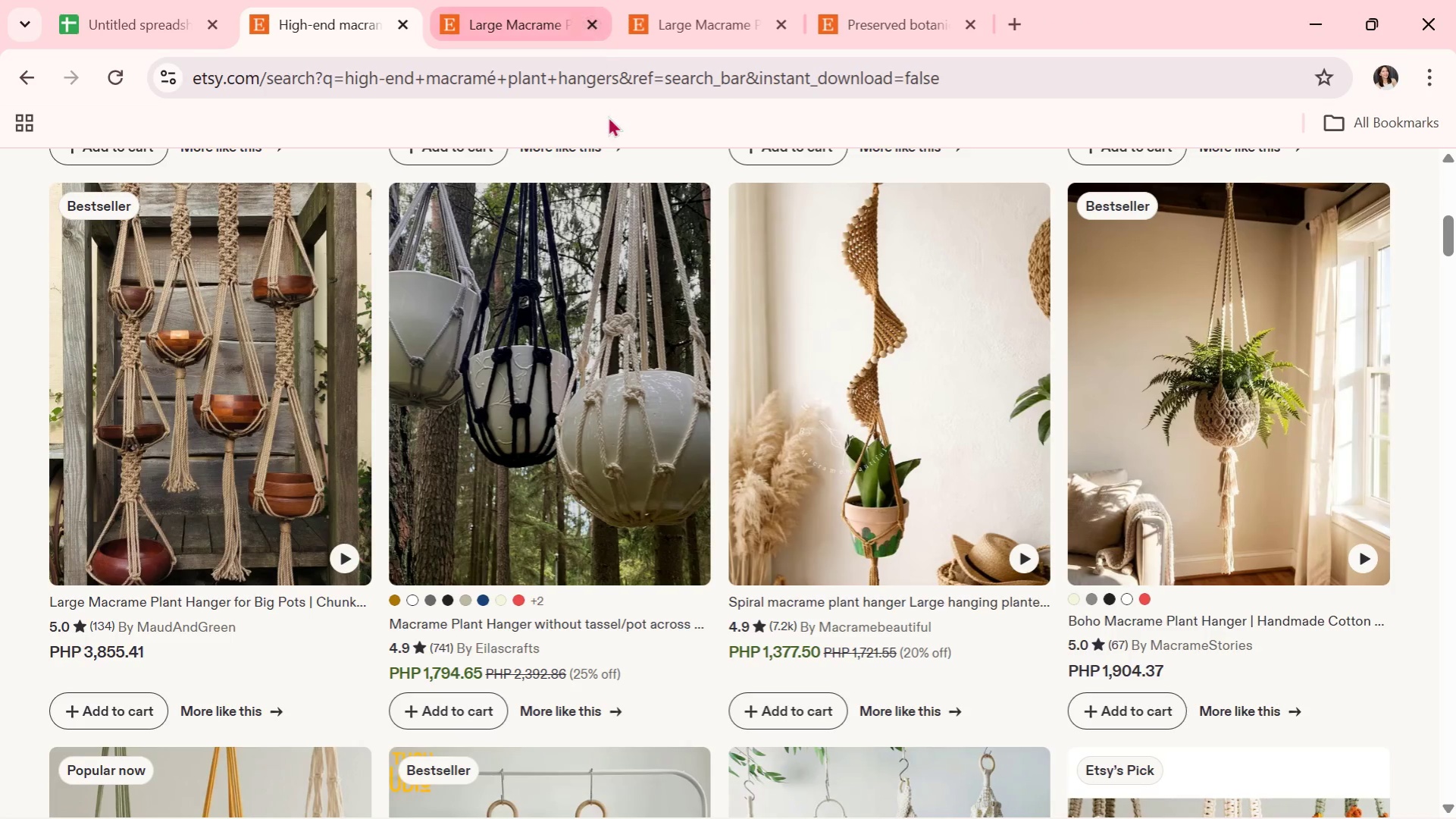 
scroll: coordinate [786, 437], scroll_direction: down, amount: 5.0
 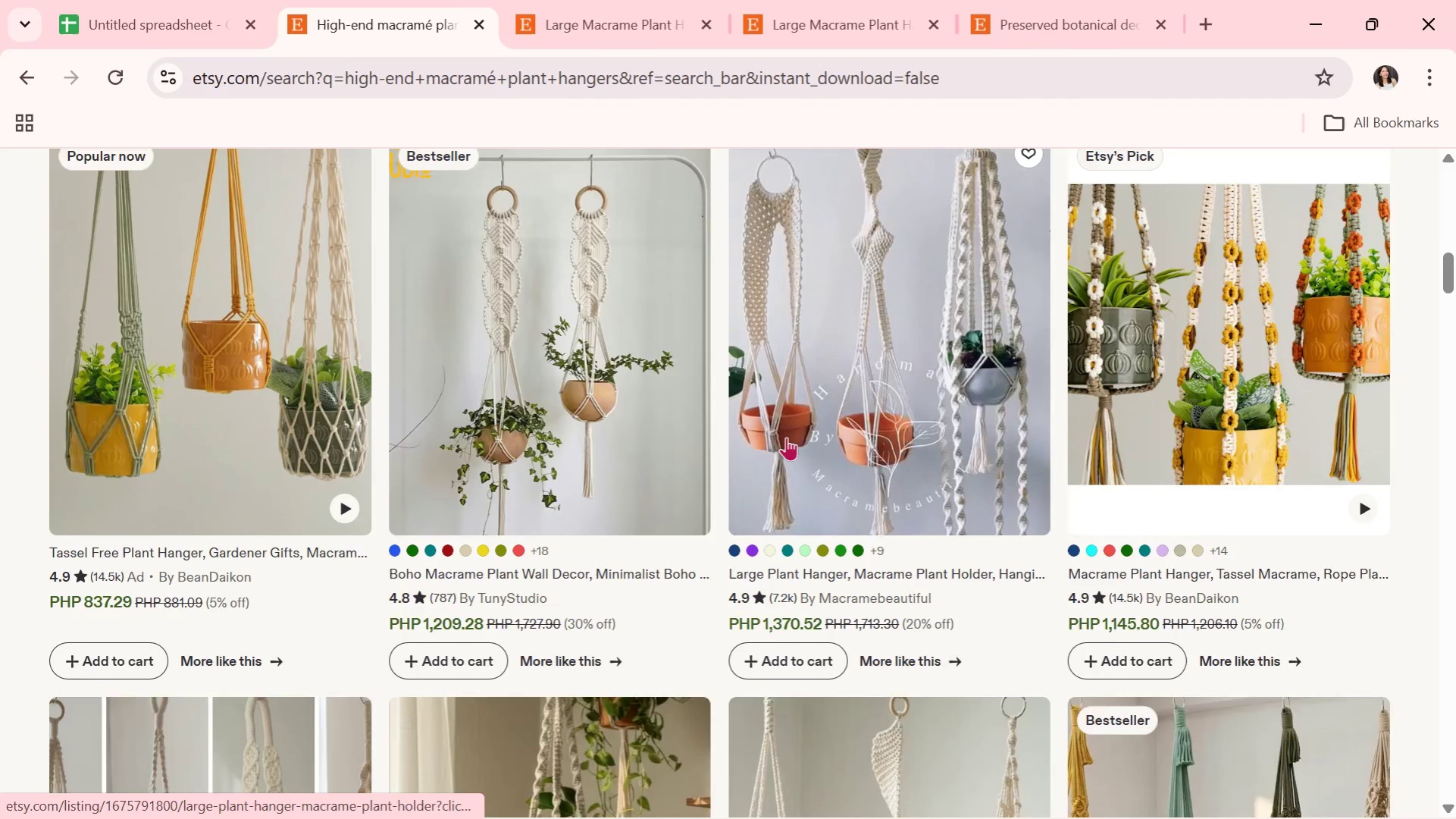 
scroll: coordinate [786, 437], scroll_direction: up, amount: 1.0
 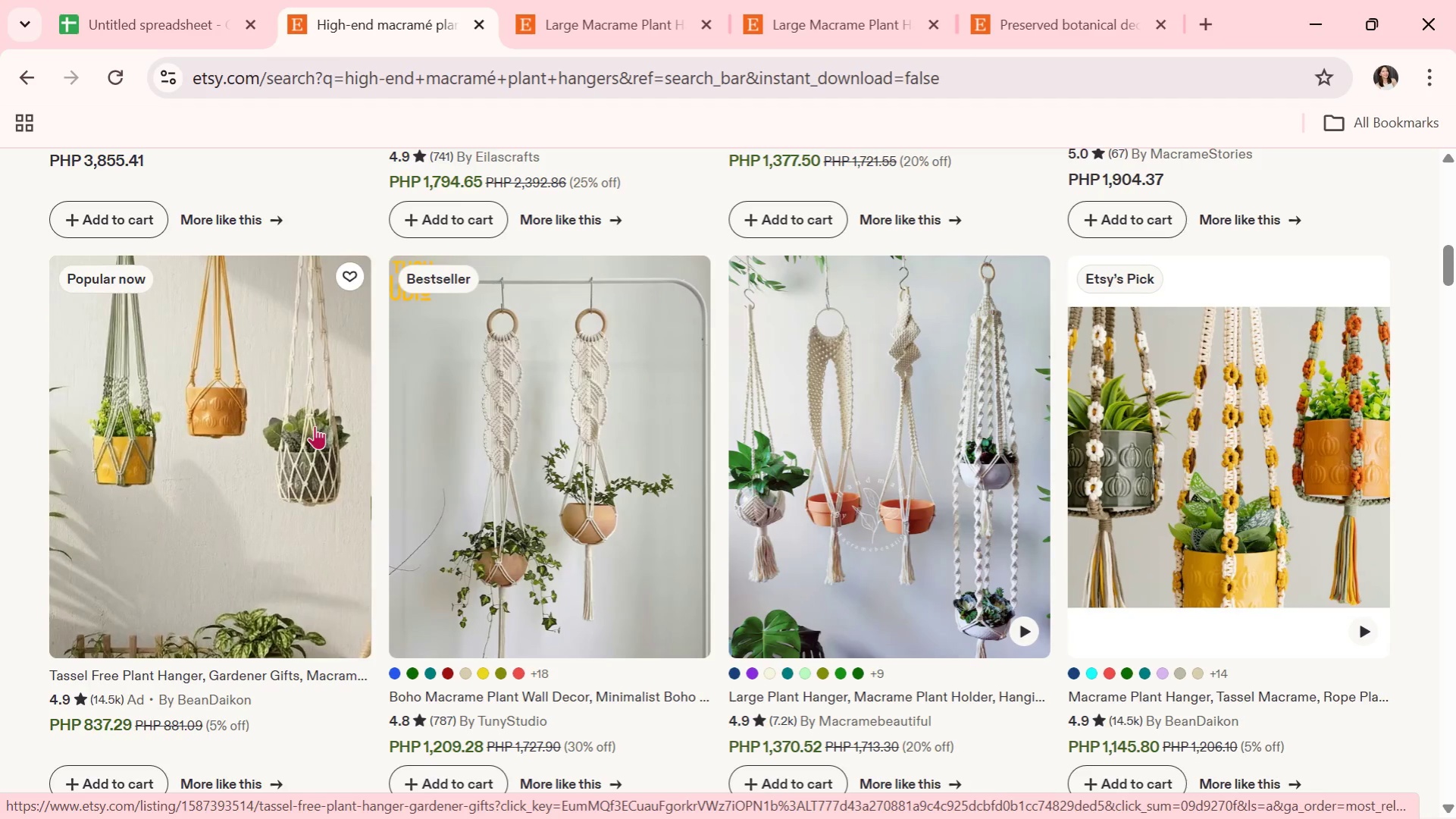 
wait(6.6)
 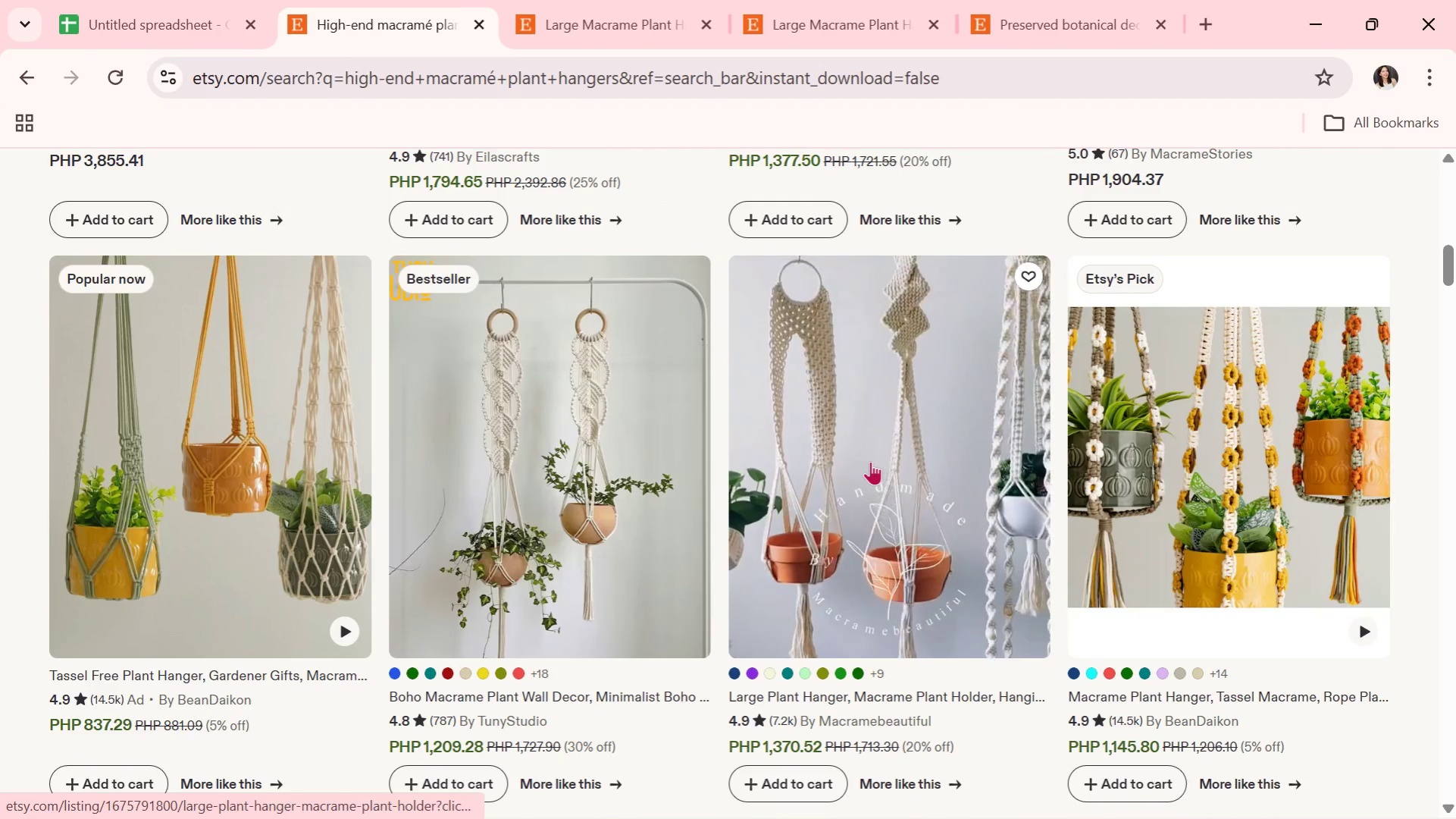 
left_click([850, 472])
 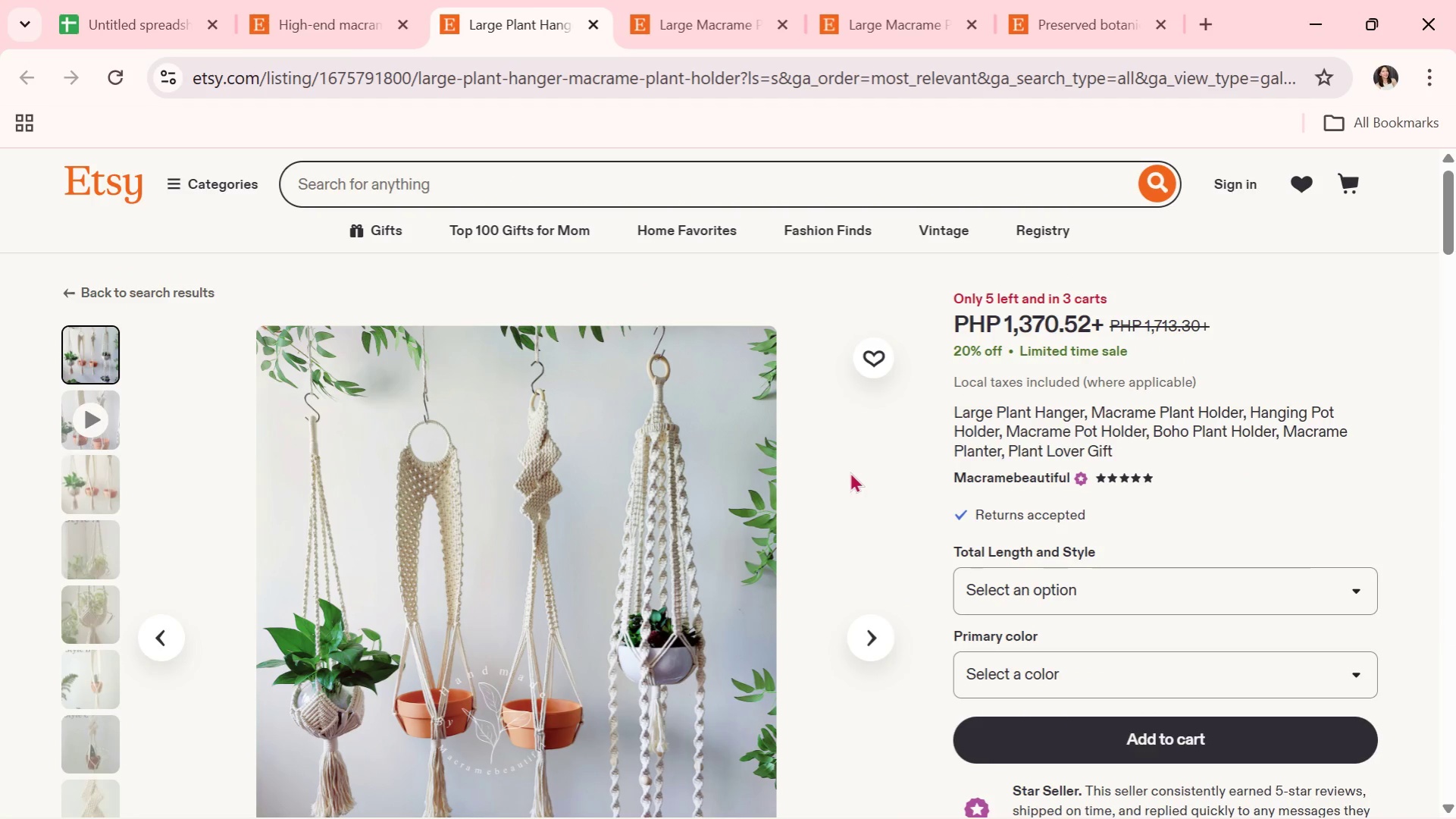 
wait(6.67)
 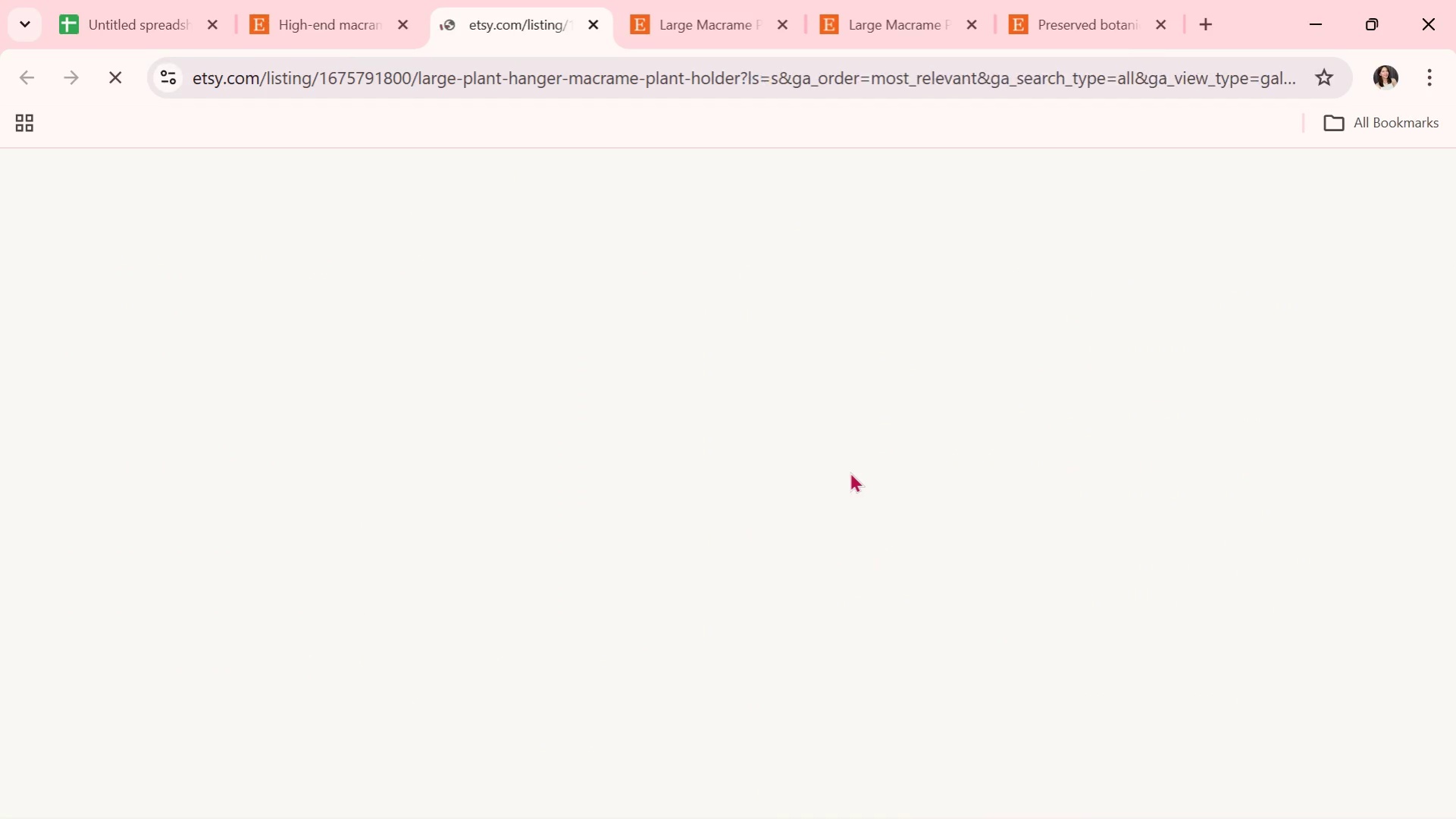 
scroll: coordinate [921, 488], scroll_direction: down, amount: 1.0
 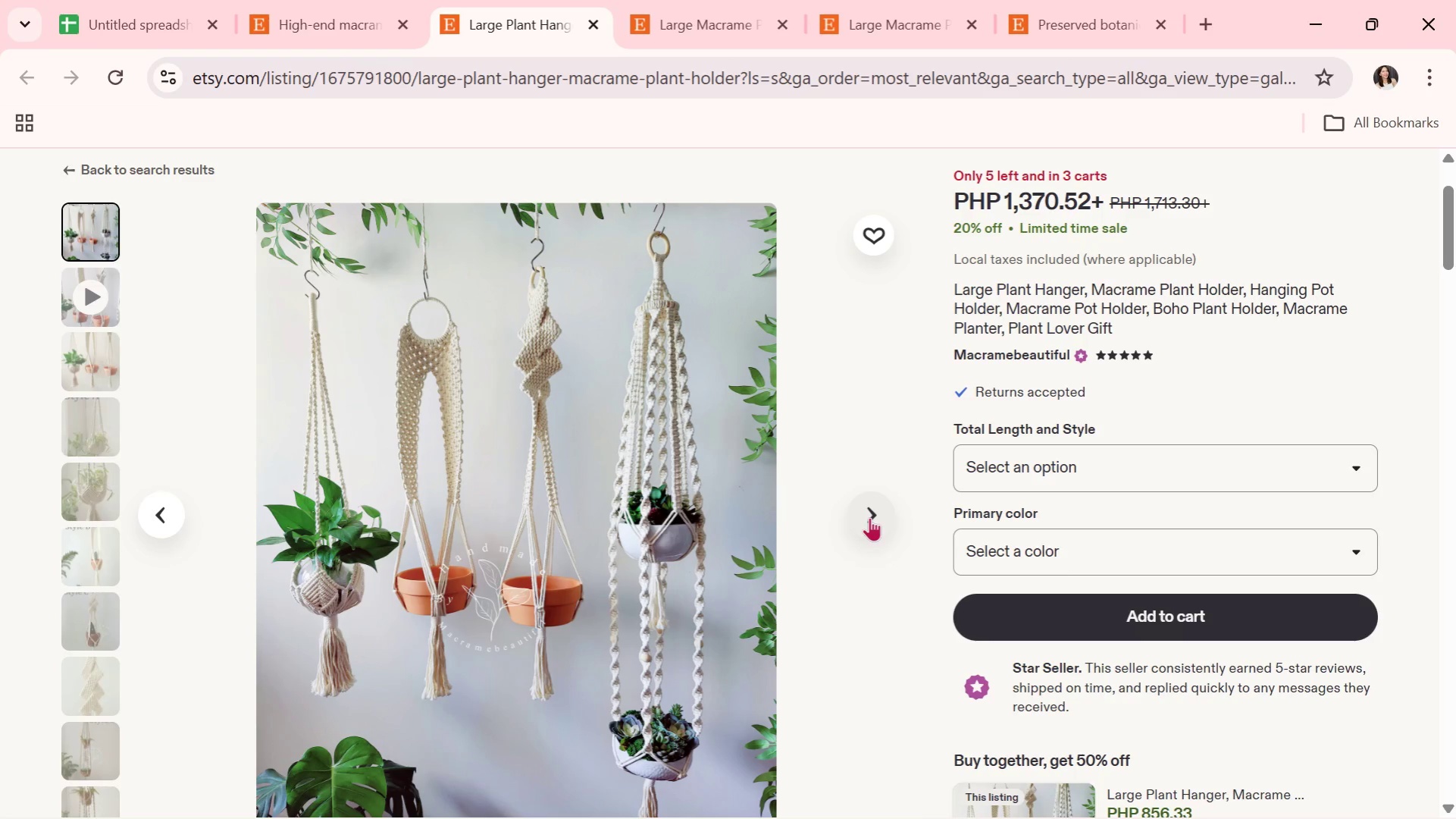 
wait(6.04)
 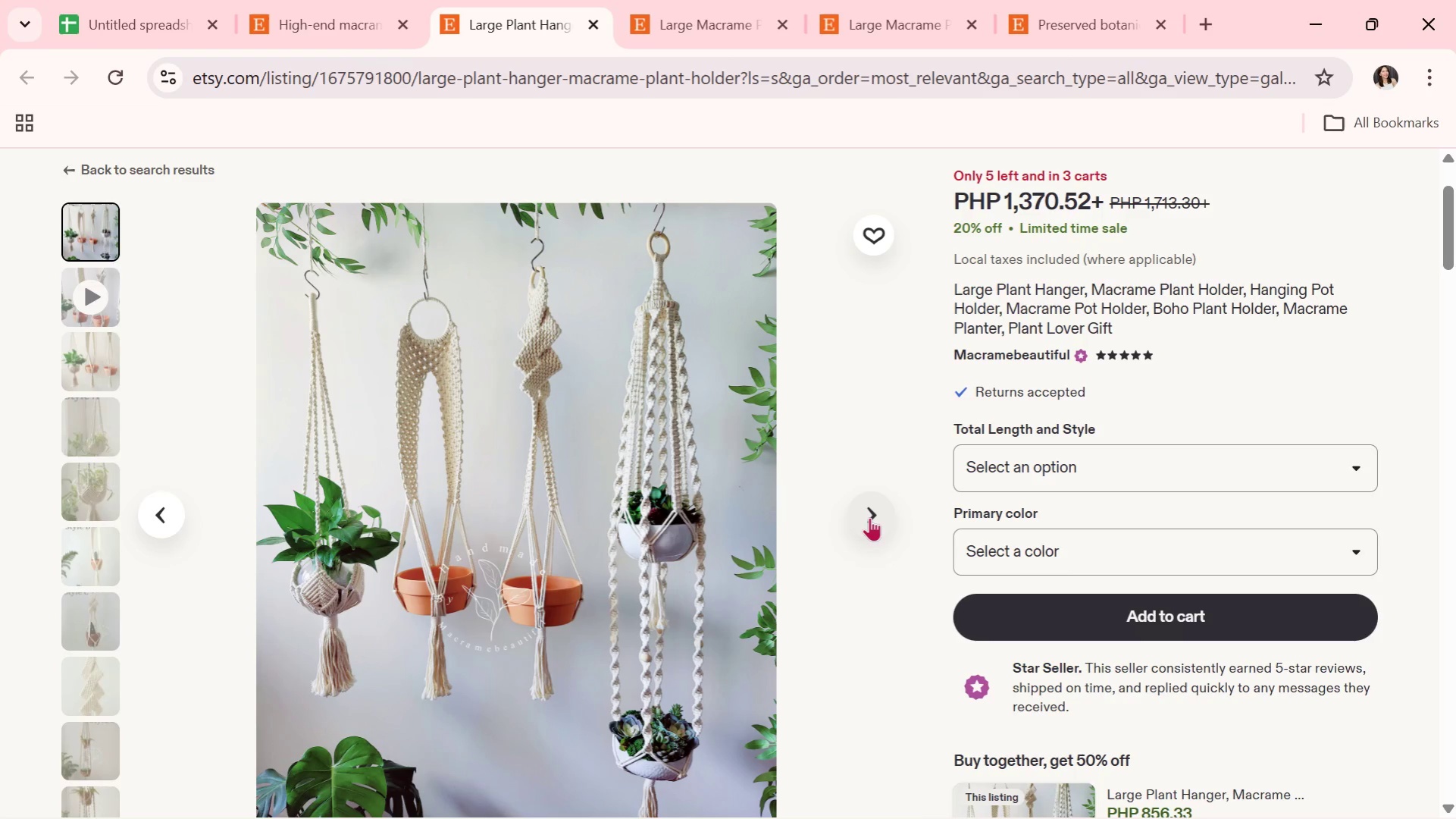 
left_click([869, 517])
 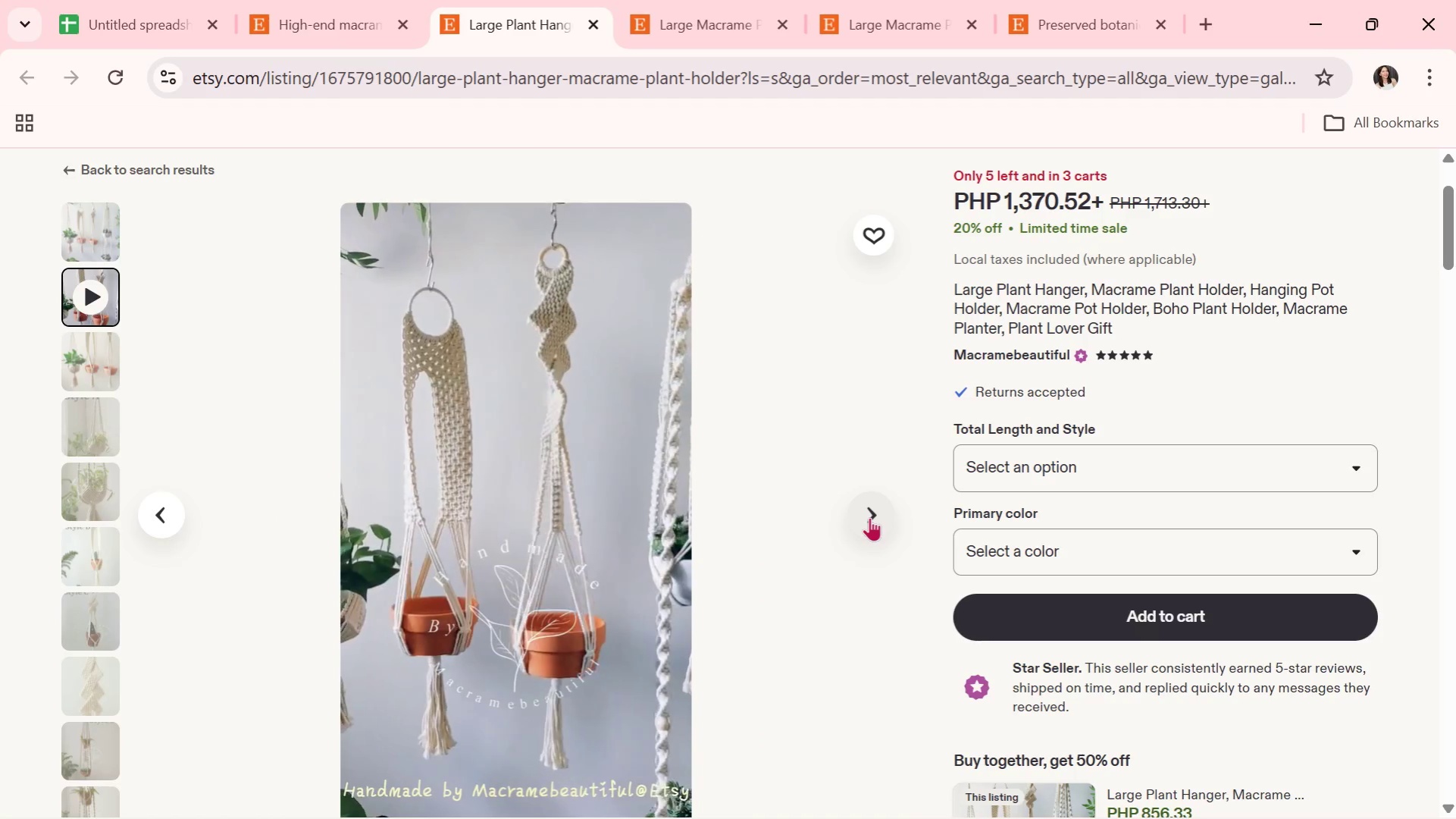 
wait(8.39)
 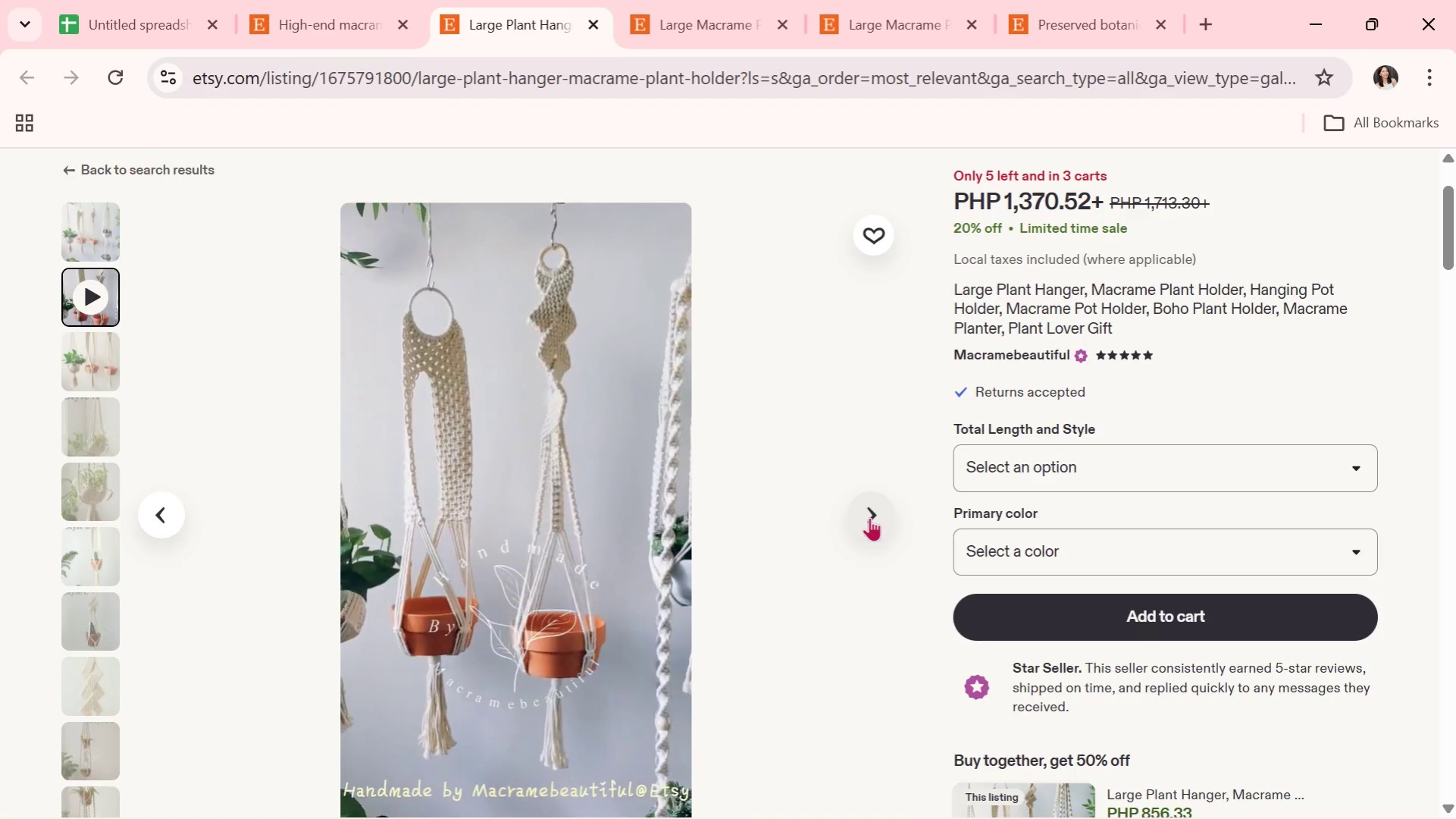 
left_click([869, 517])
 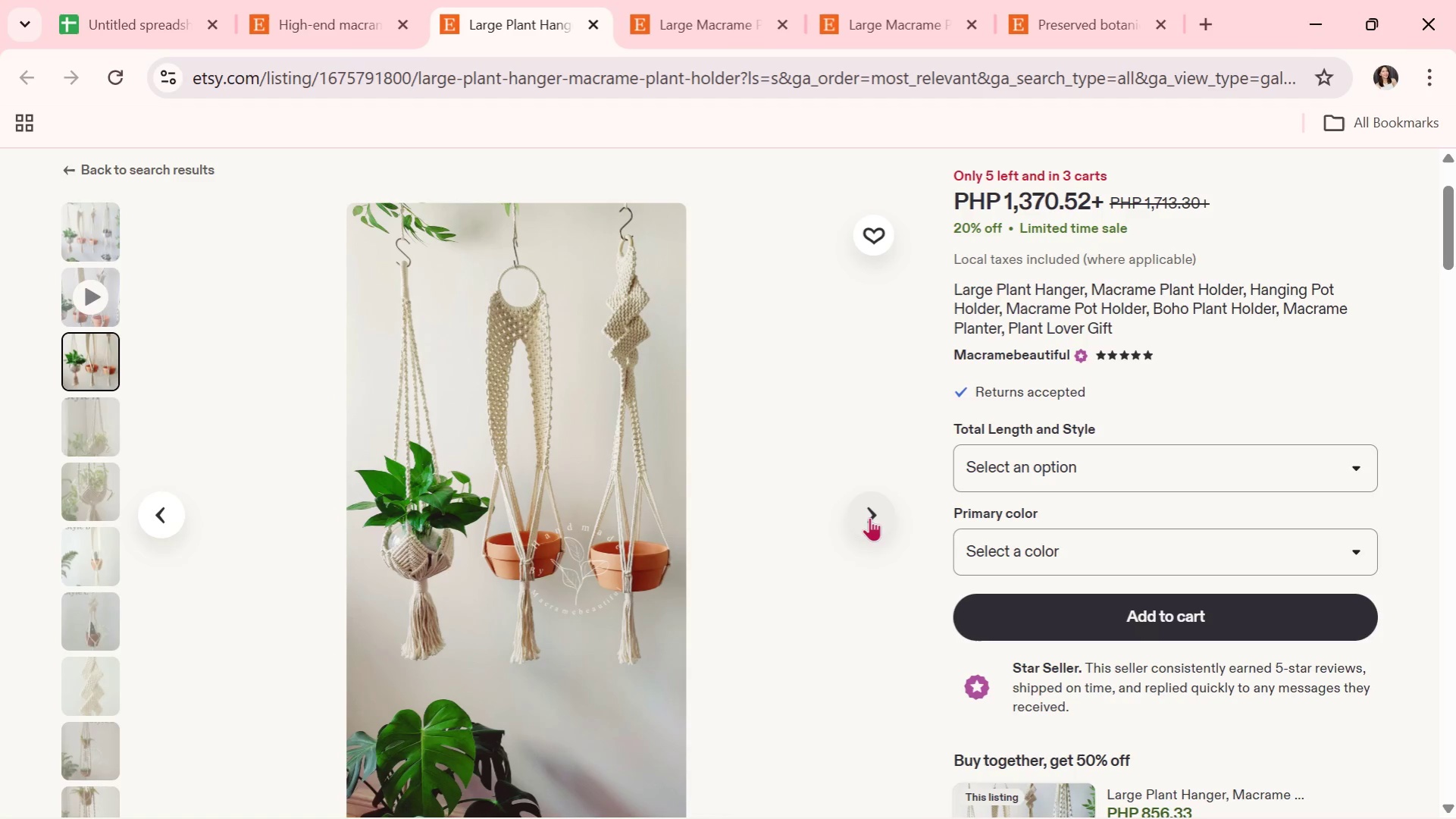 
wait(9.11)
 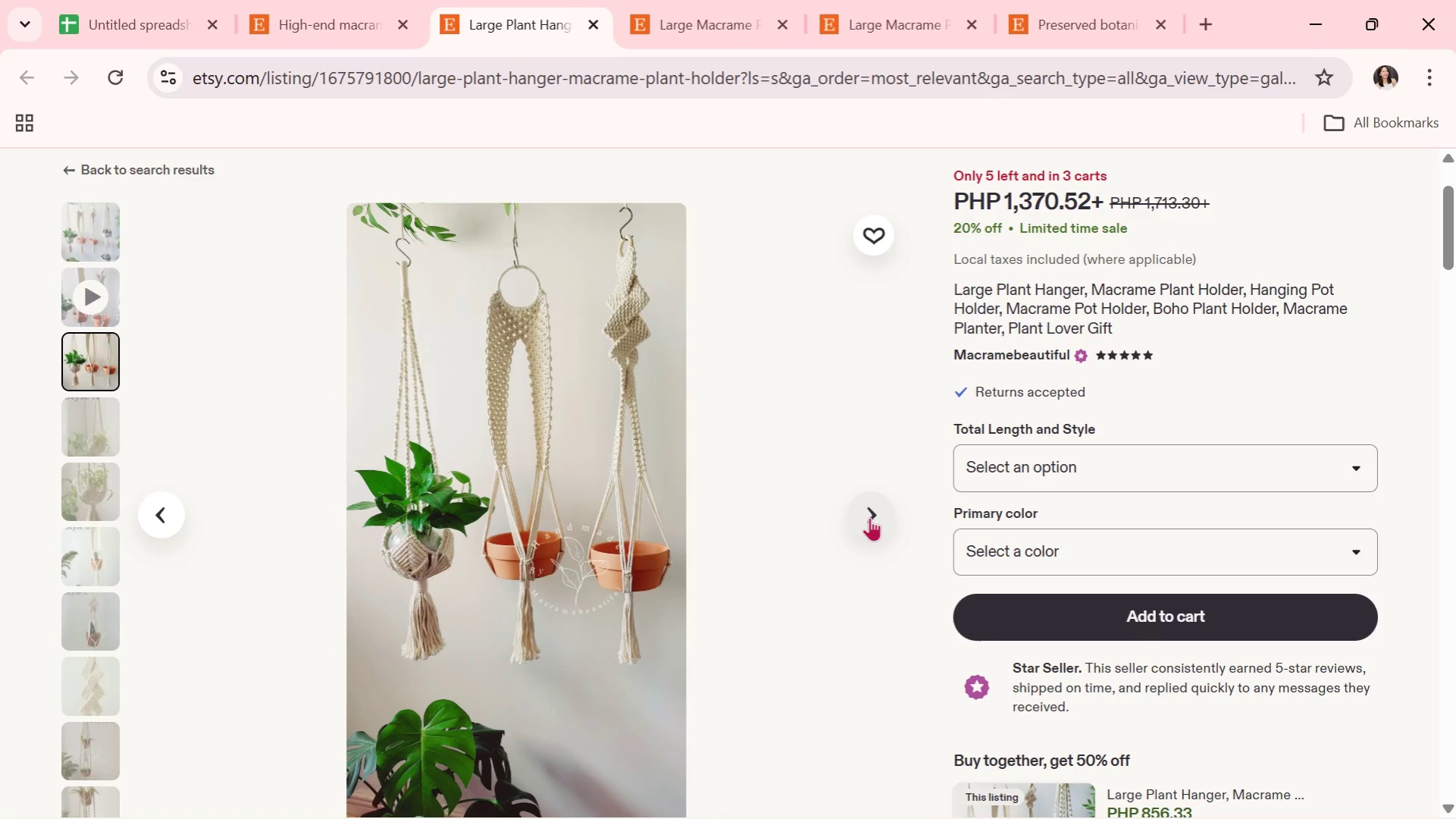 
left_click([869, 517])
 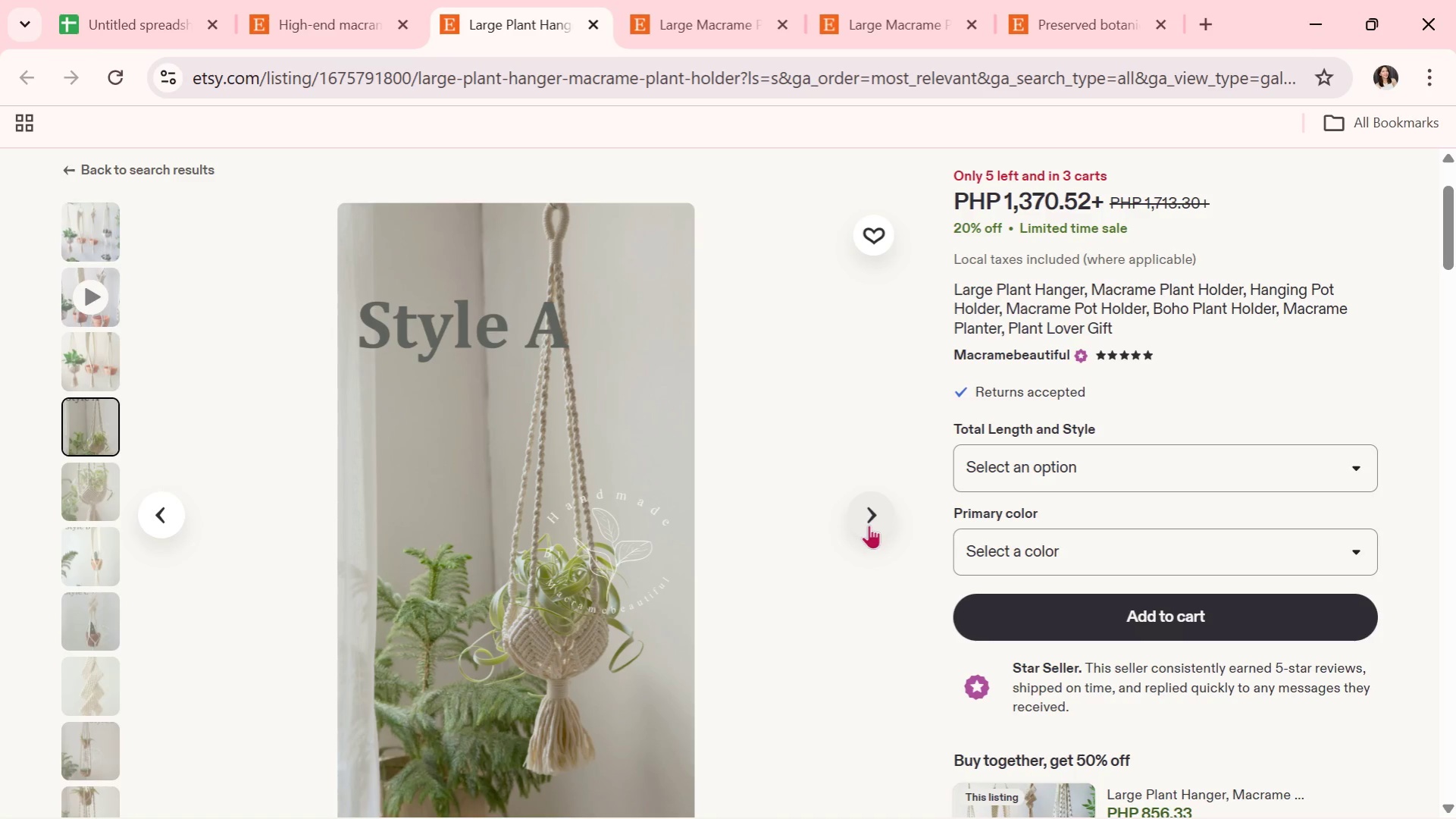 
wait(5.81)
 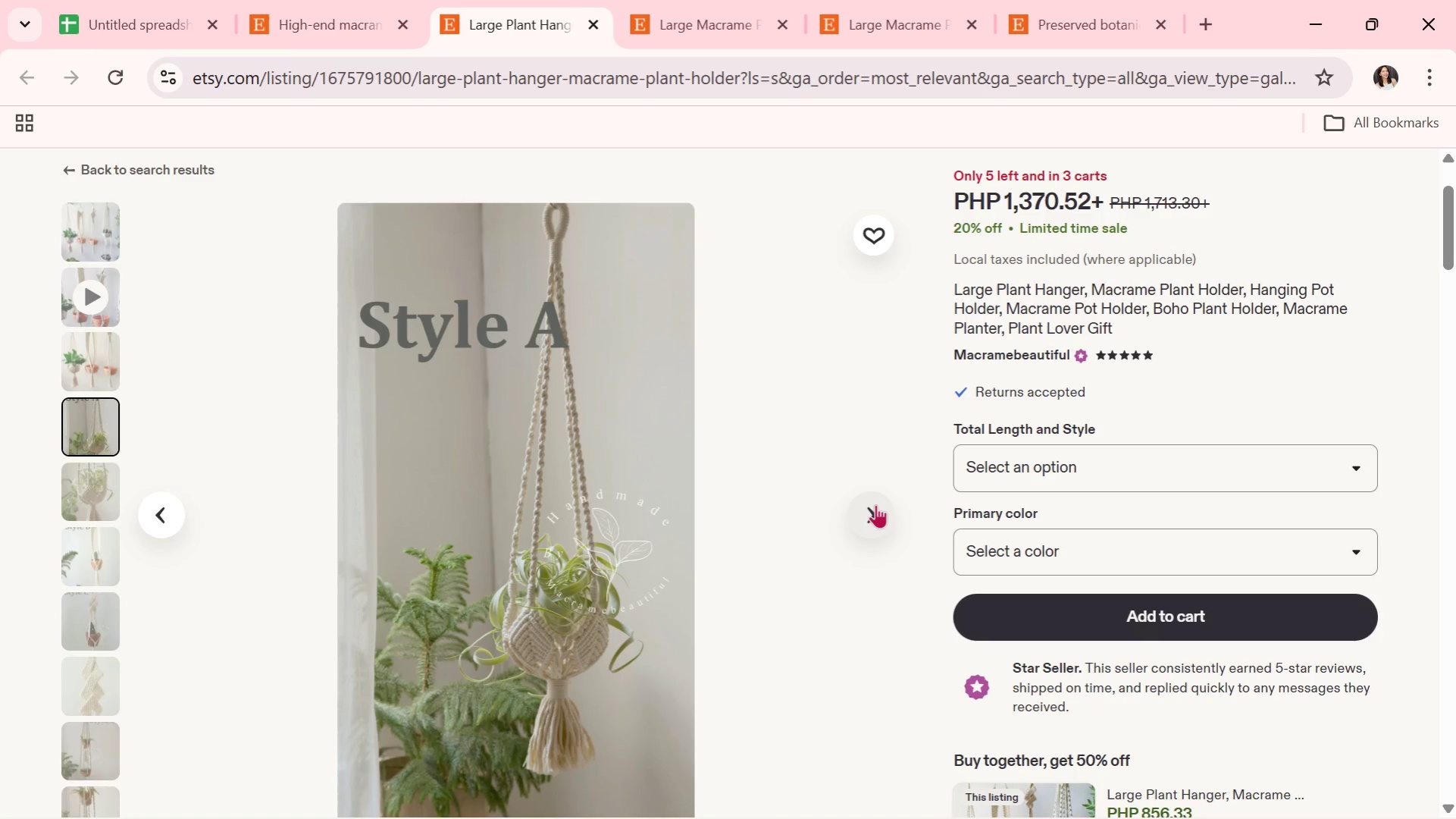 
left_click([869, 525])
 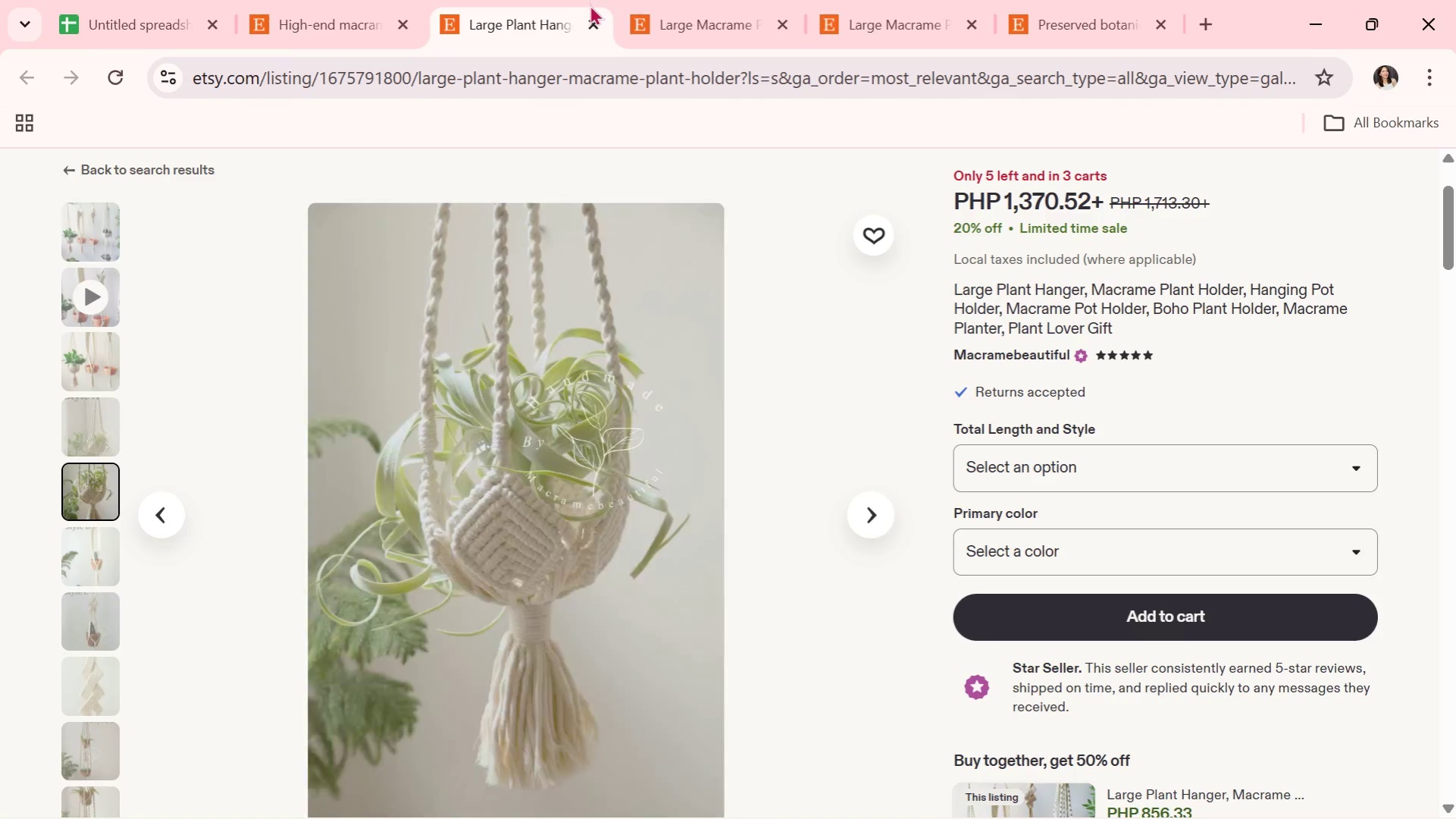 
left_click([590, 21])
 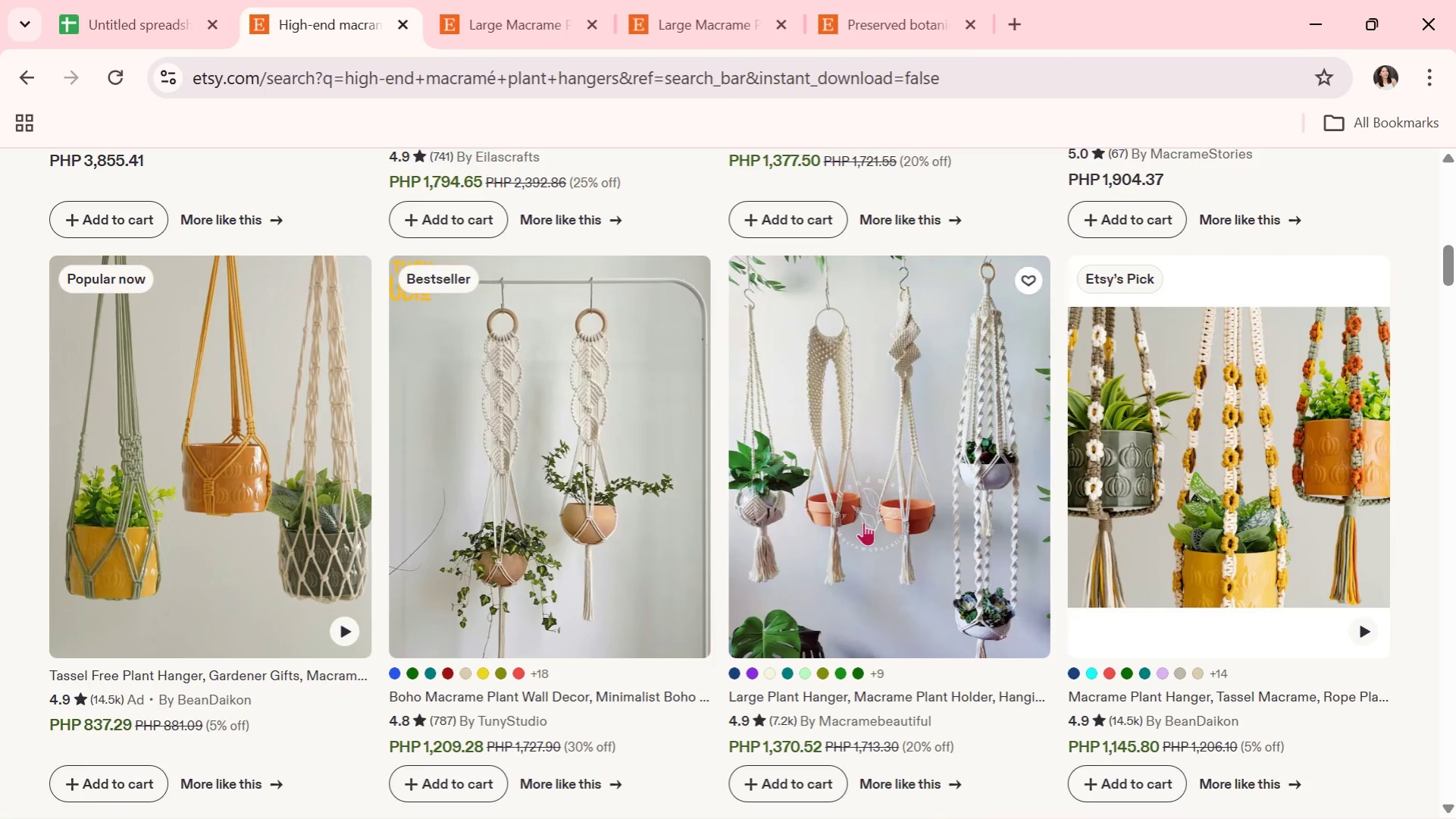 
scroll: coordinate [863, 524], scroll_direction: down, amount: 5.0
 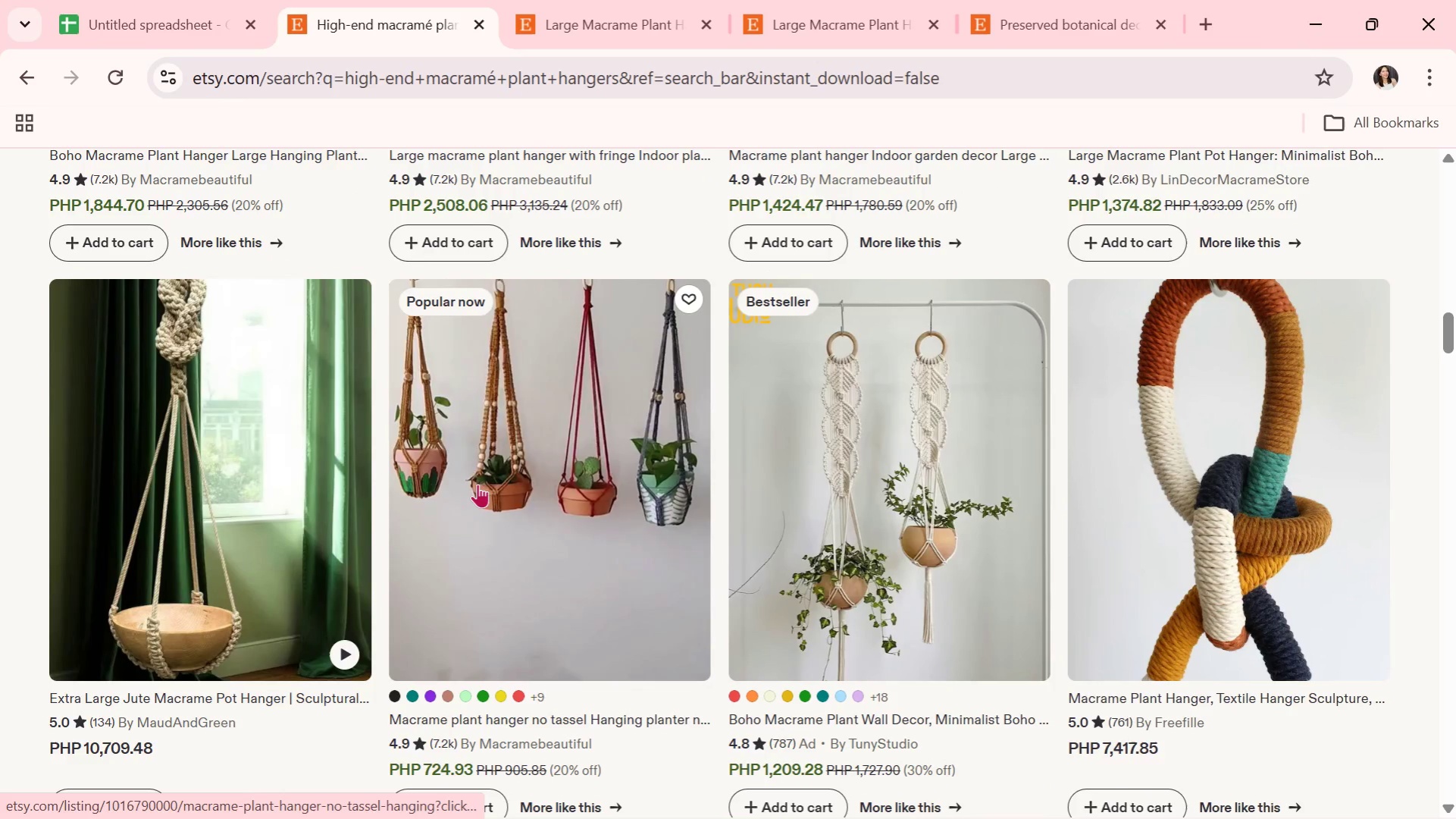 
left_click([478, 484])
 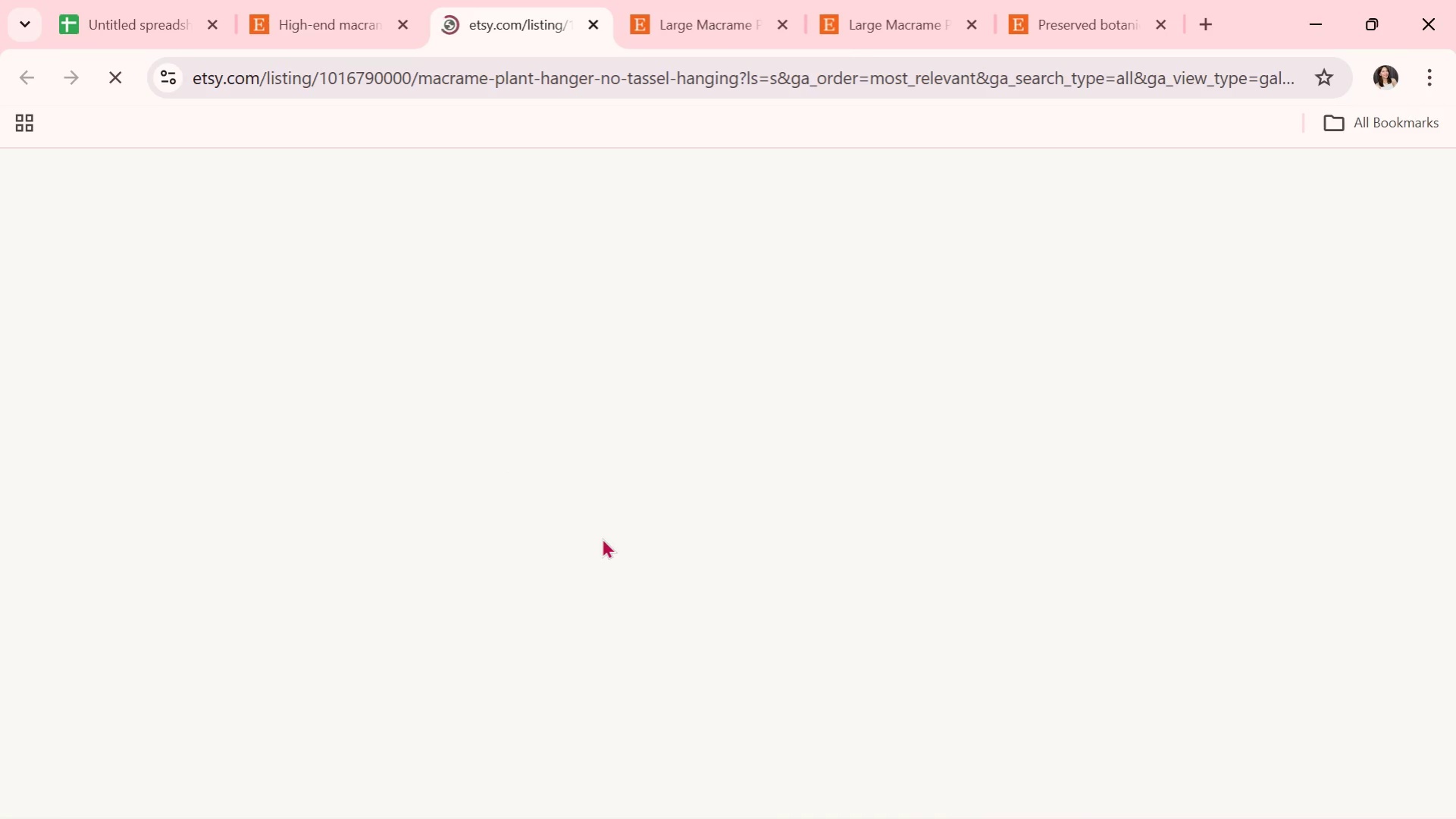 
scroll: coordinate [675, 517], scroll_direction: down, amount: 1.0
 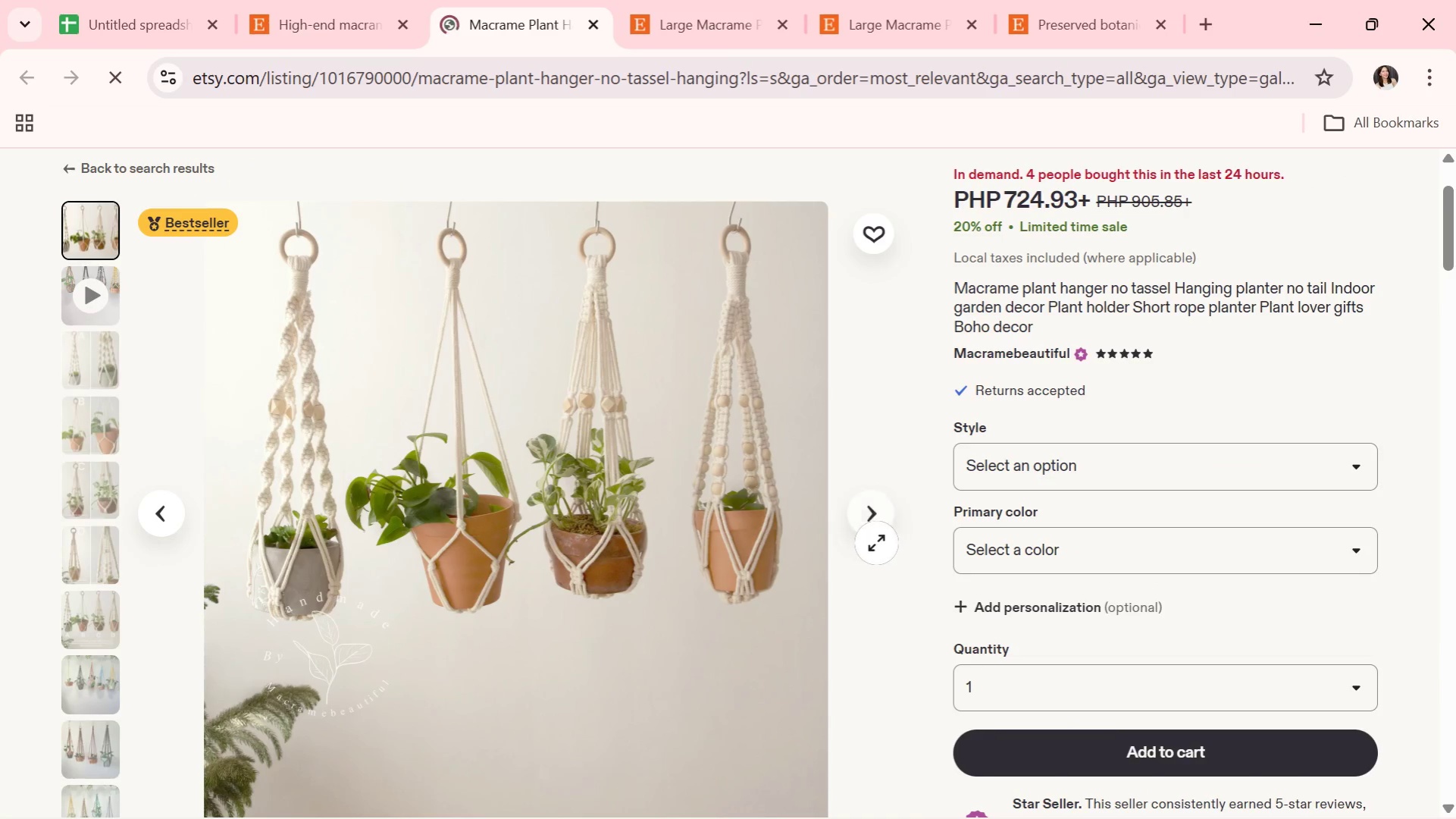 
left_click([867, 528])
 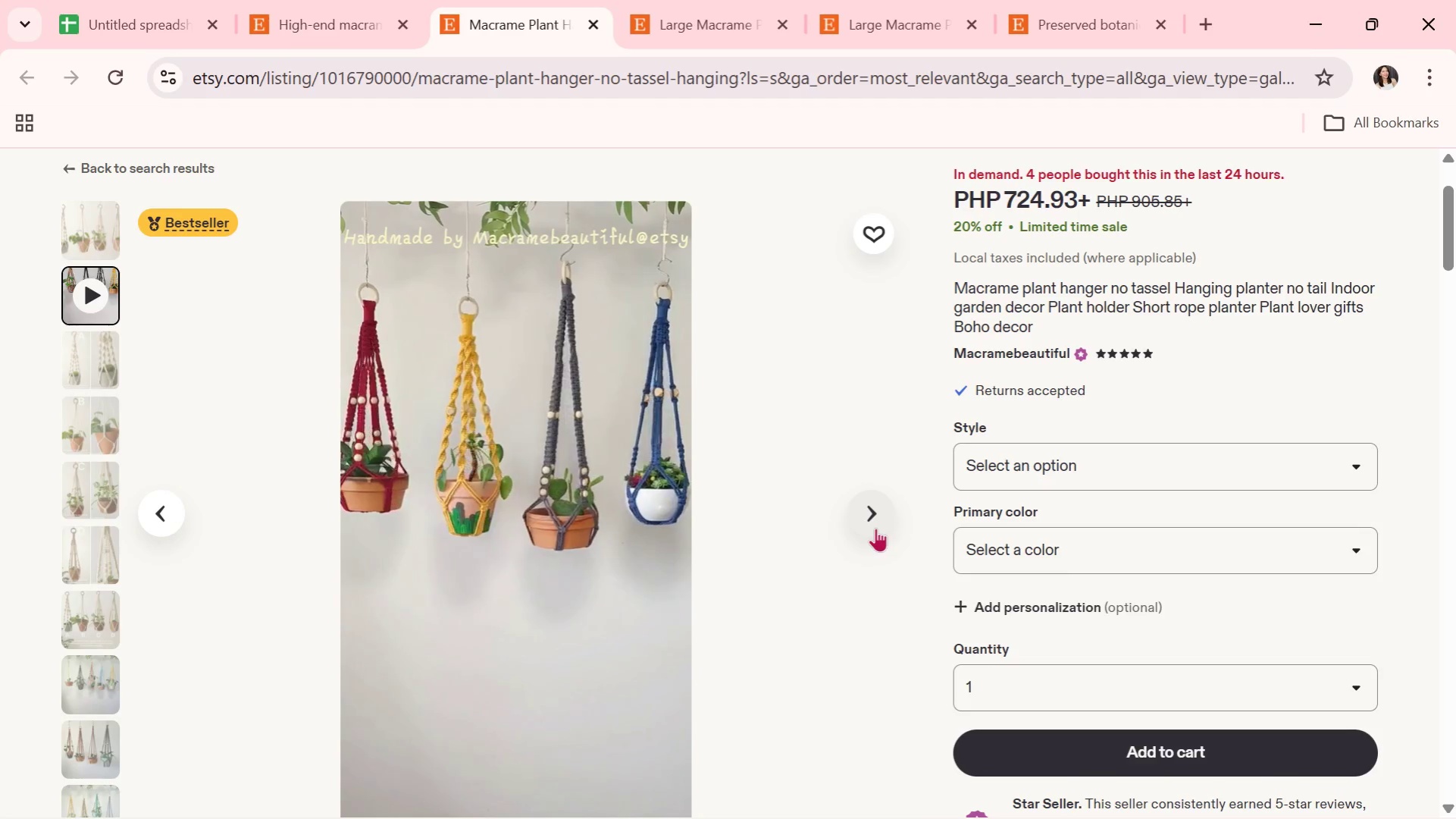 
wait(9.0)
 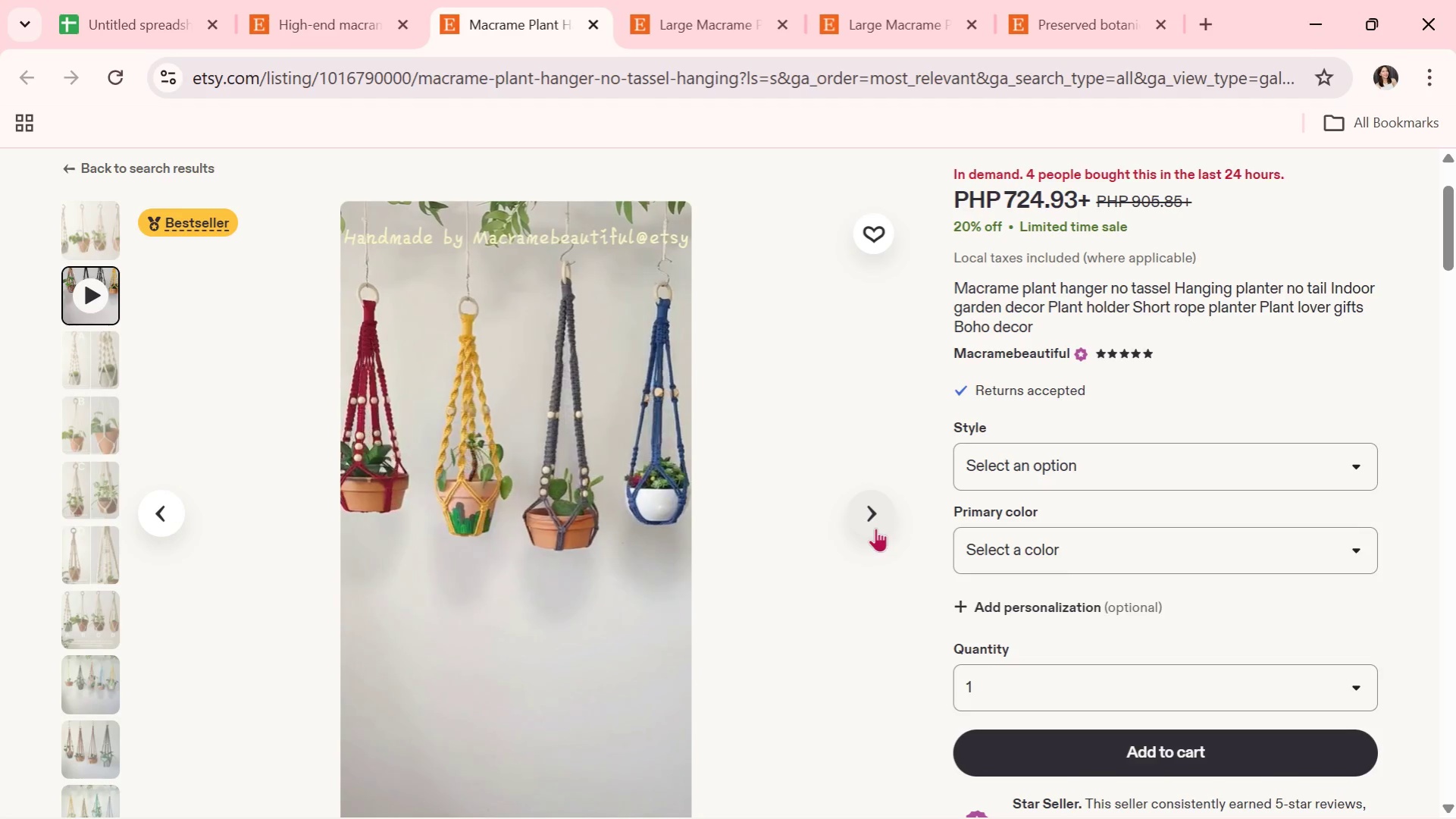 
left_click([875, 528])
 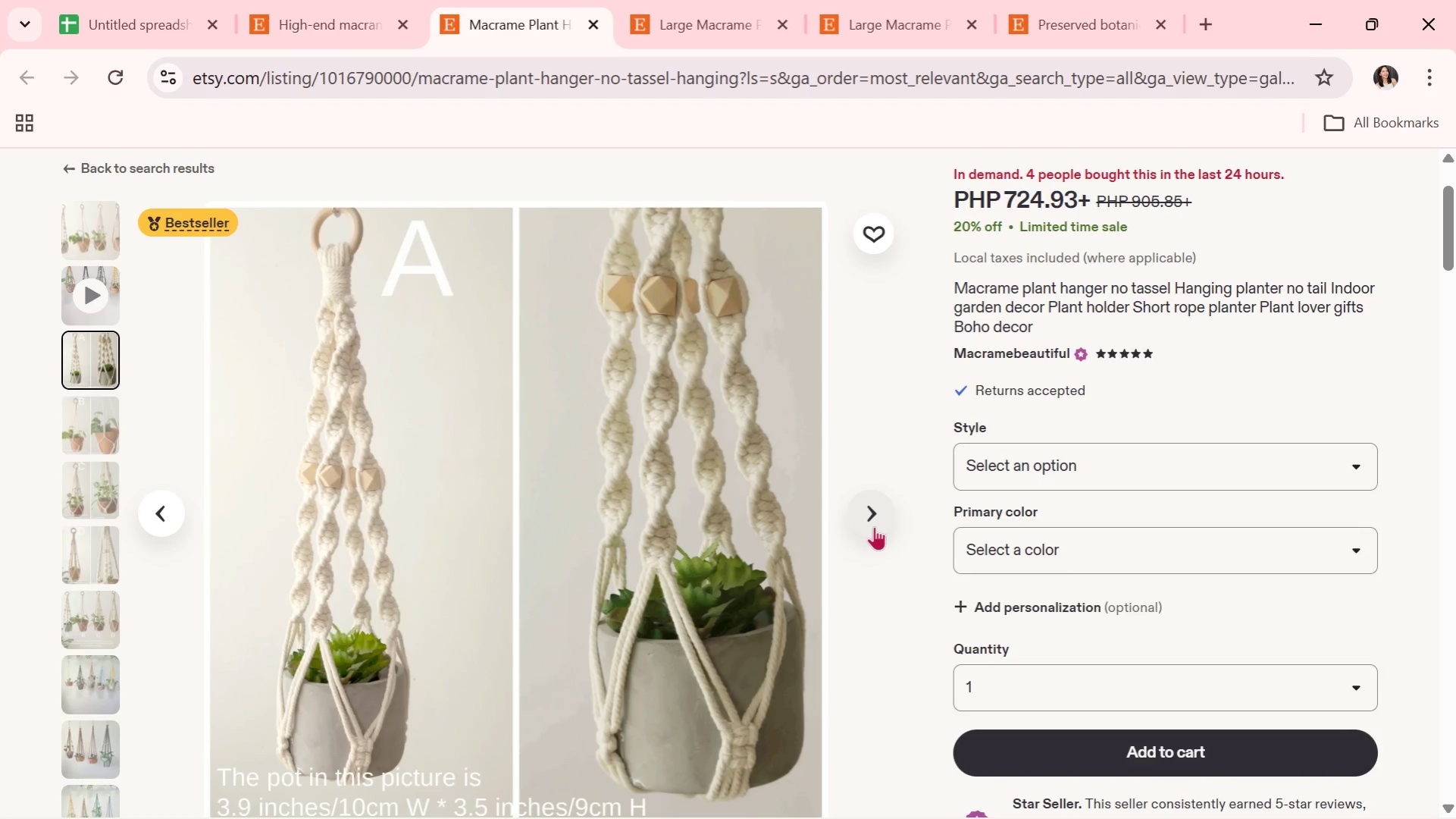 
wait(6.81)
 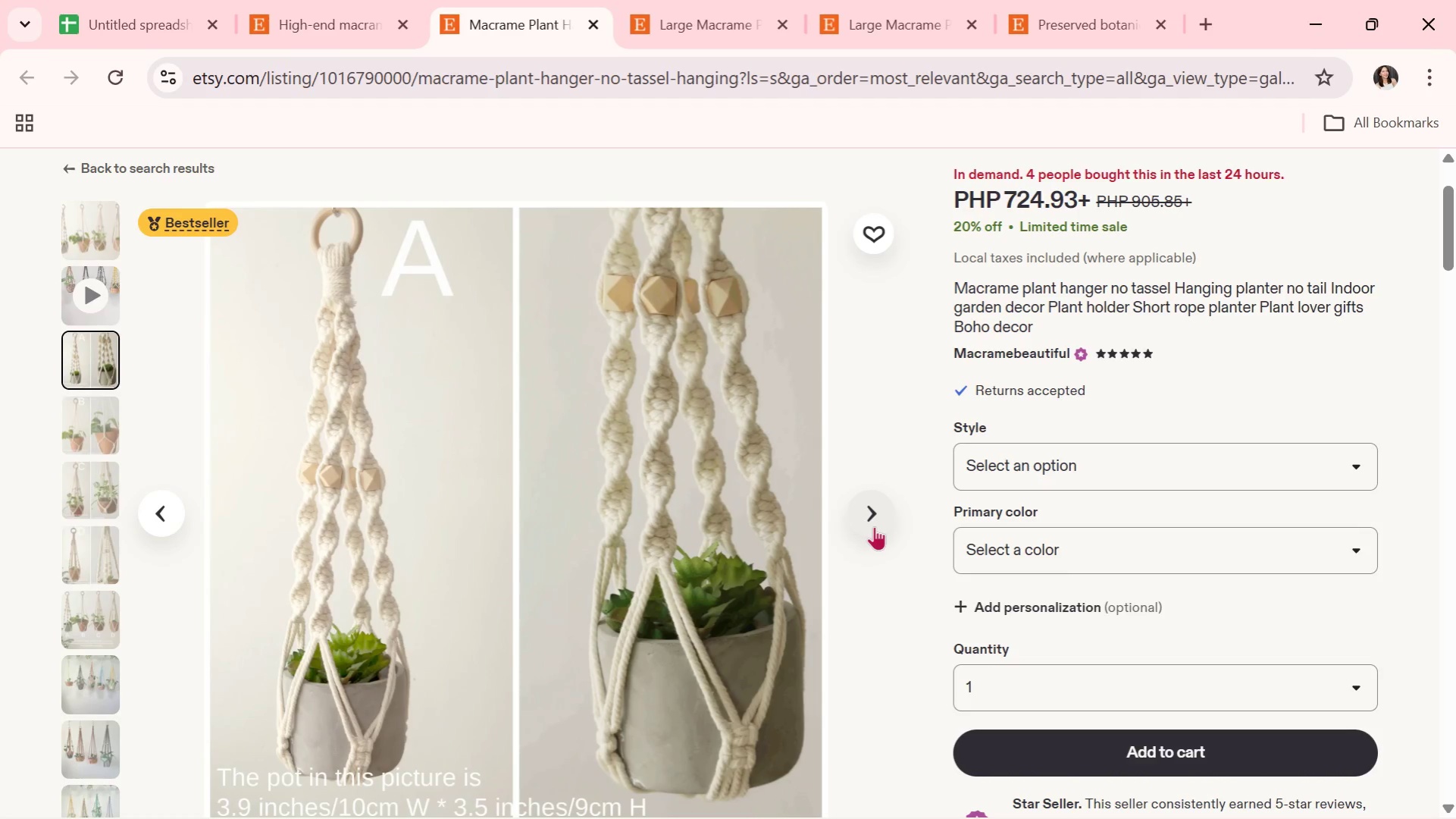 
left_click([876, 522])
 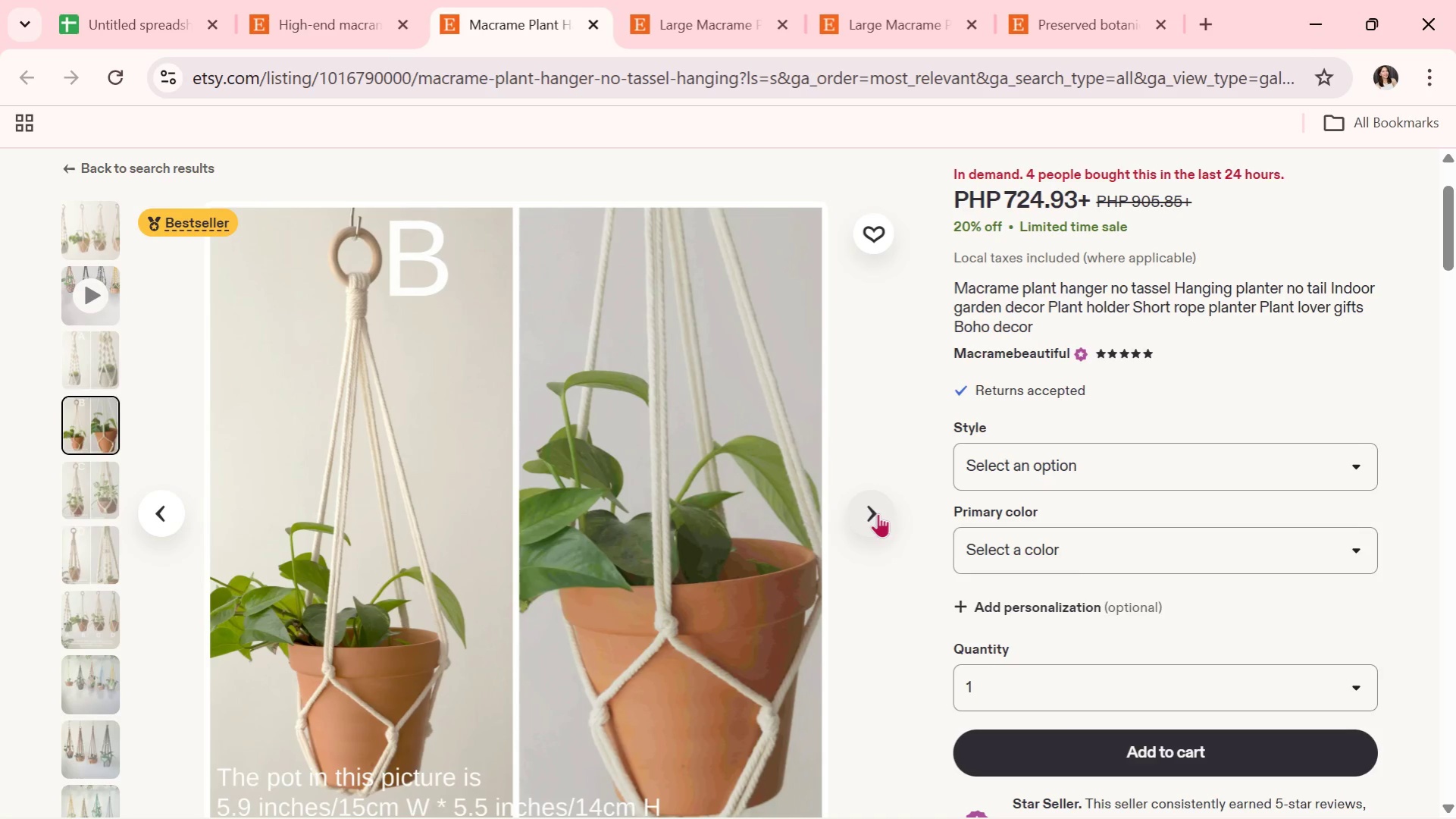 
left_click([875, 518])
 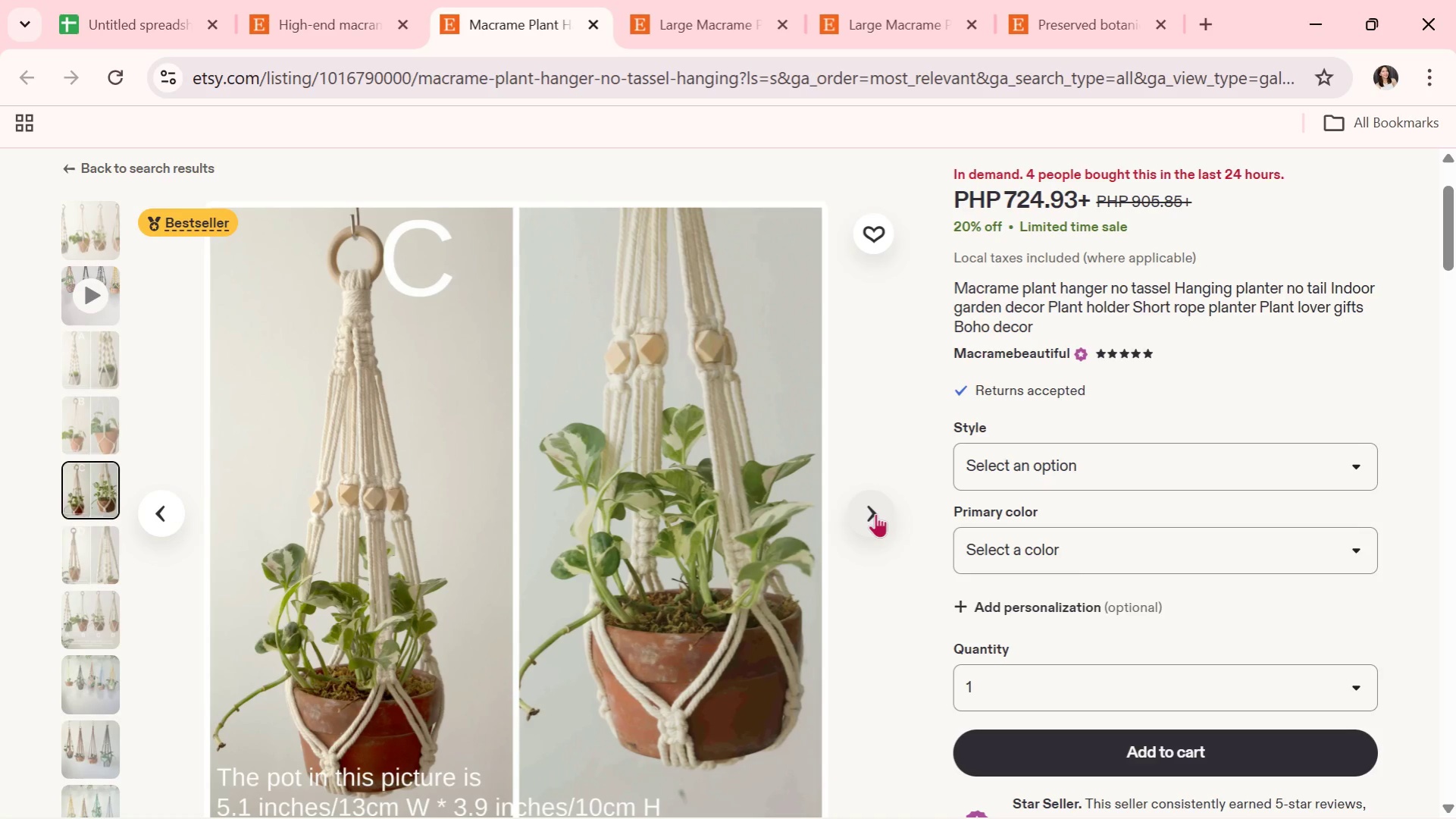 
wait(6.53)
 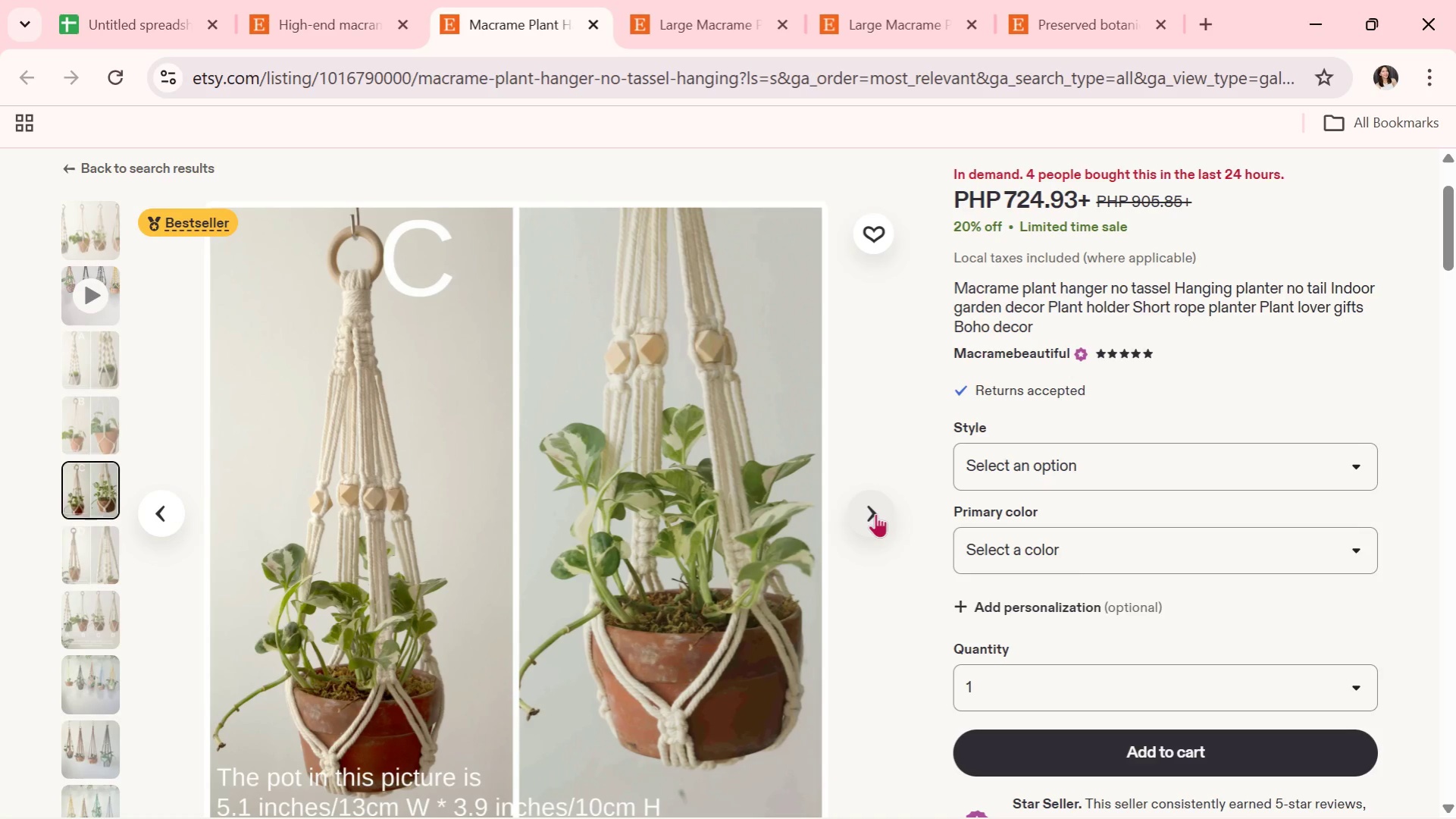 
left_click([875, 513])
 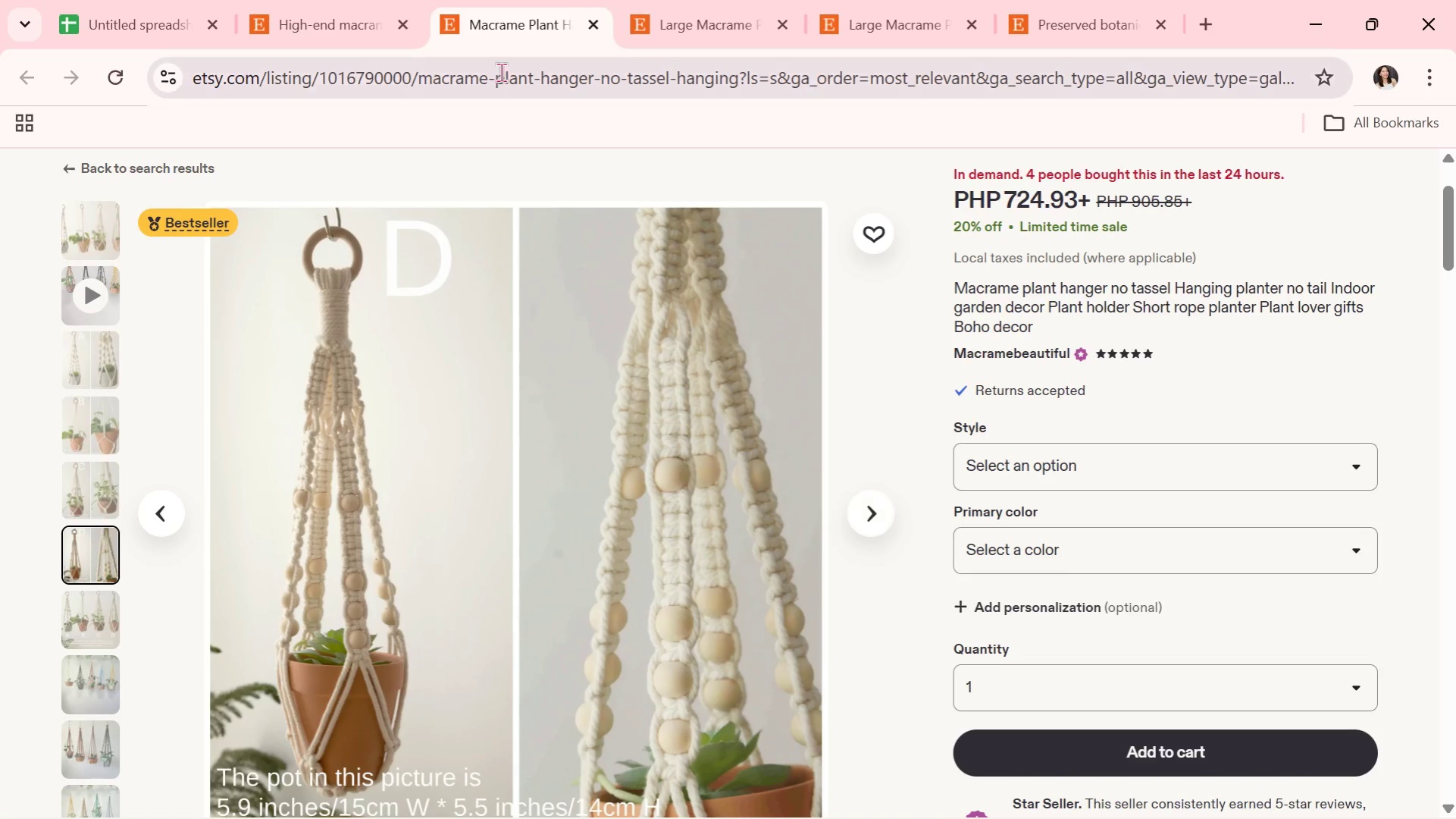 
left_click([593, 24])
 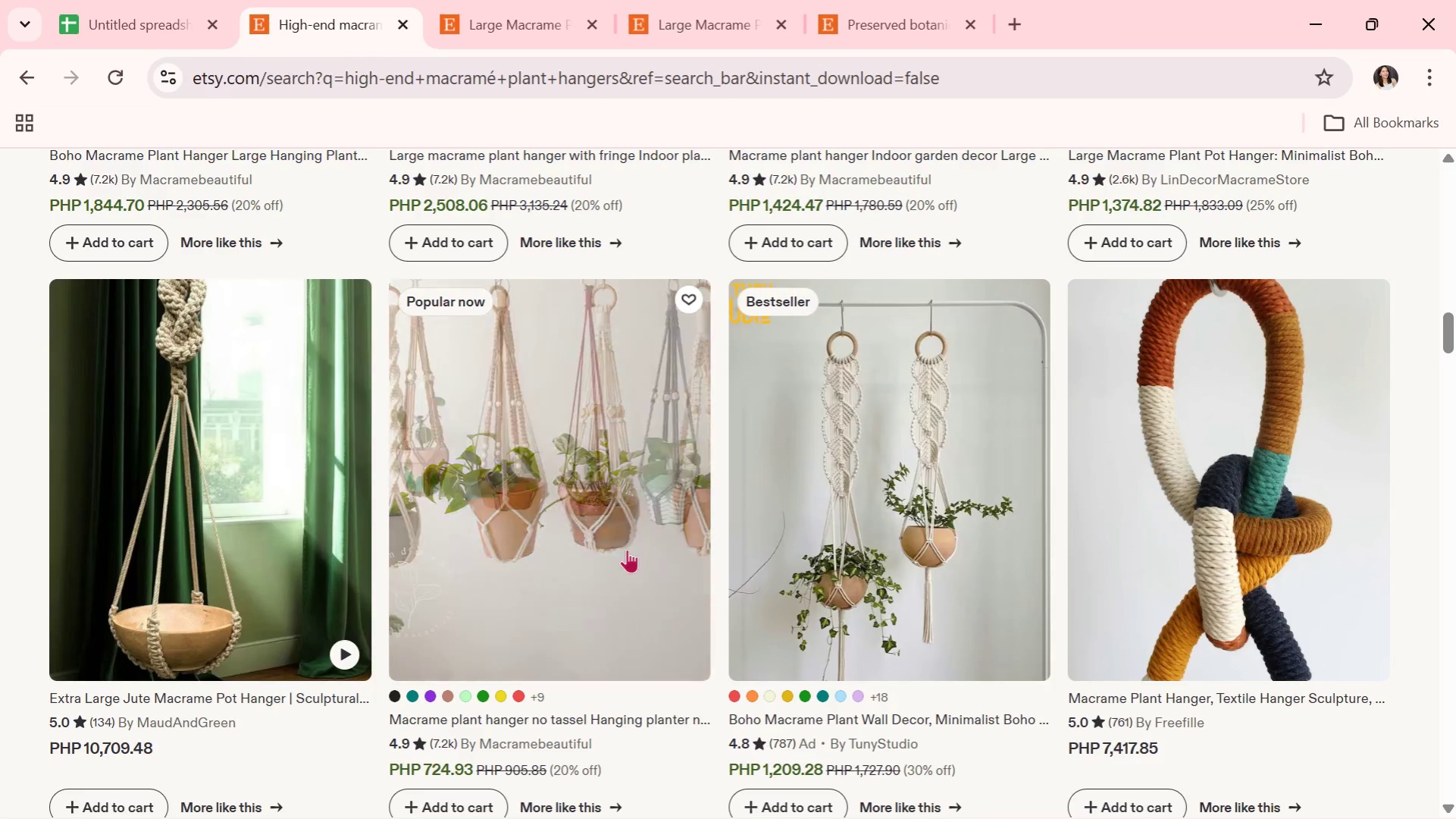 
scroll: coordinate [631, 486], scroll_direction: down, amount: 7.0
 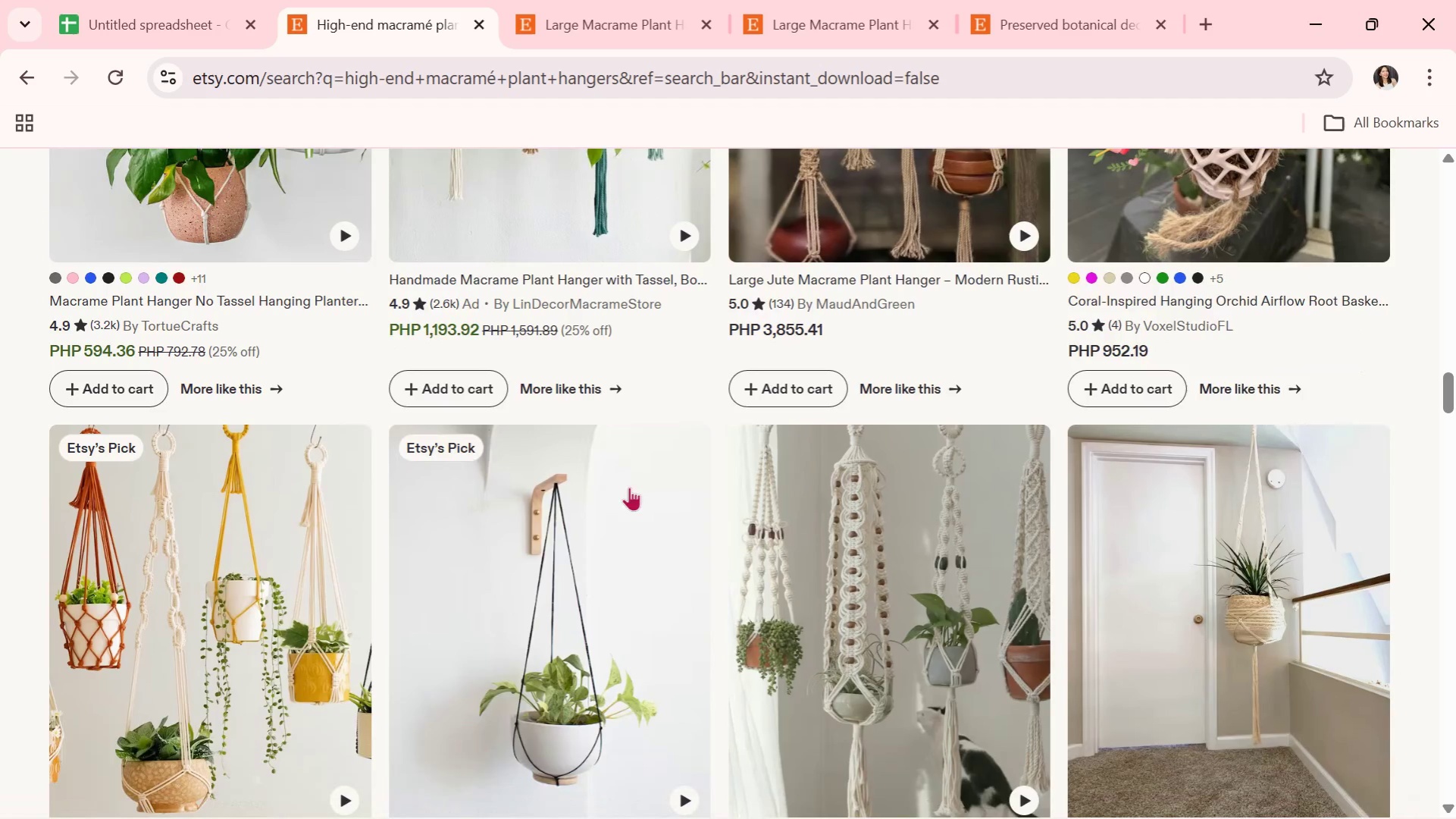 
scroll: coordinate [421, 634], scroll_direction: up, amount: 3.0
 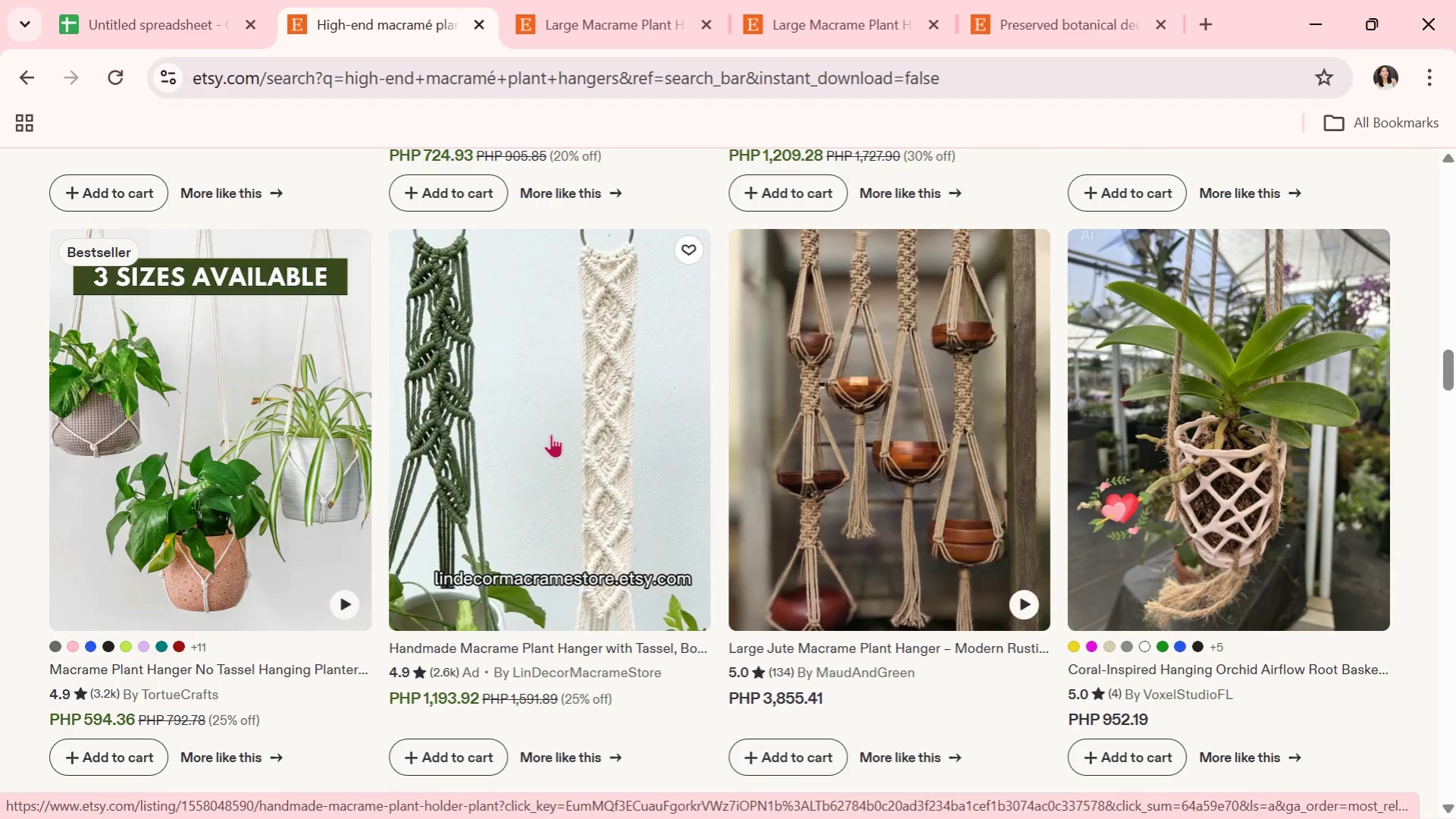 
left_click([551, 434])
 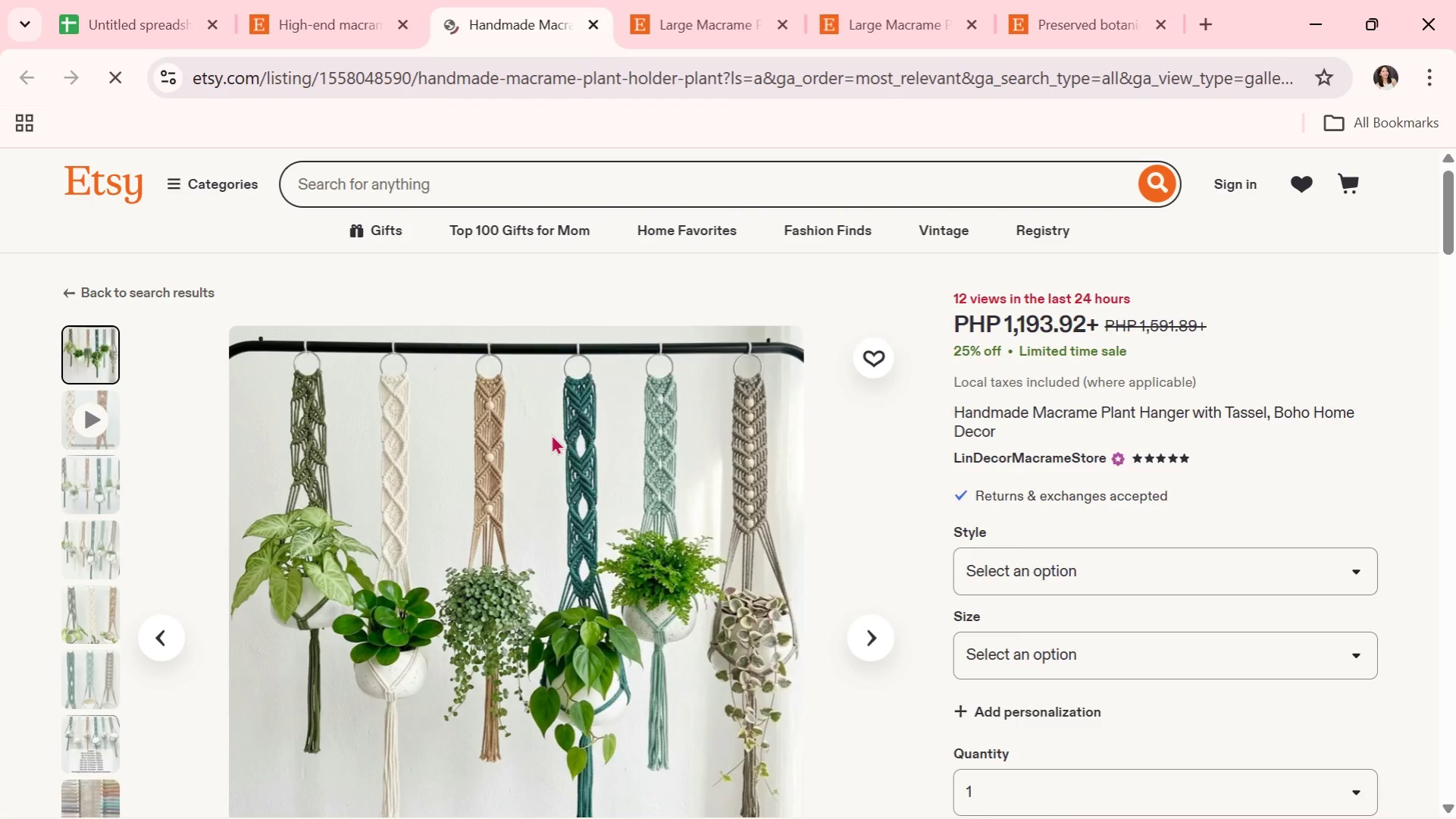 
wait(8.11)
 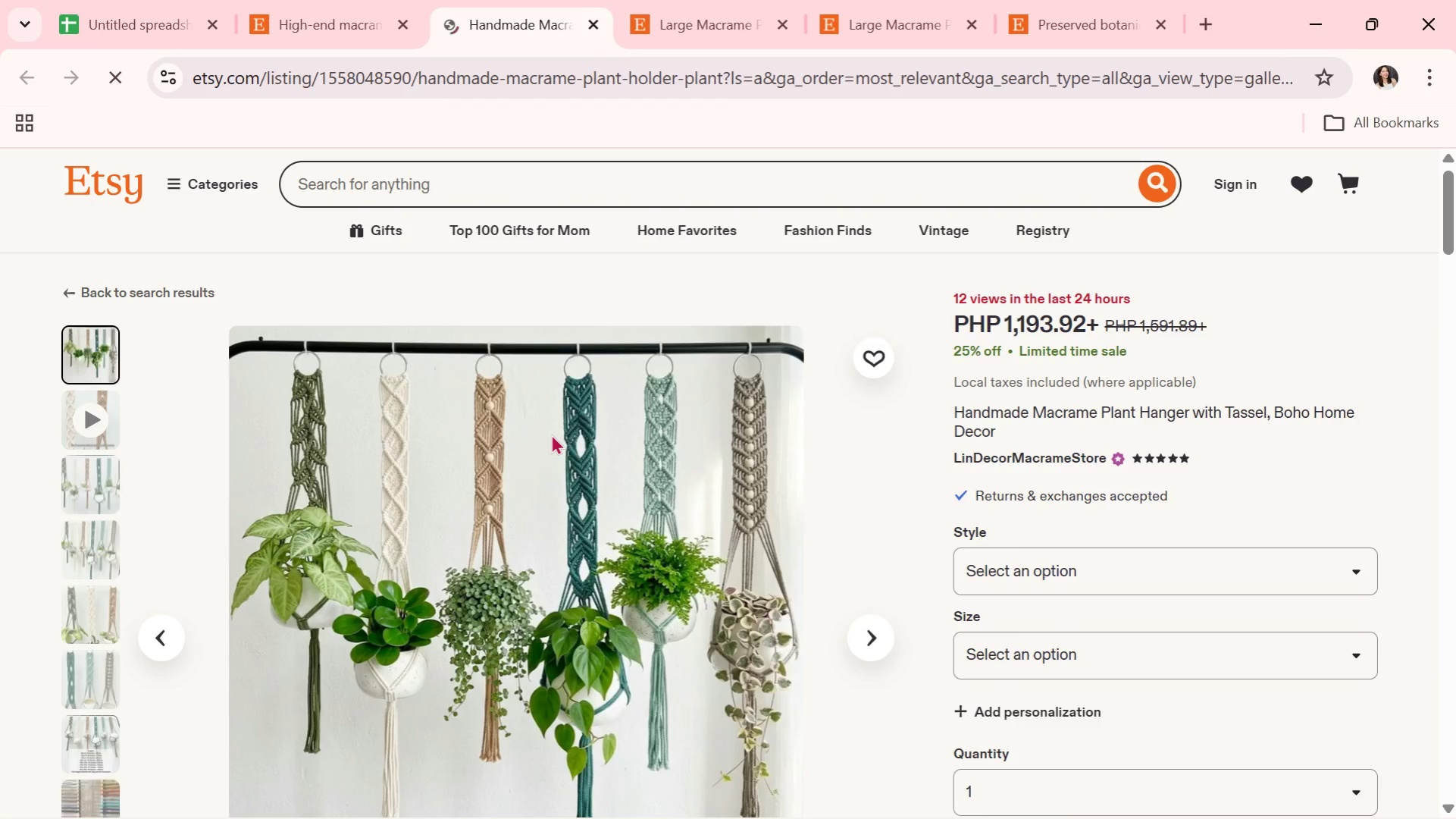 
scroll: coordinate [701, 524], scroll_direction: down, amount: 1.0
 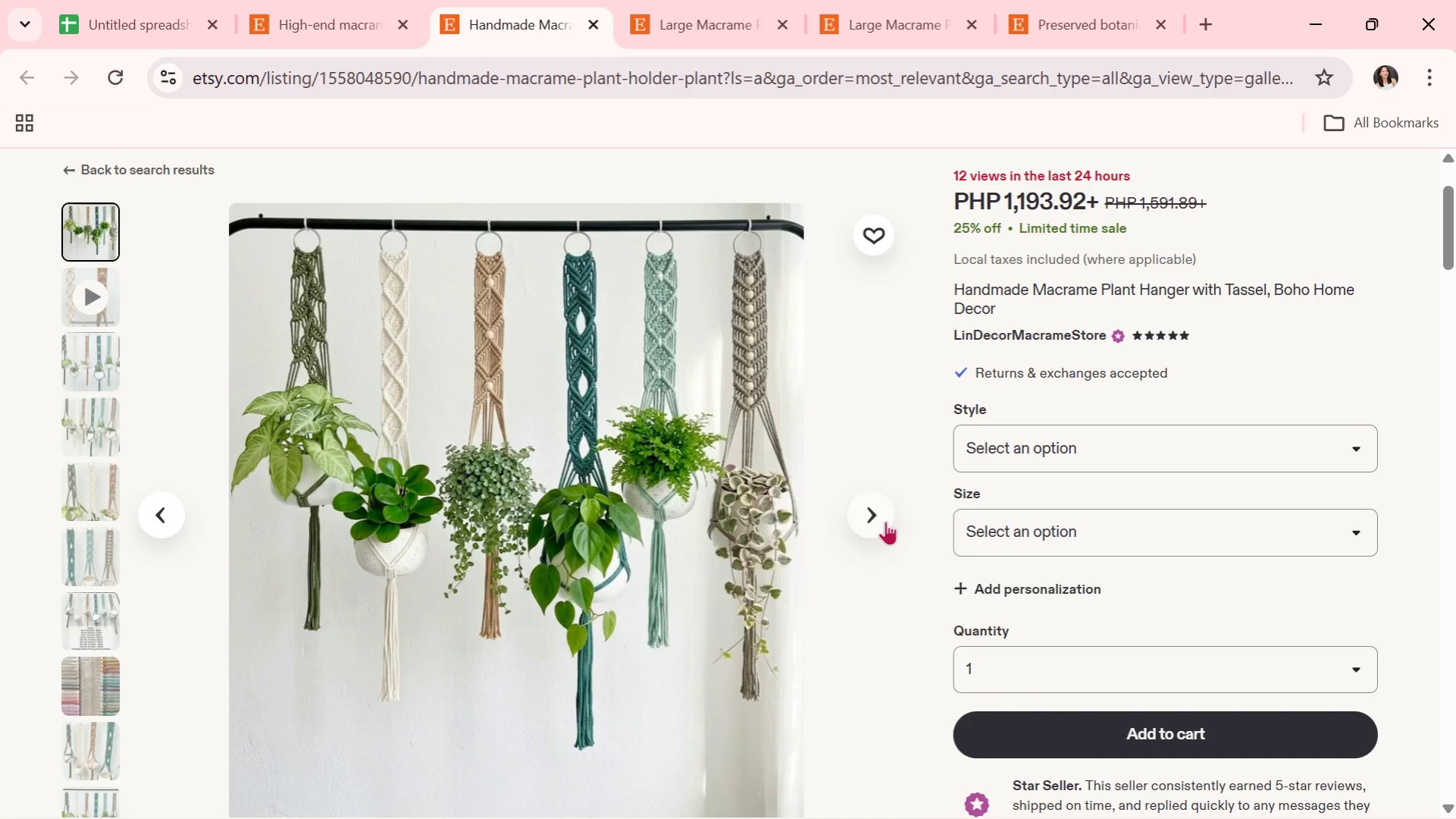 
left_click([885, 520])
 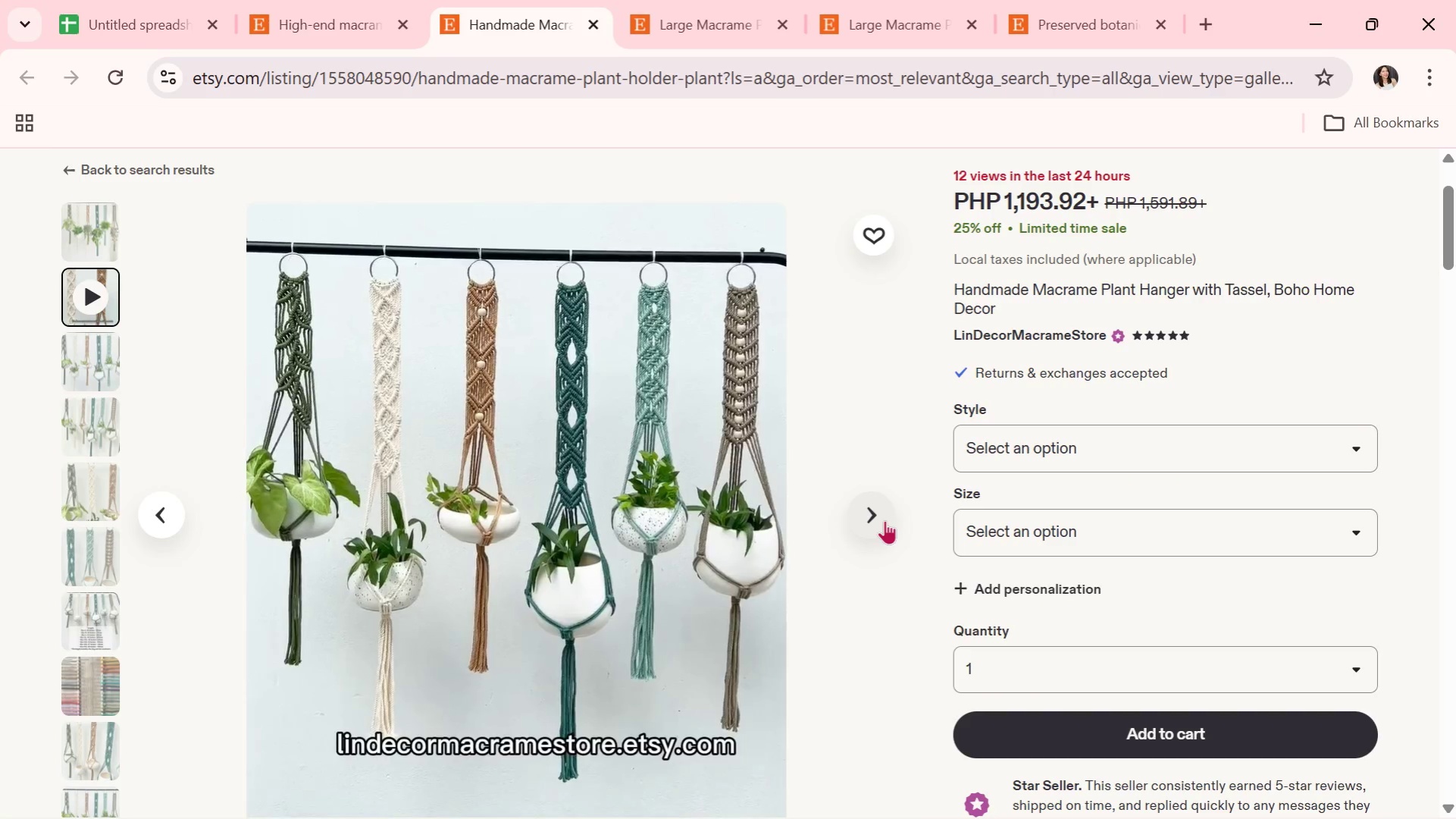 
left_click([874, 516])
 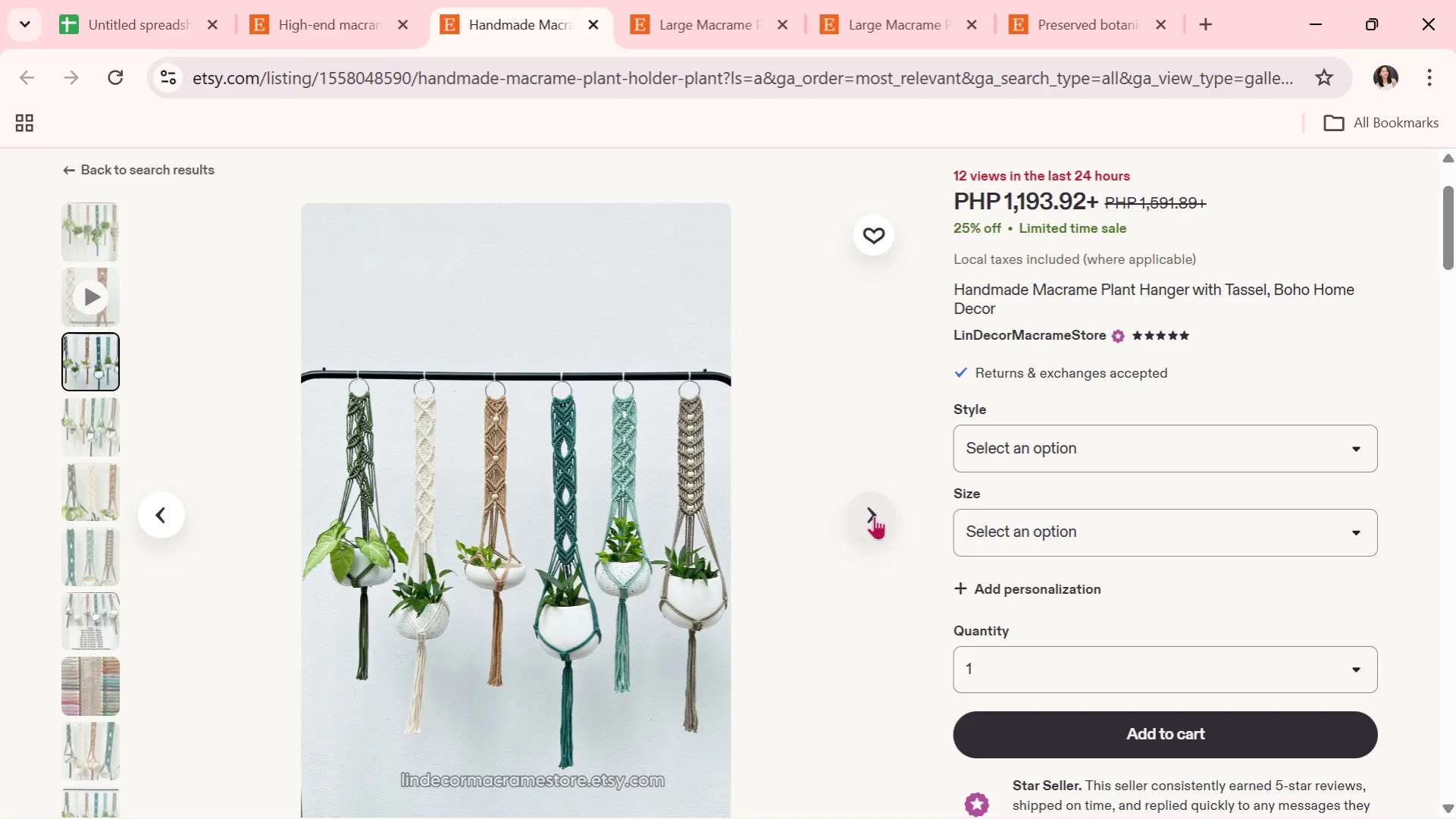 
scroll: coordinate [874, 516], scroll_direction: down, amount: 1.0
 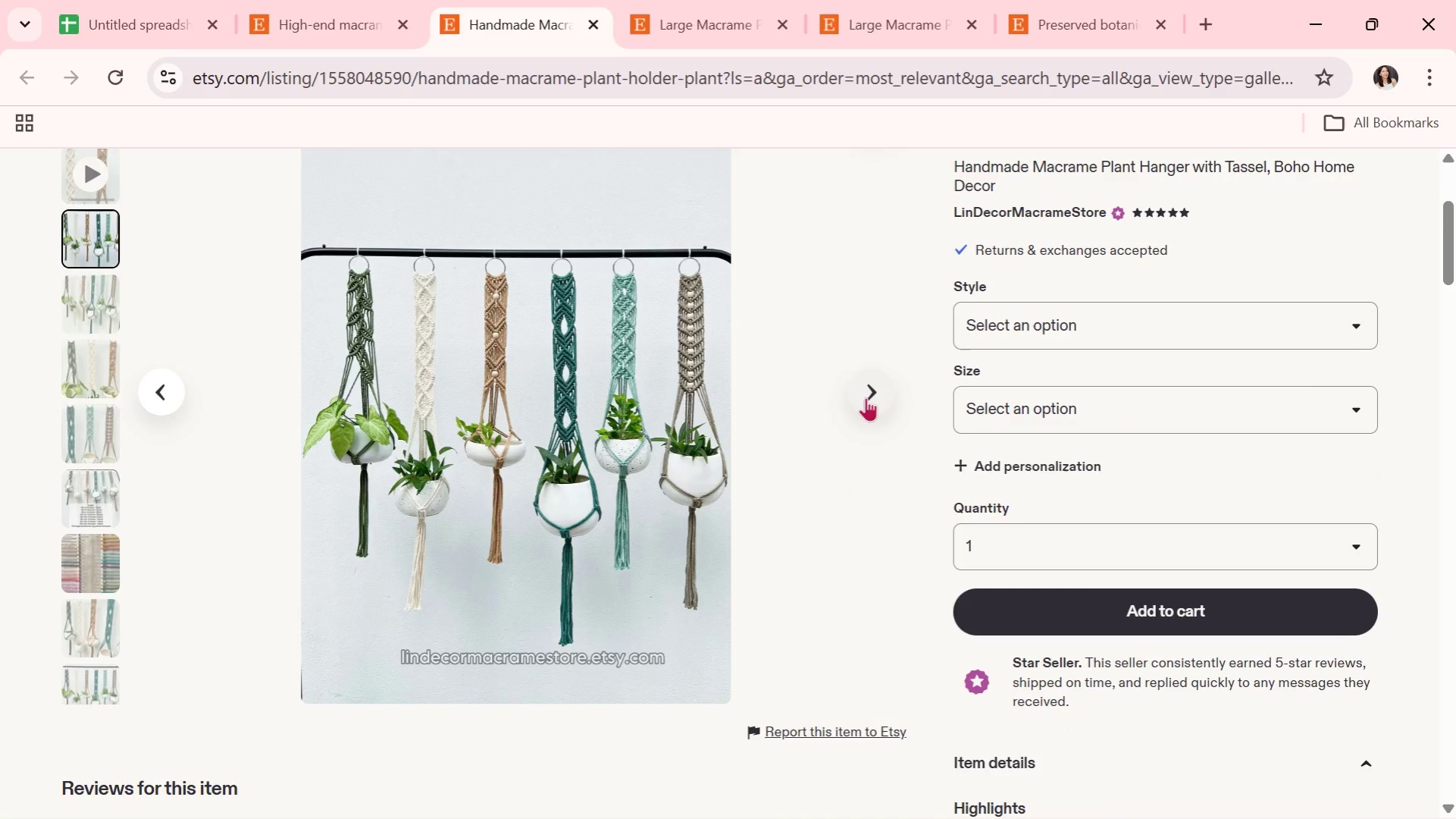 
left_click([866, 397])
 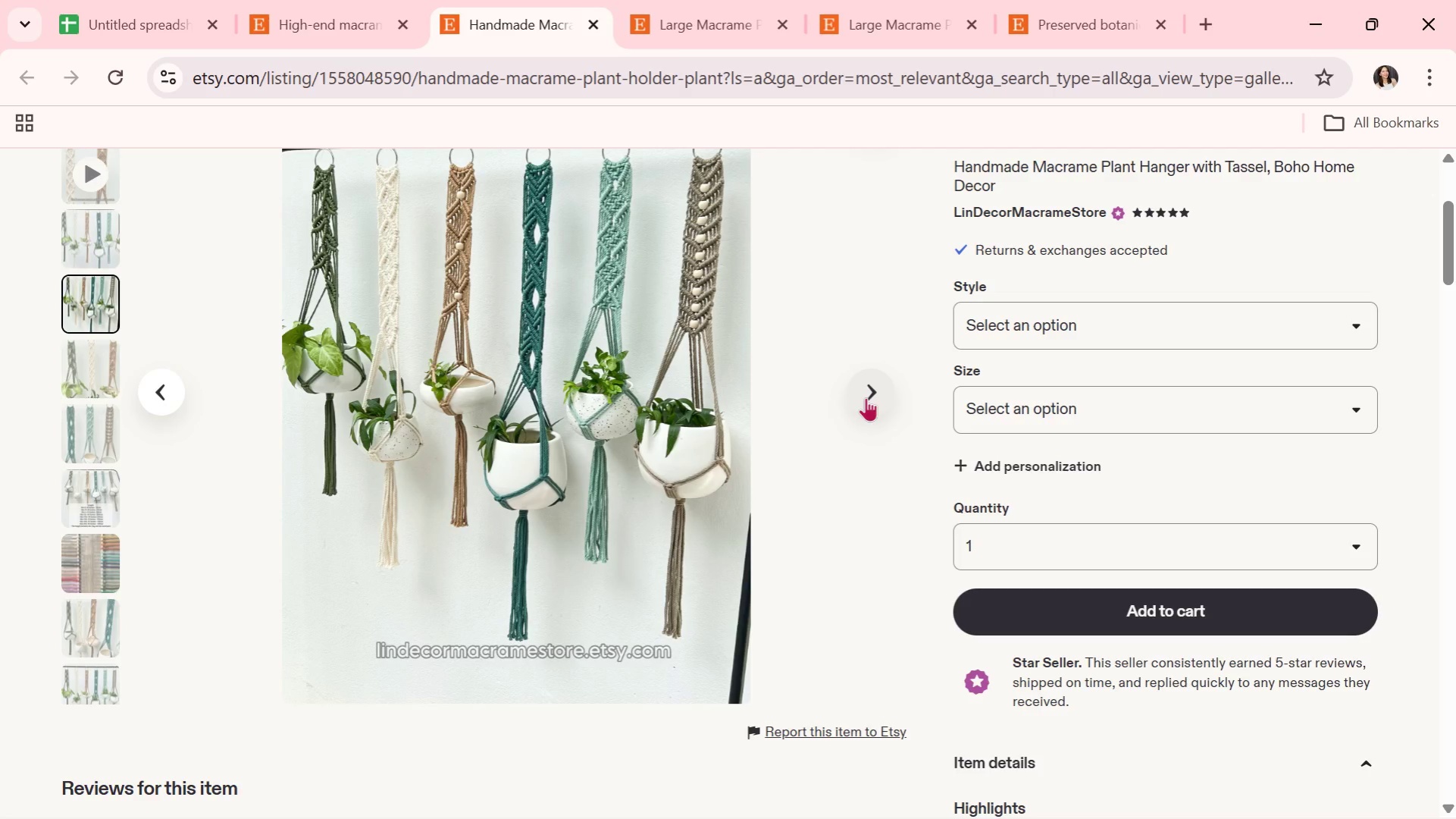 
left_click([866, 397])
 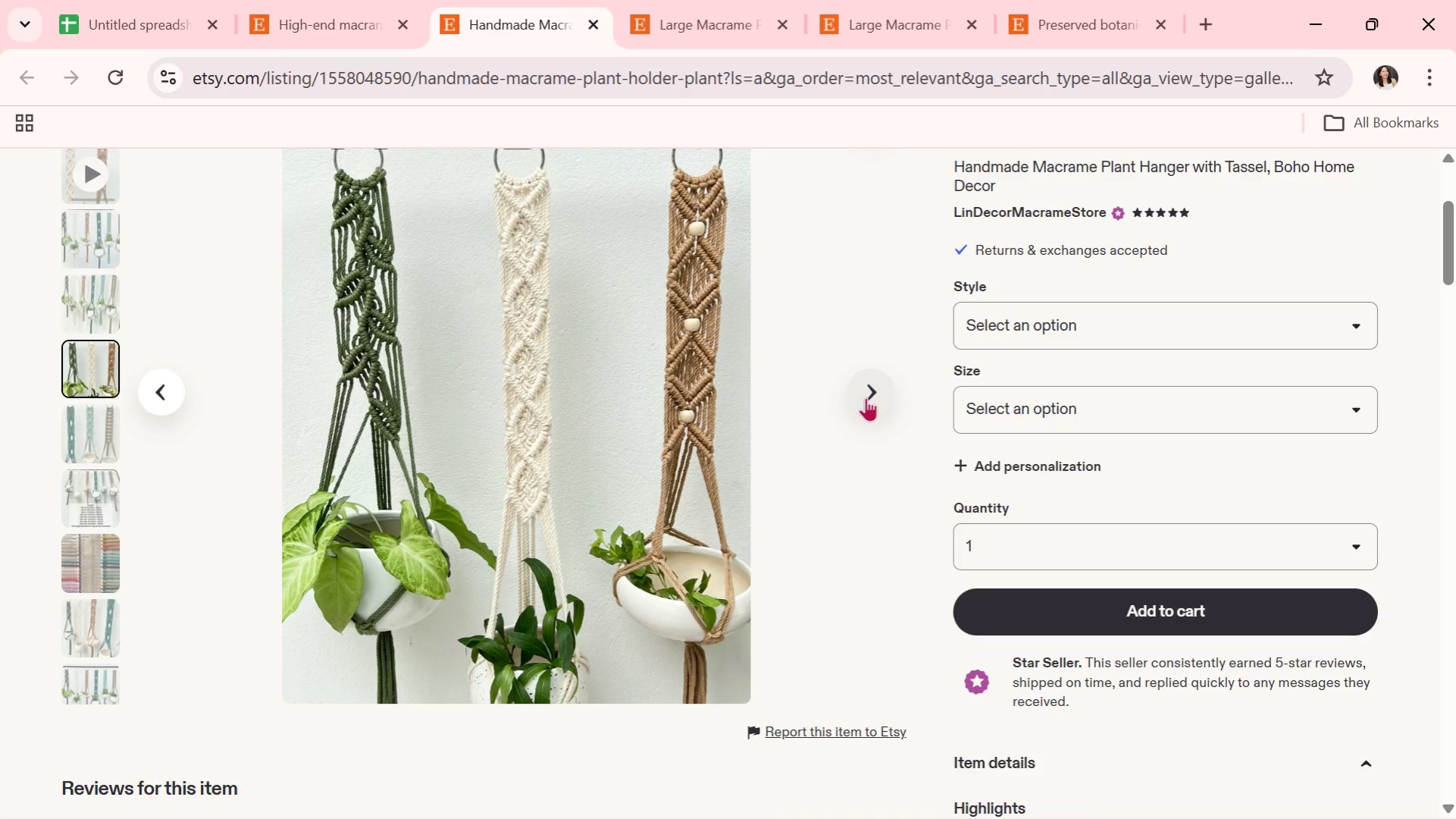 
left_click([866, 397])
 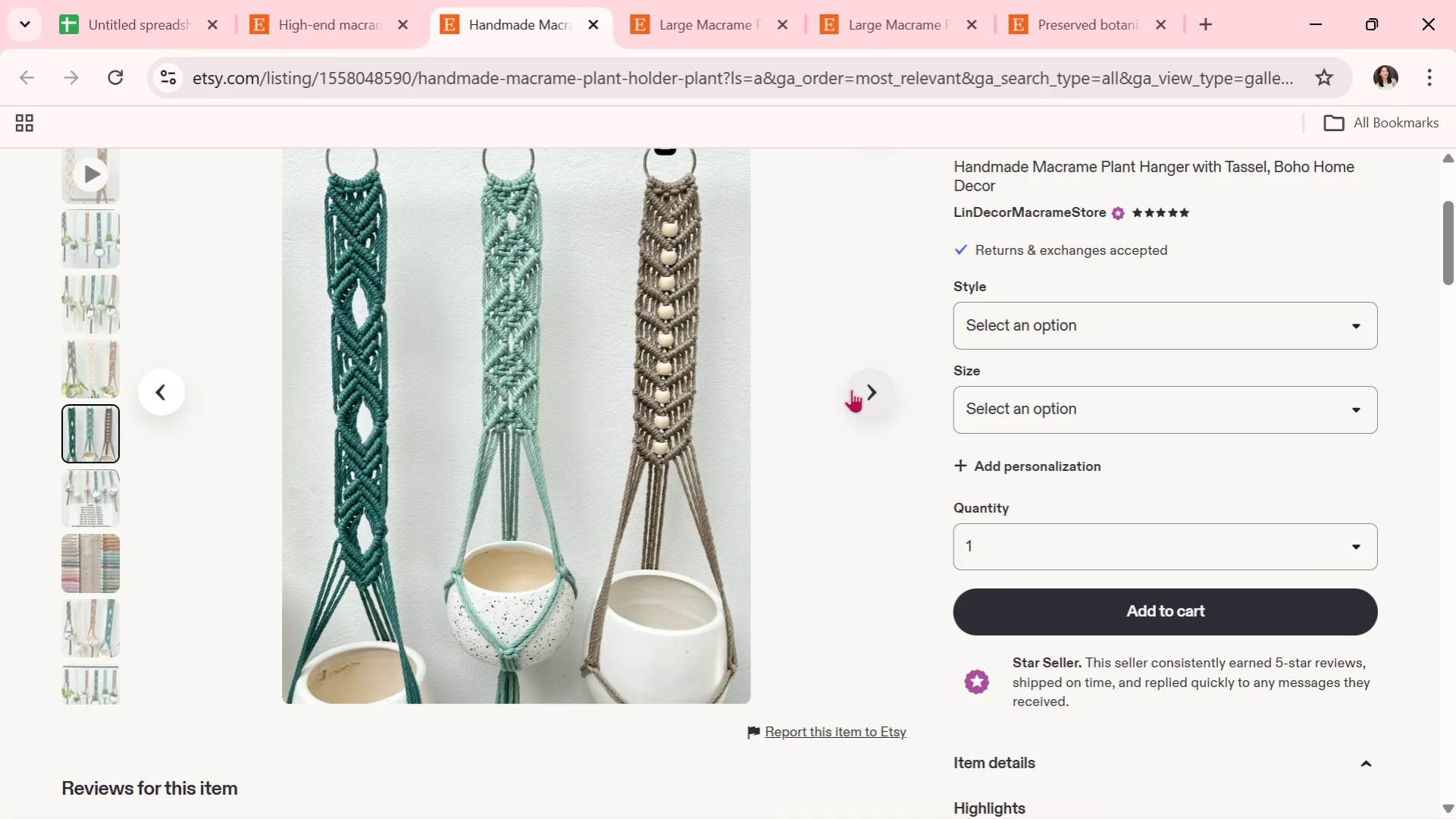 
wait(5.56)
 